 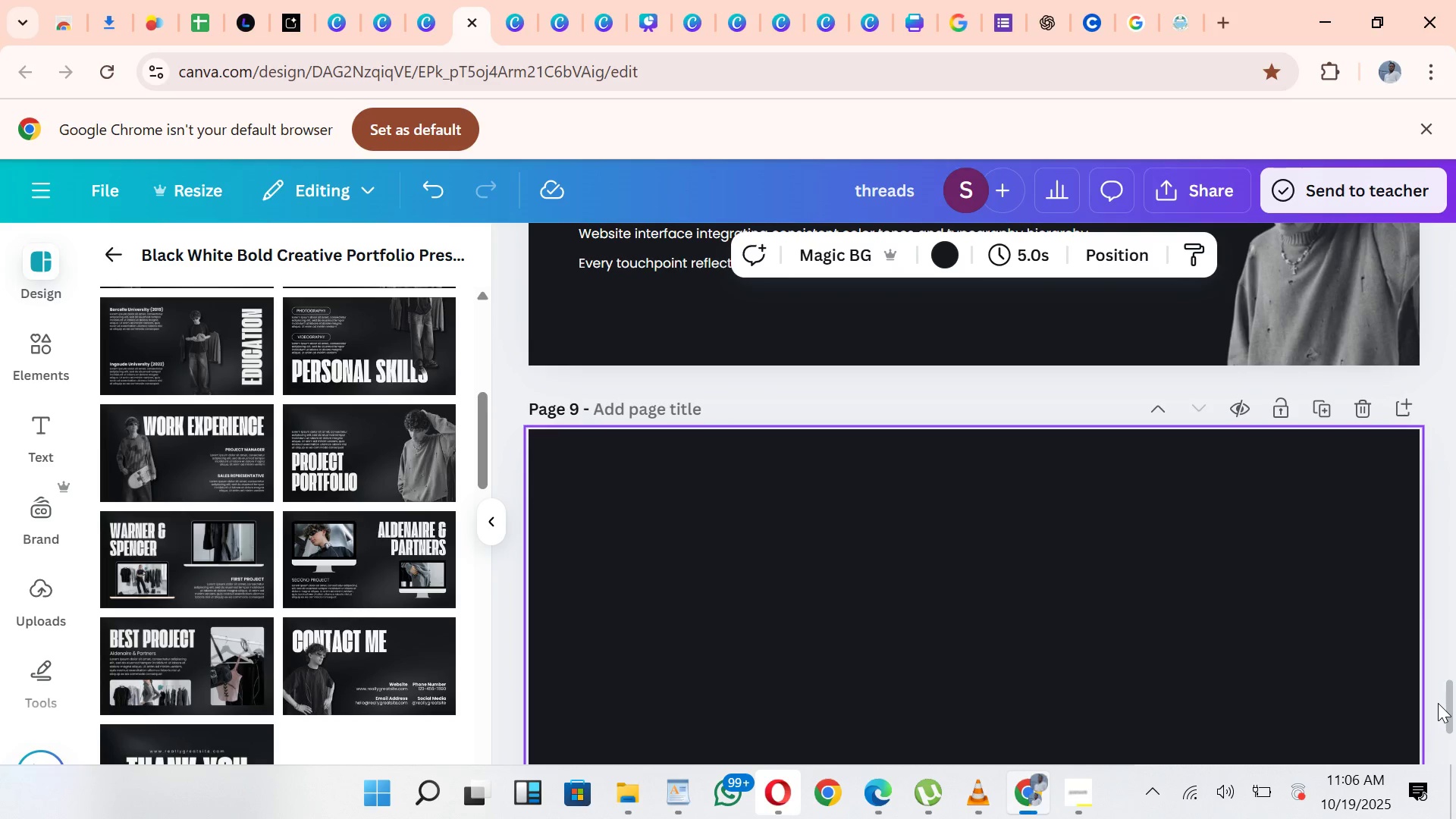 
left_click_drag(start_coordinate=[1438, 703], to_coordinate=[1432, 742])
 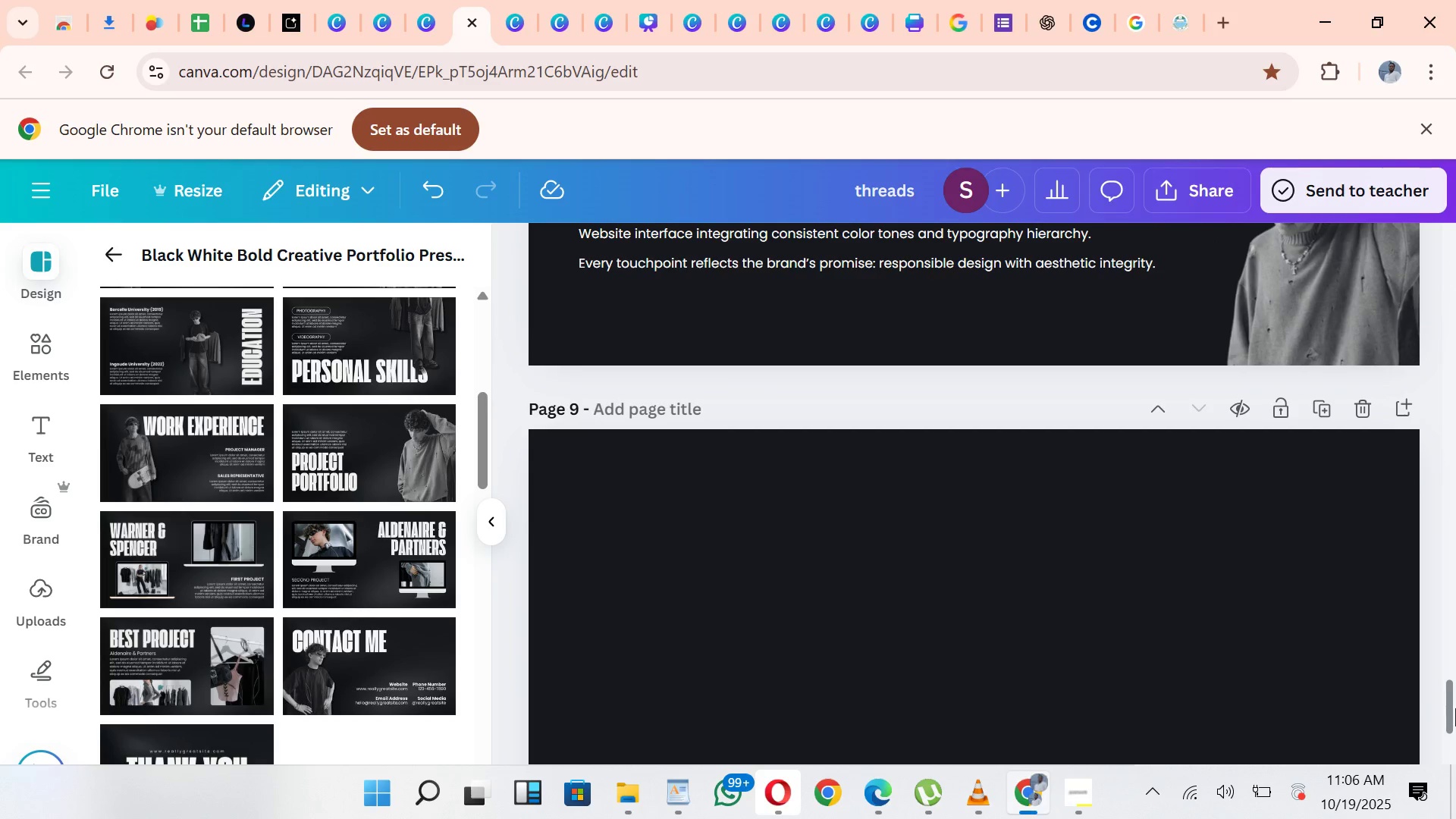 
left_click_drag(start_coordinate=[1455, 708], to_coordinate=[1438, 689])
 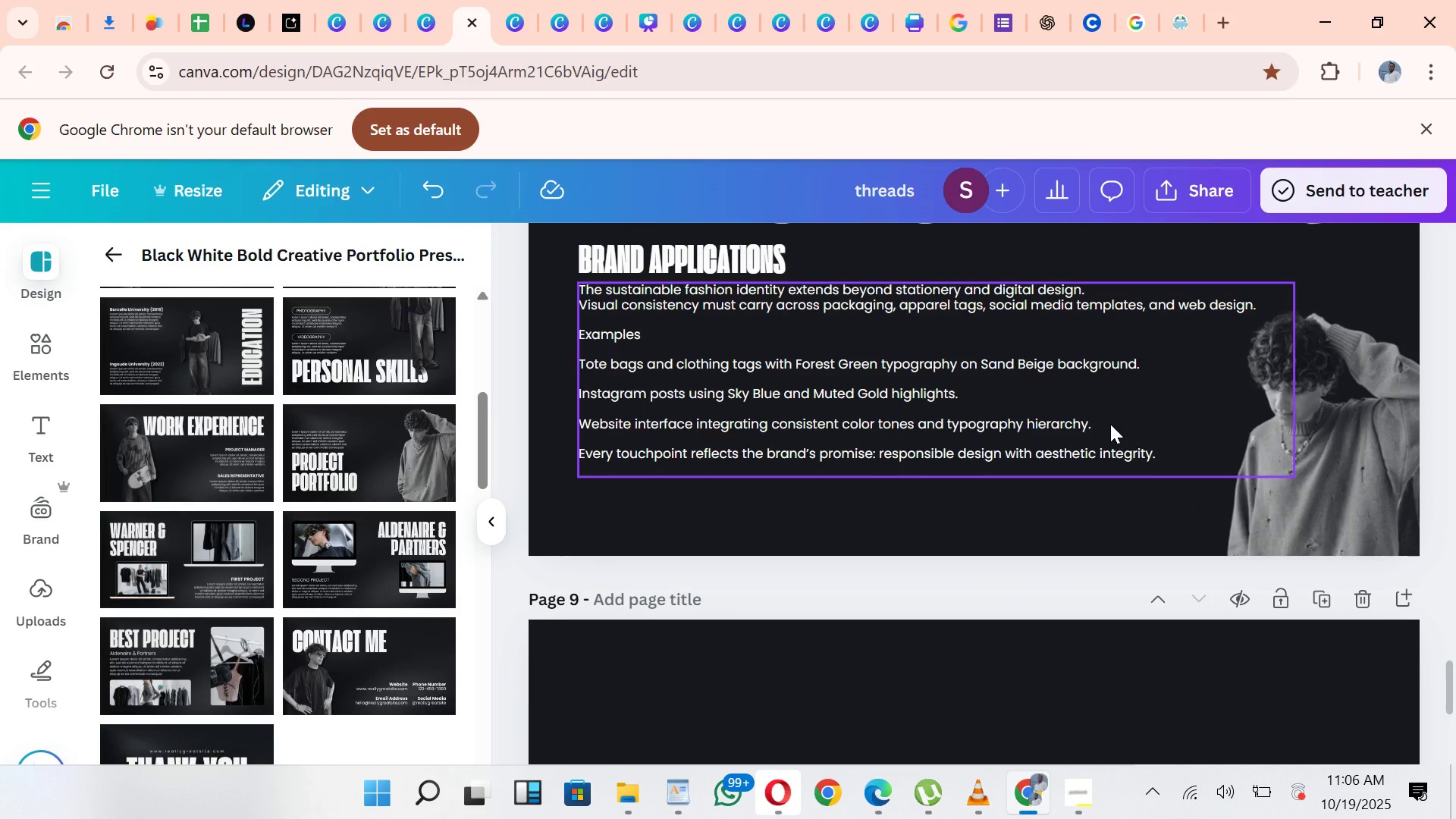 
left_click([1110, 424])
 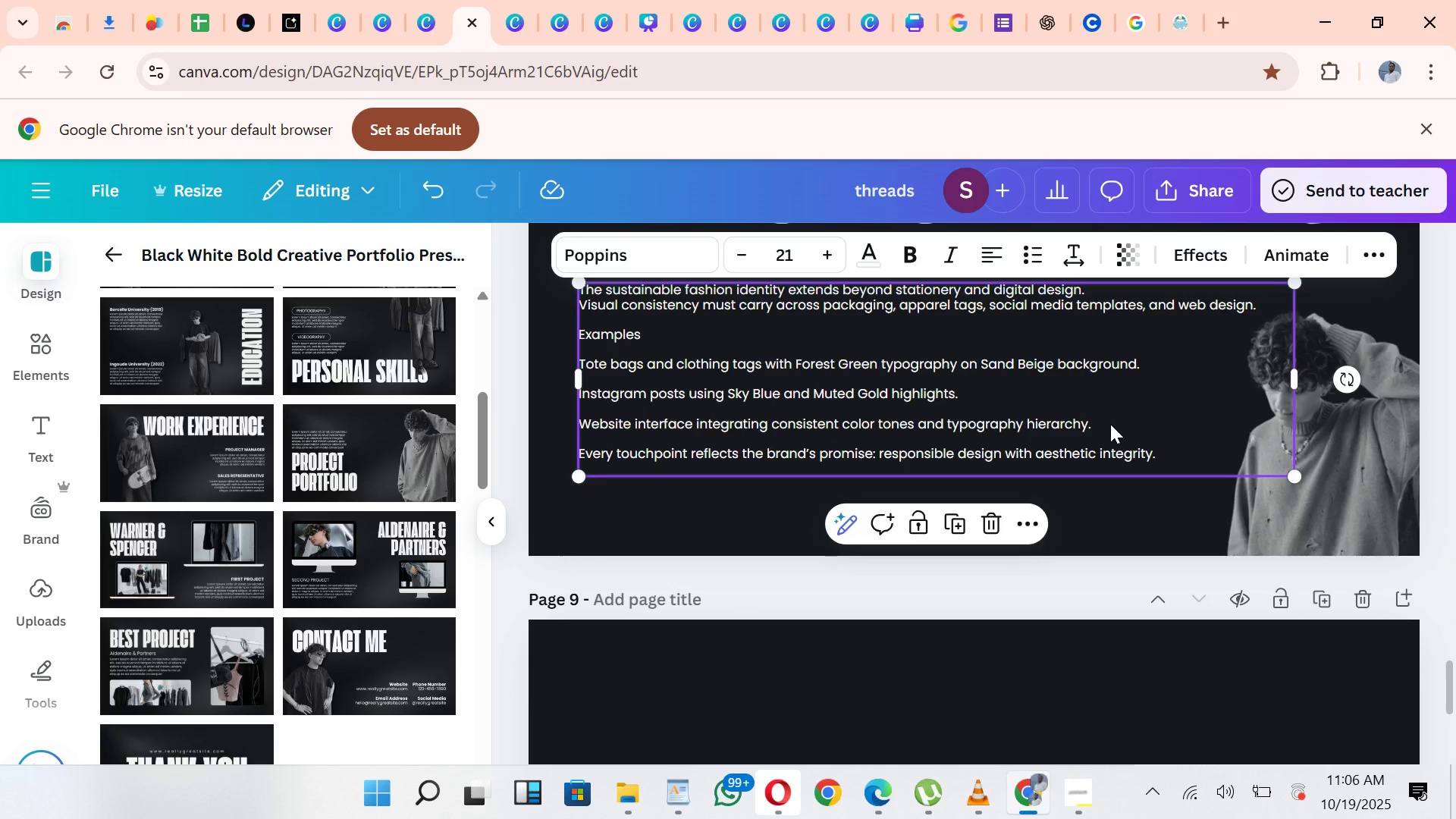 
key(ArrowDown)
 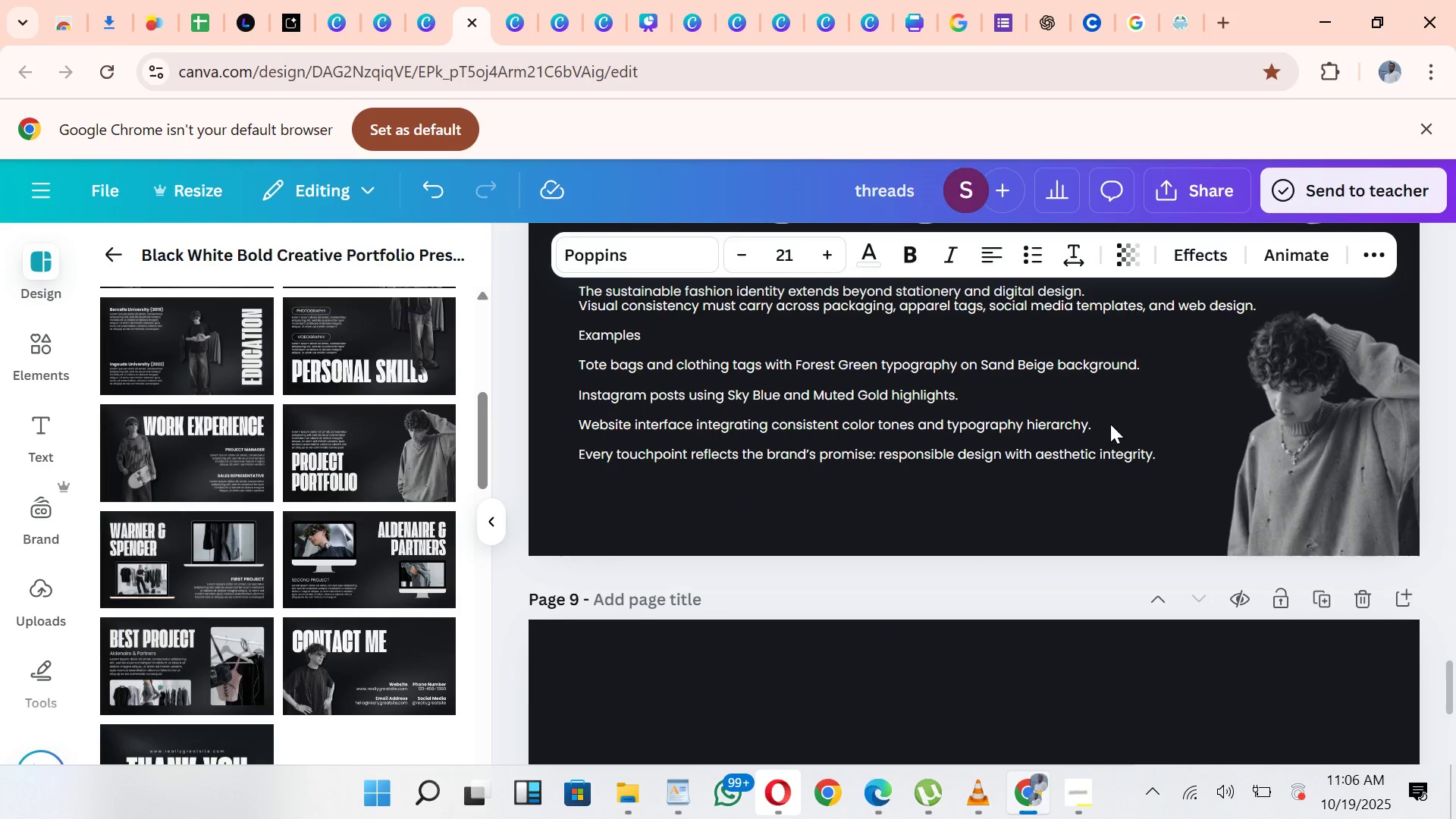 
key(ArrowDown)
 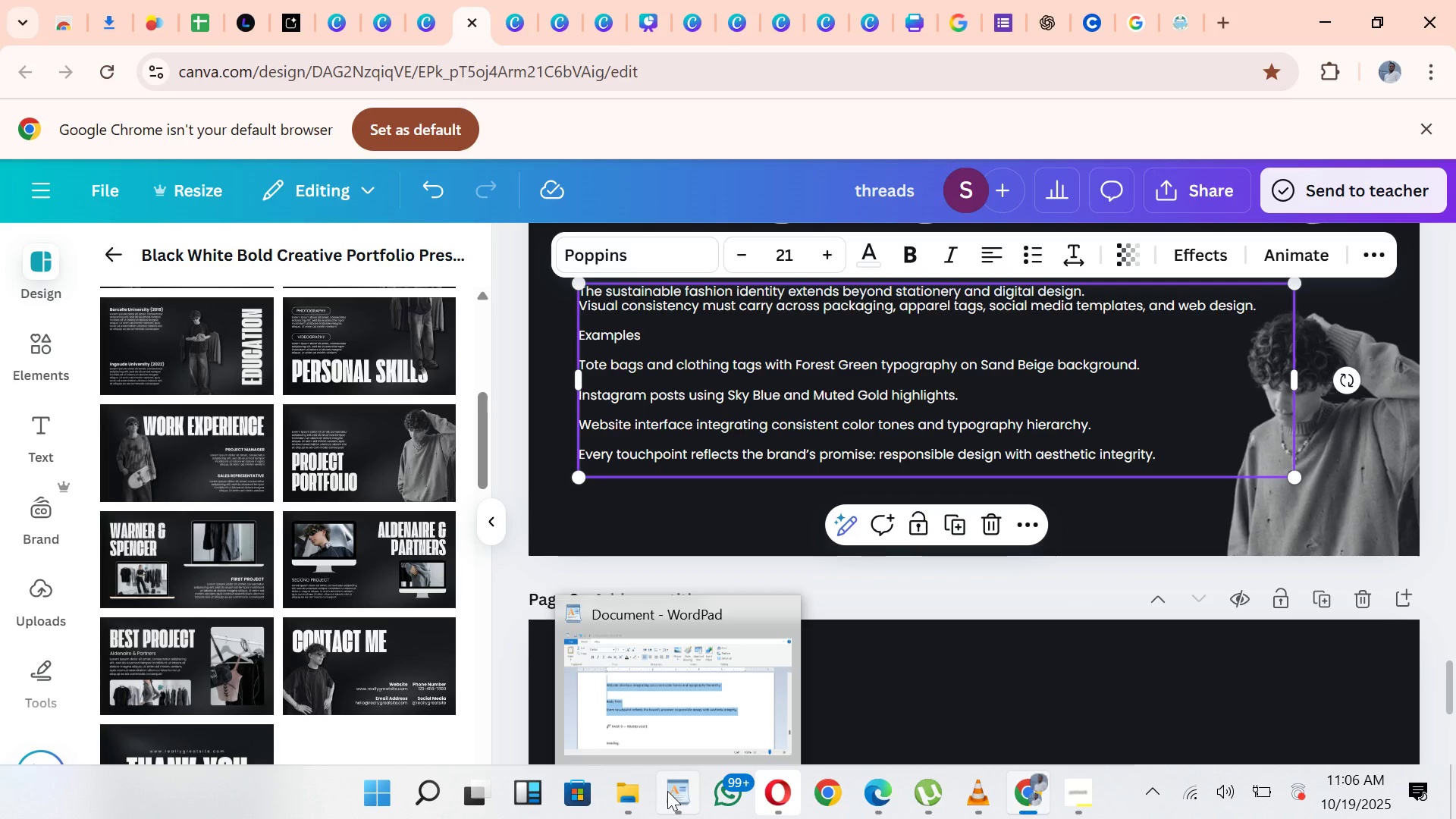 
left_click([667, 791])
 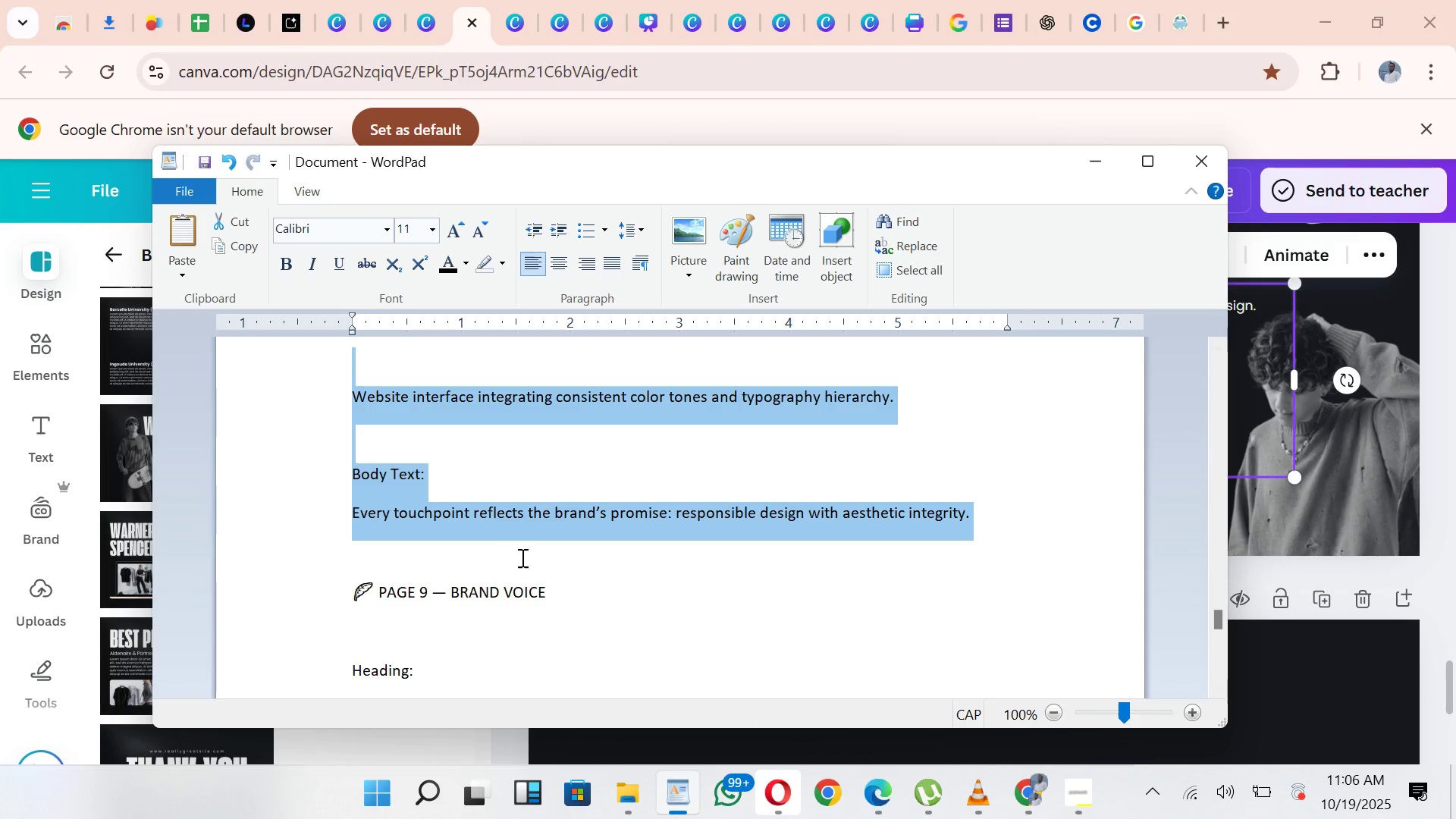 
left_click_drag(start_coordinate=[560, 588], to_coordinate=[444, 594])
 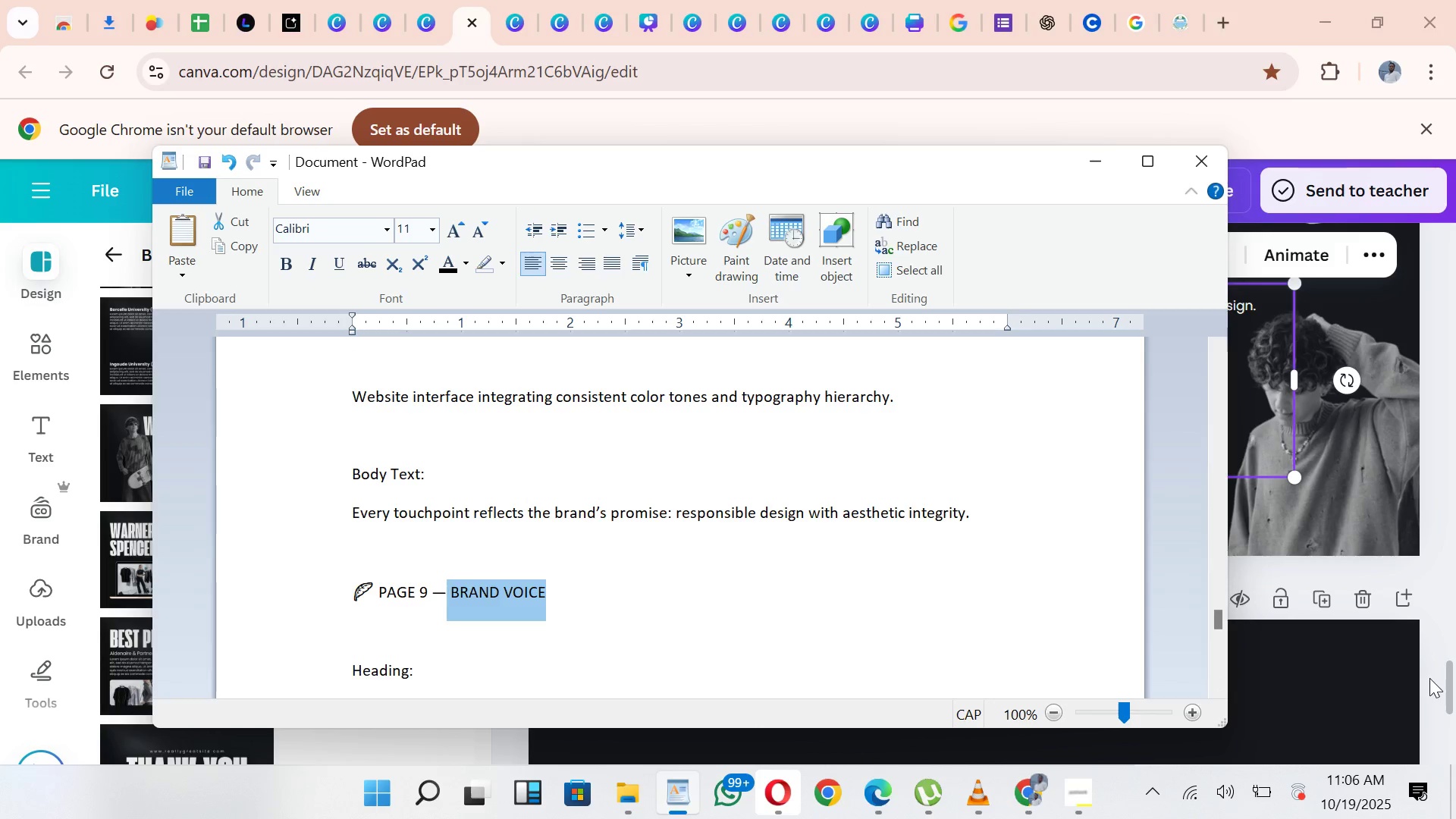 
left_click_drag(start_coordinate=[1455, 692], to_coordinate=[1455, 664])
 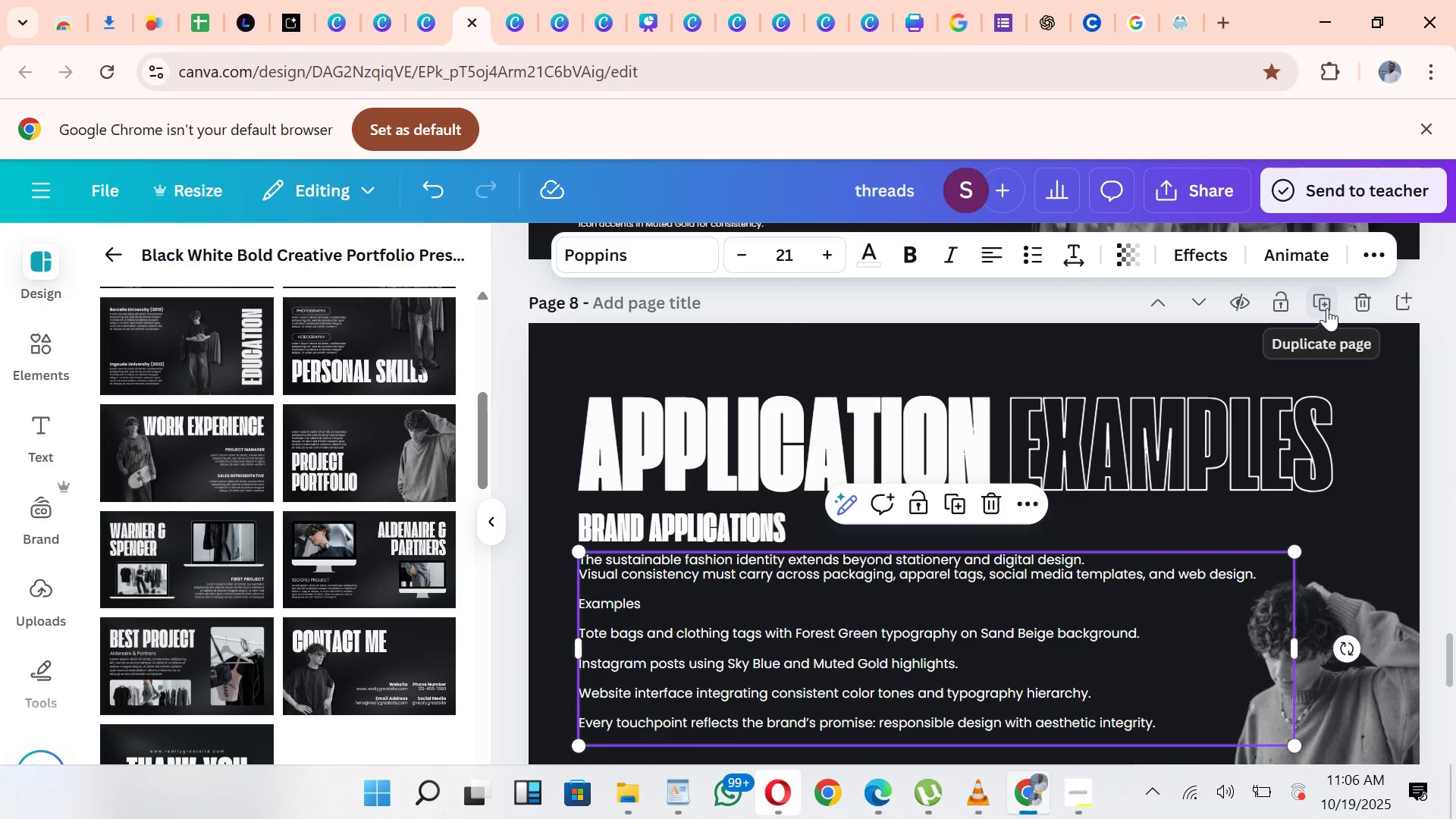 
left_click([1327, 308])
 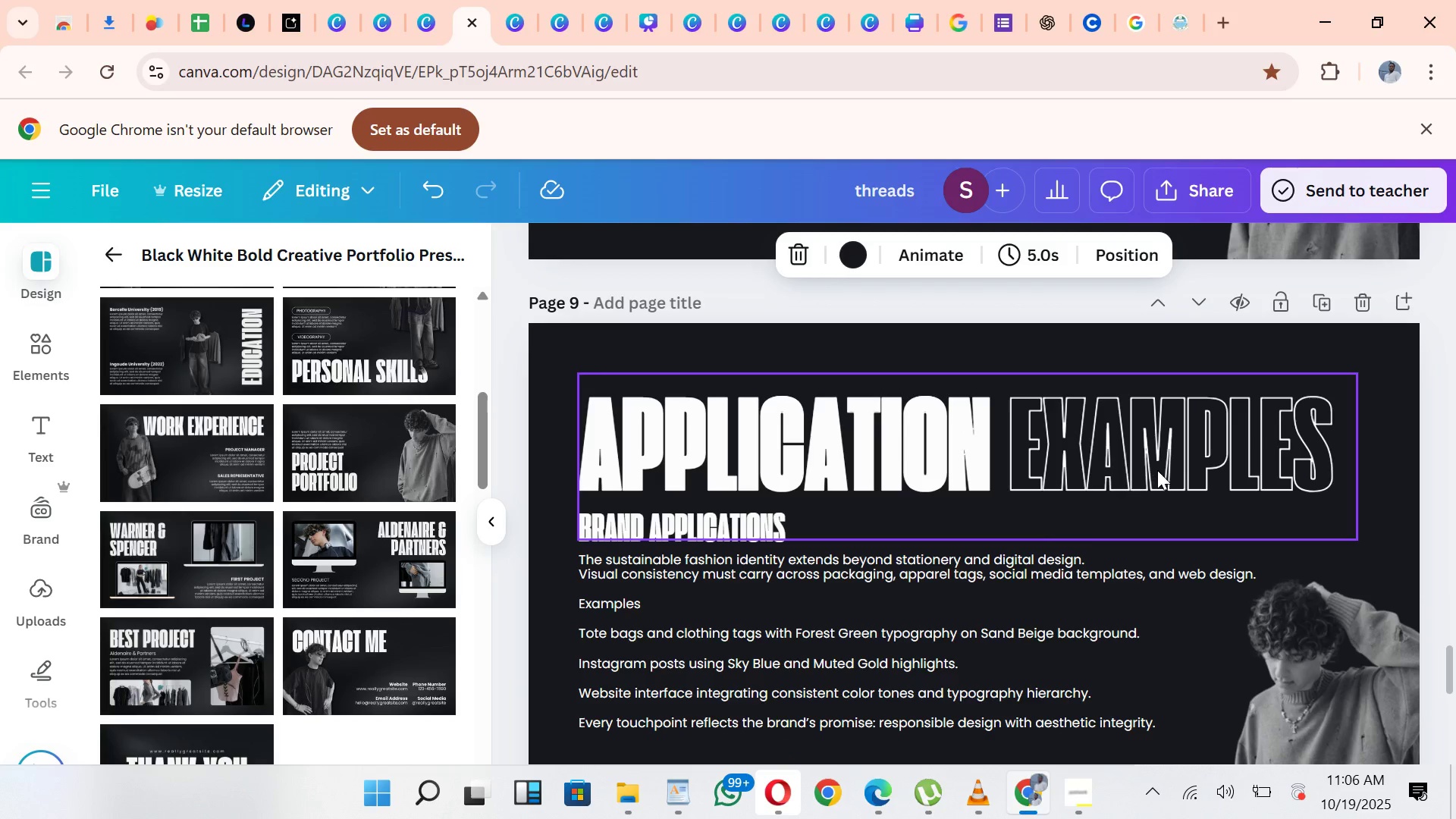 
double_click([1157, 467])
 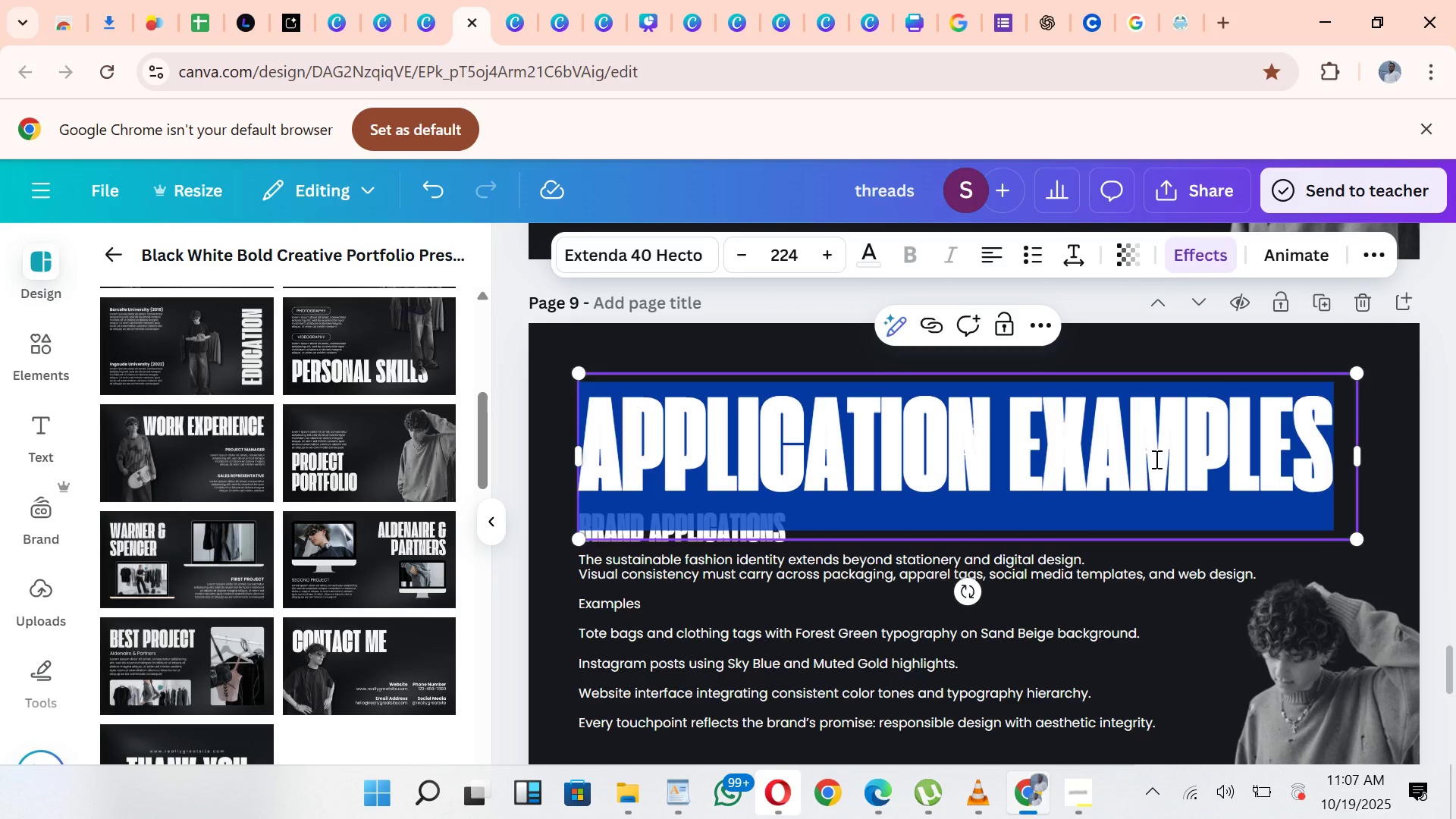 
type(brand voice)
 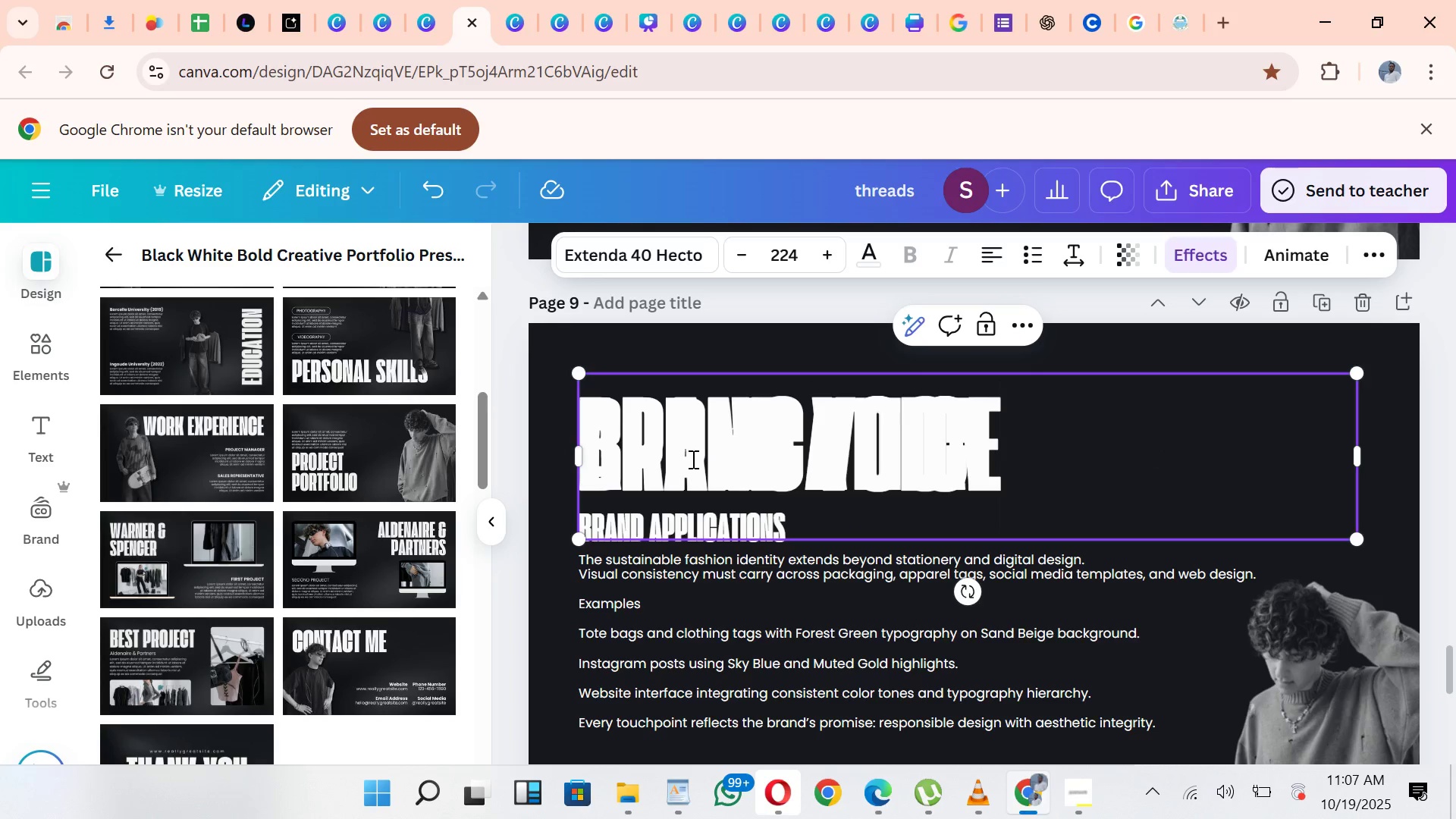 
double_click([694, 458])
 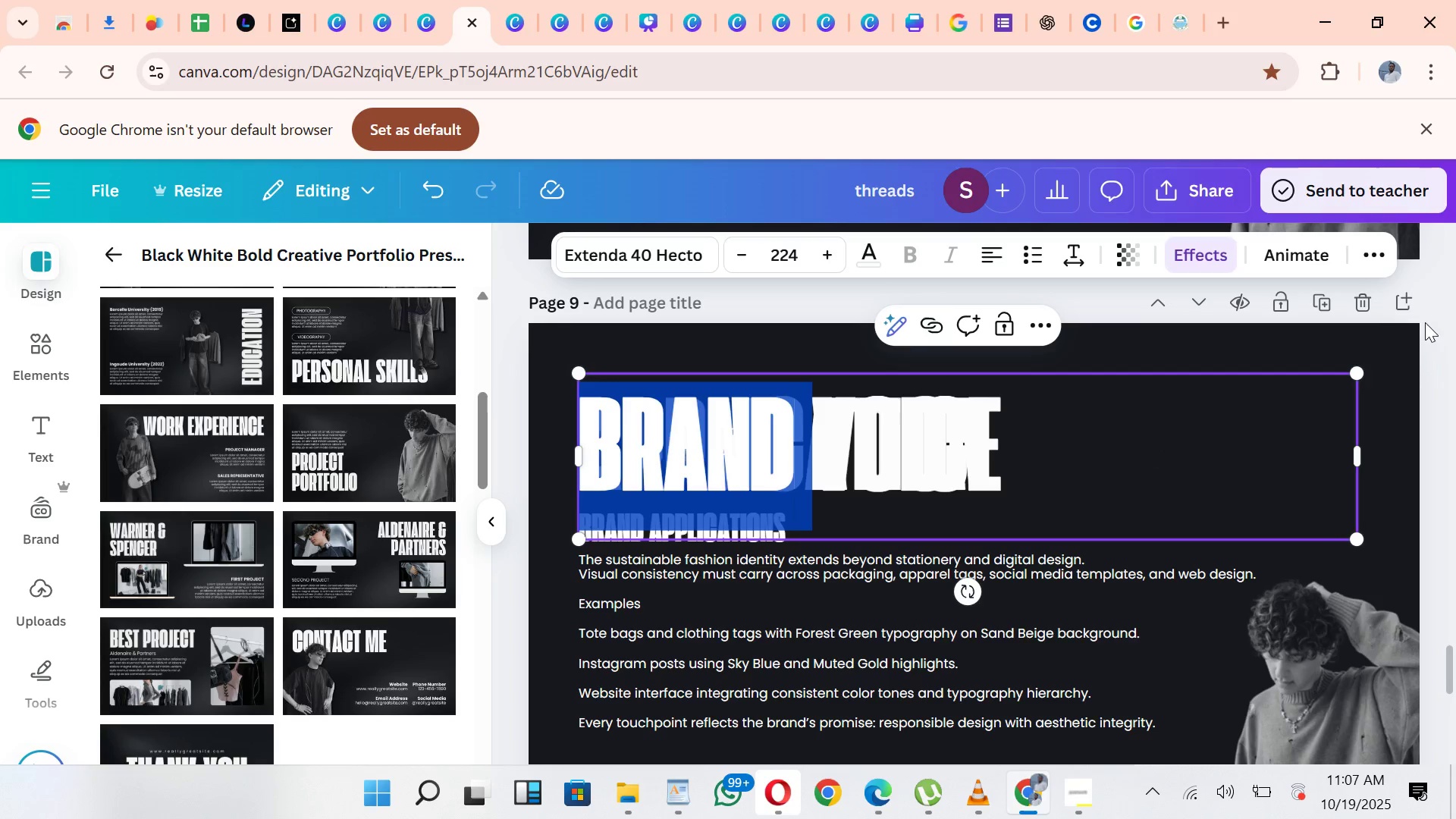 
left_click([1413, 375])
 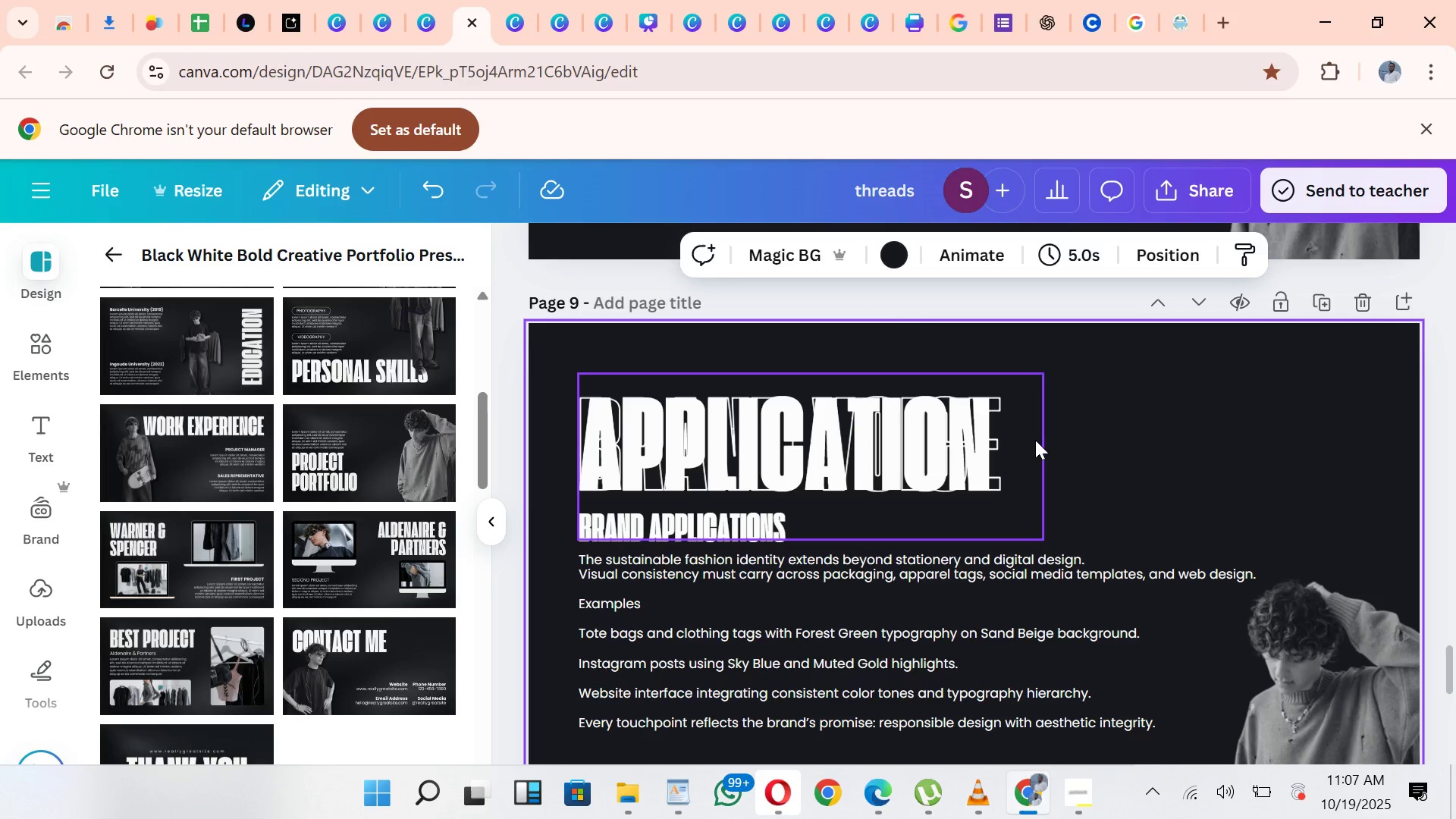 
left_click([1034, 438])
 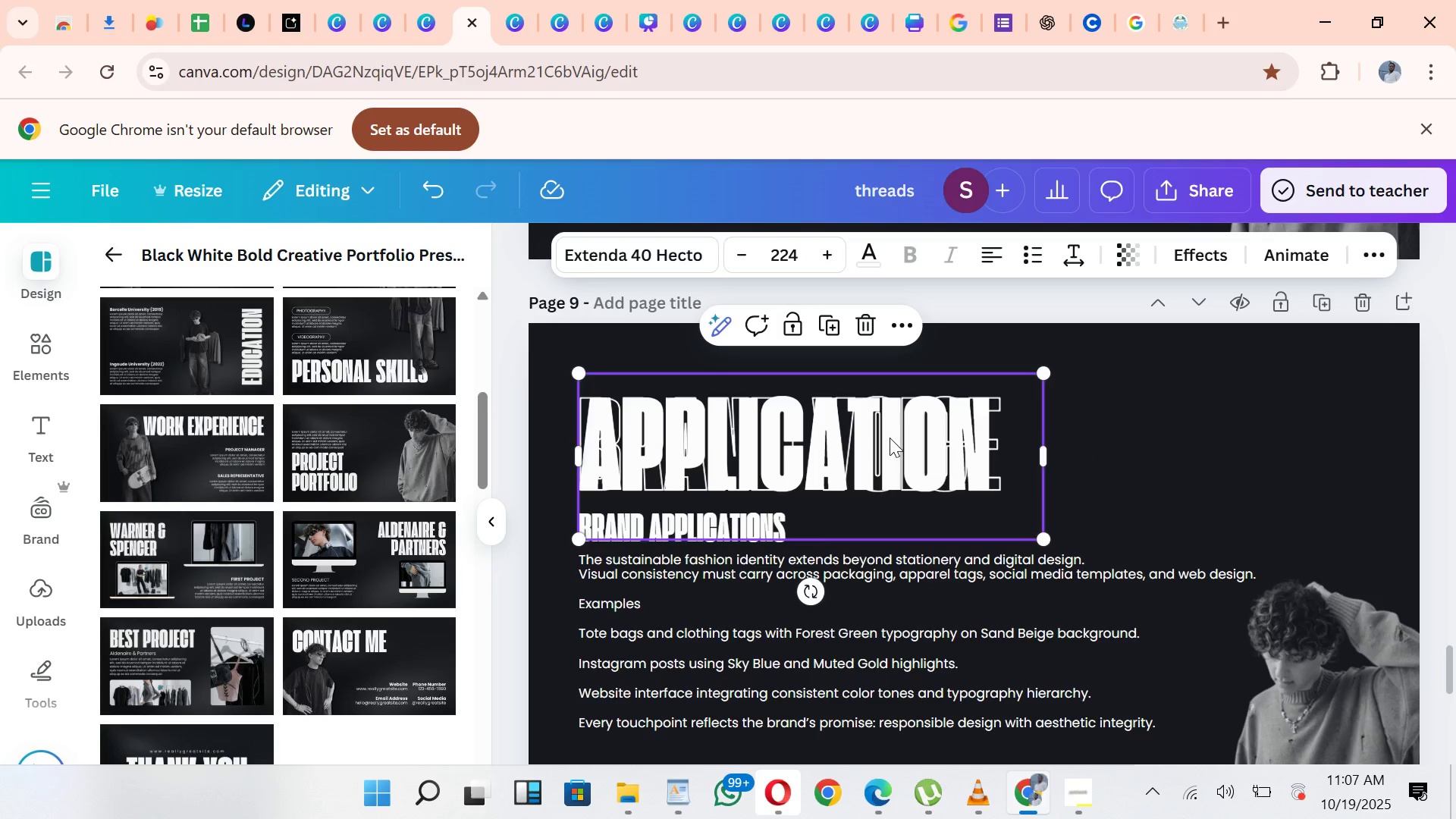 
left_click([890, 438])
 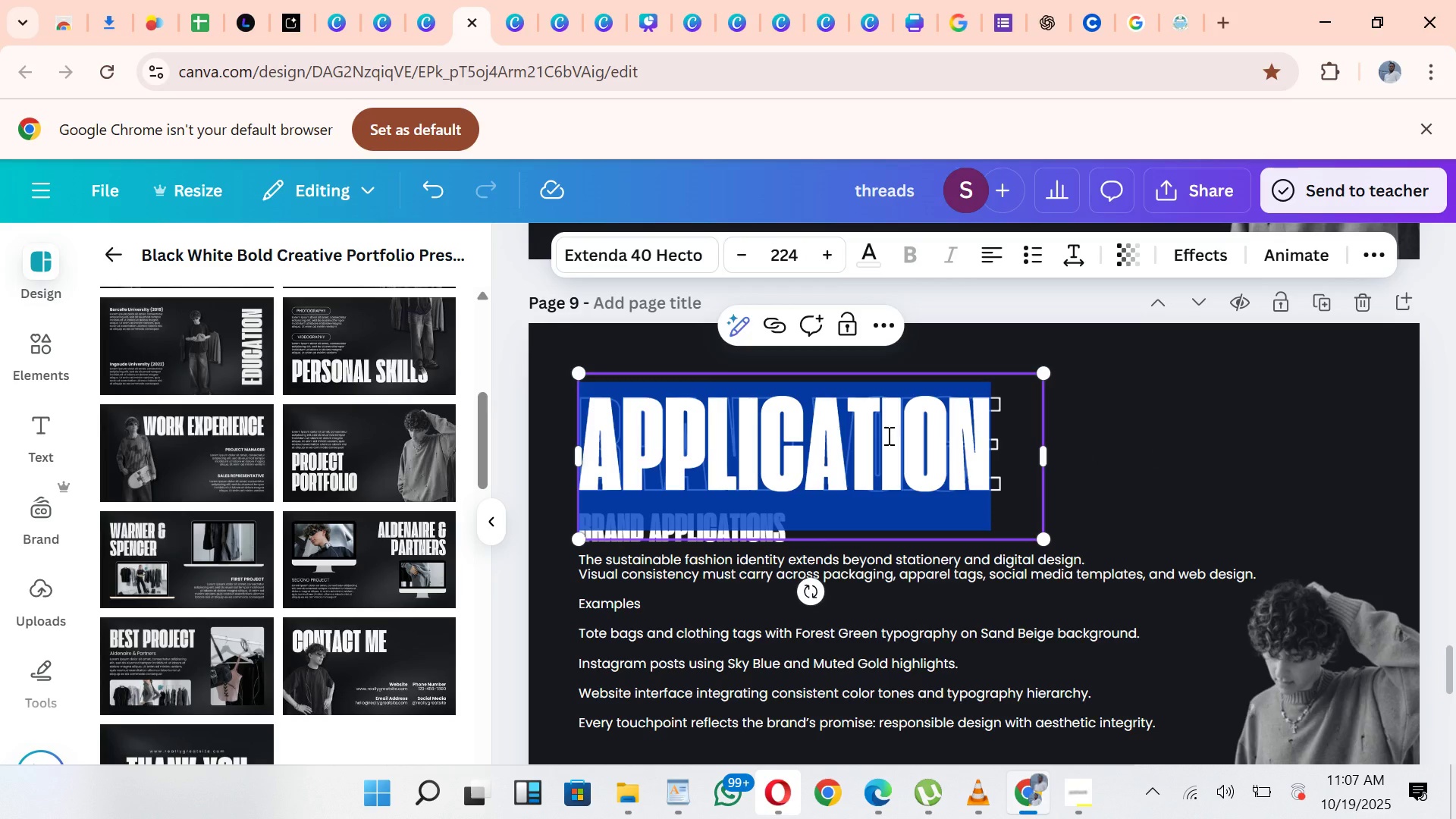 
type(brand)
 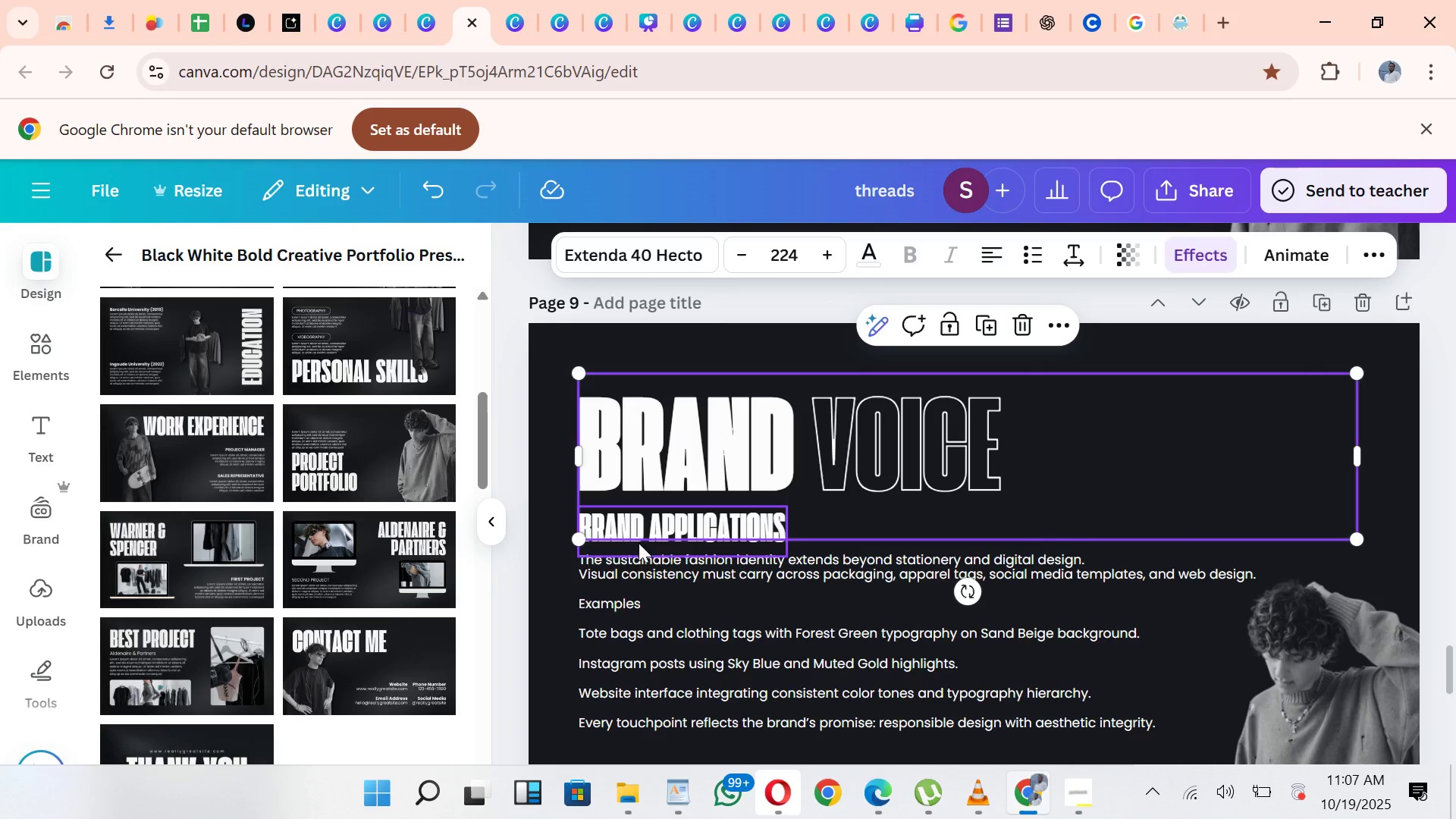 
left_click([532, 516])
 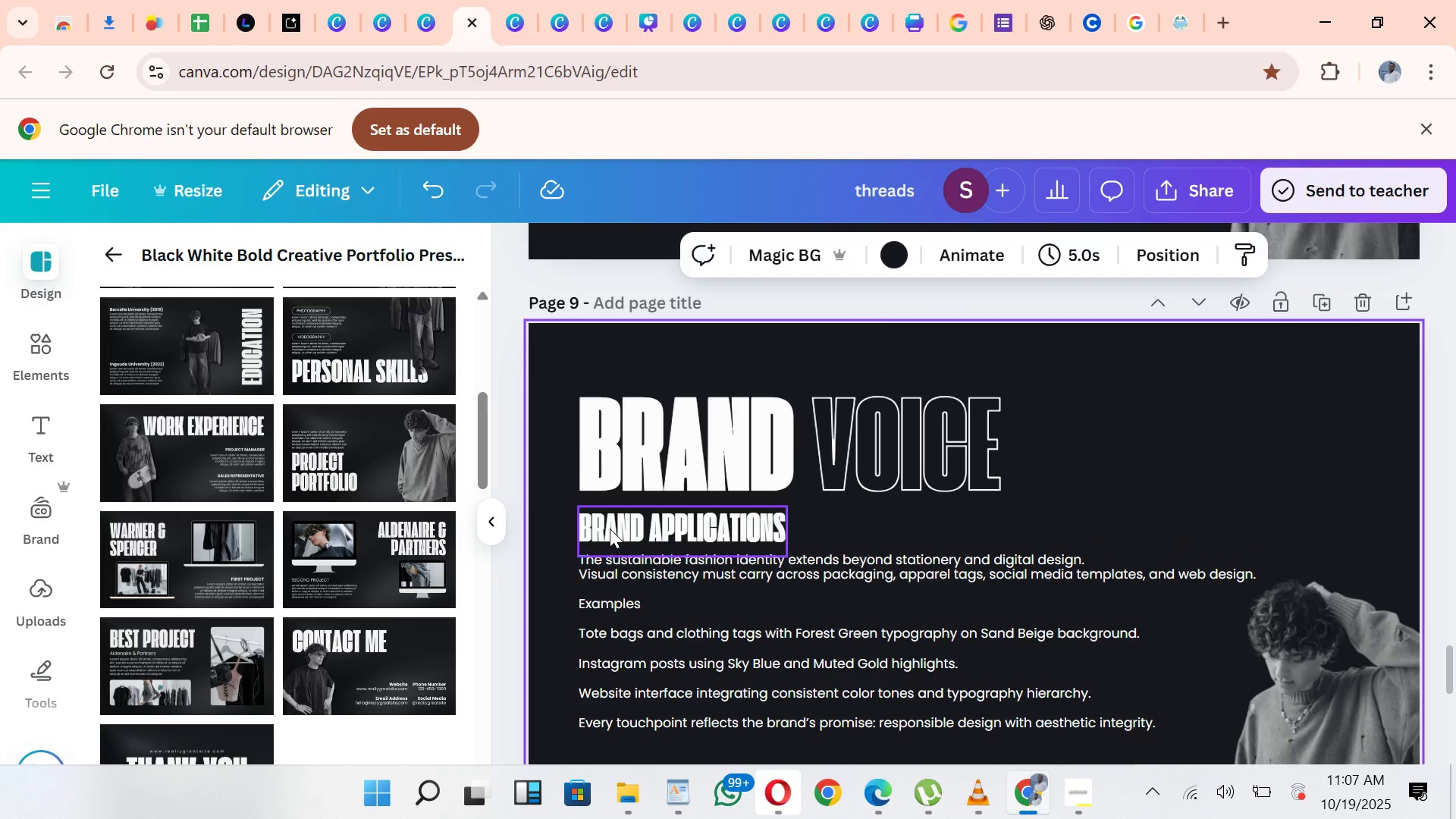 
left_click([610, 529])
 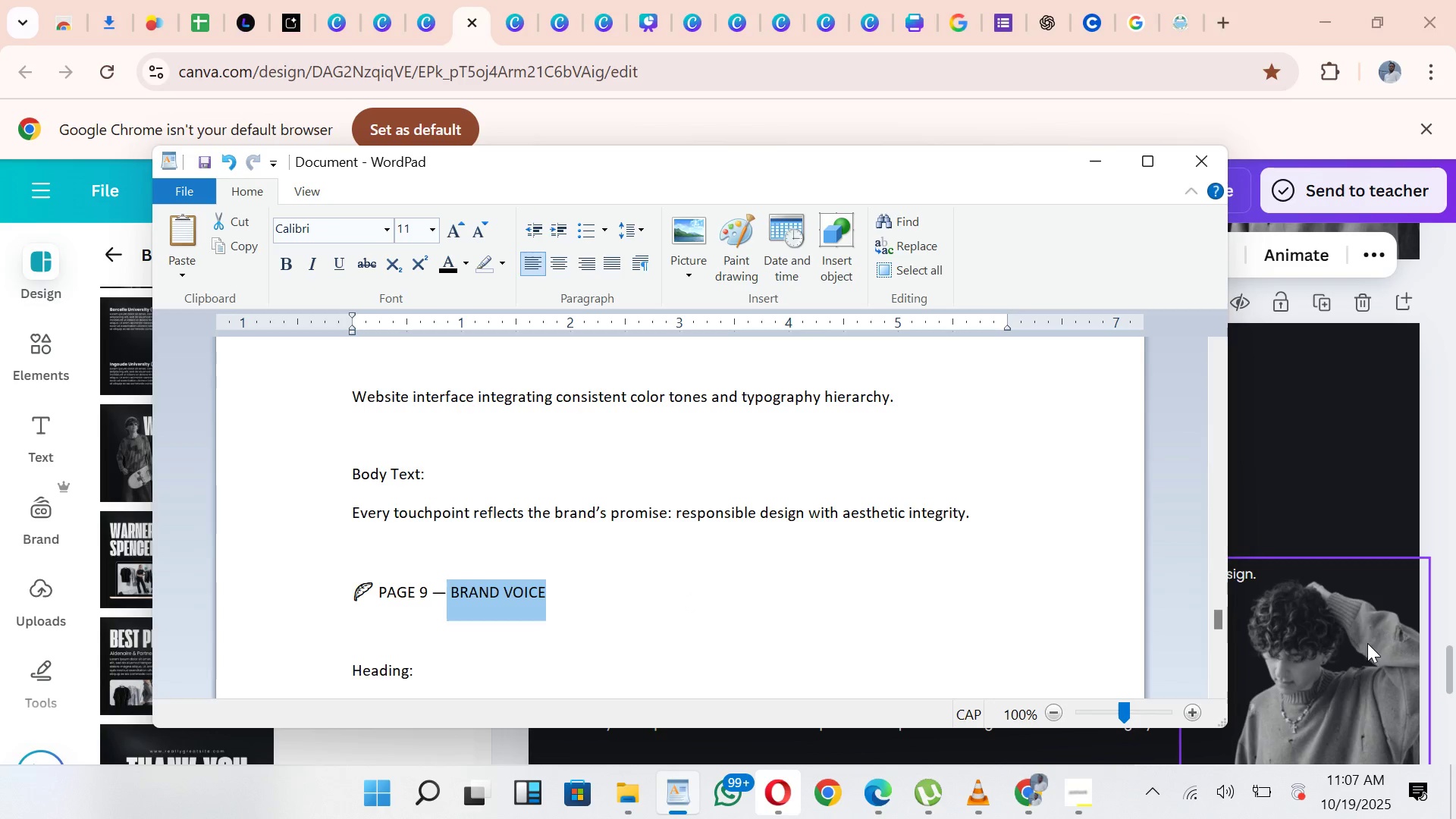 
wait(9.0)
 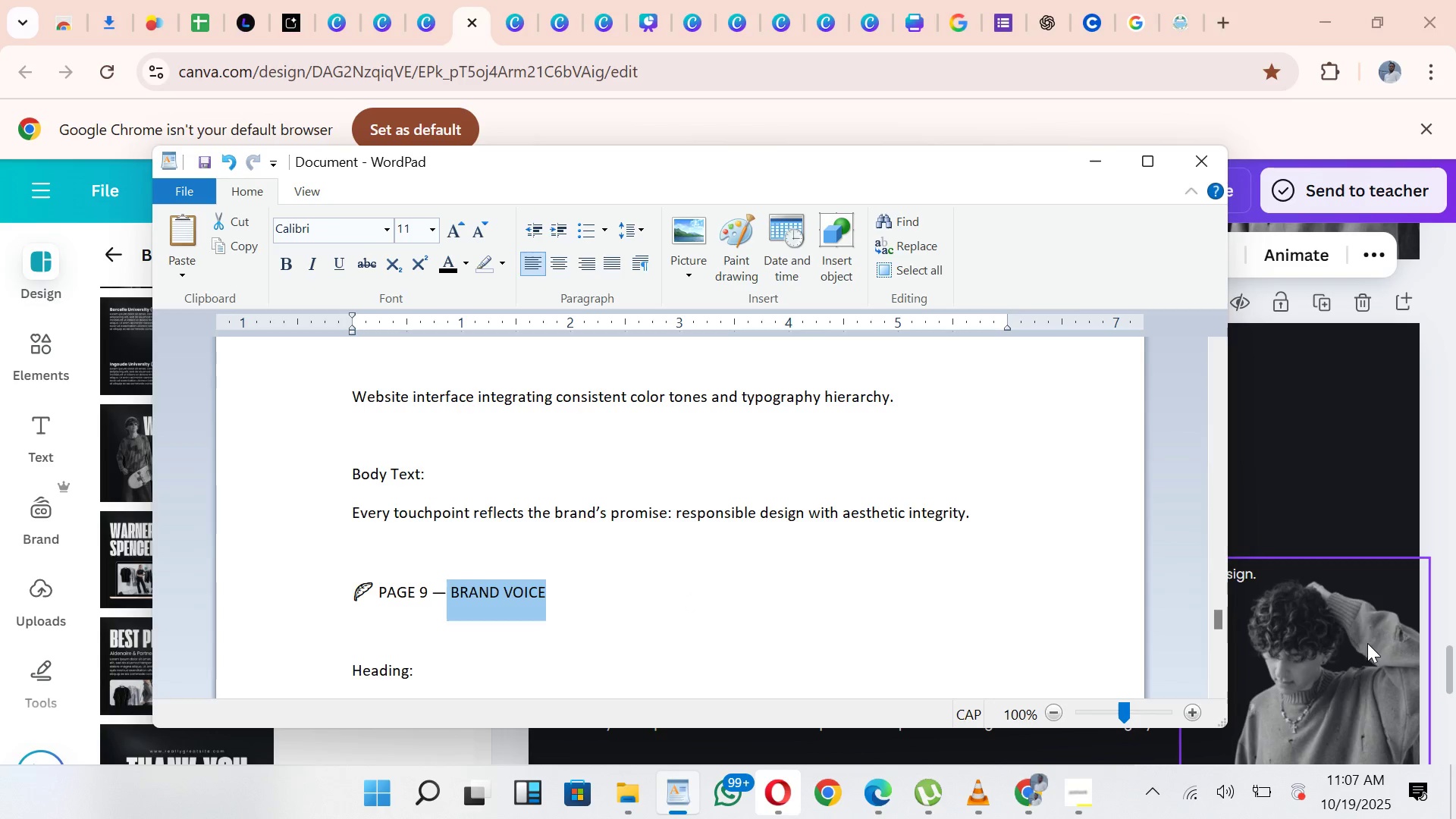 
left_click_drag(start_coordinate=[551, 631], to_coordinate=[340, 635])
 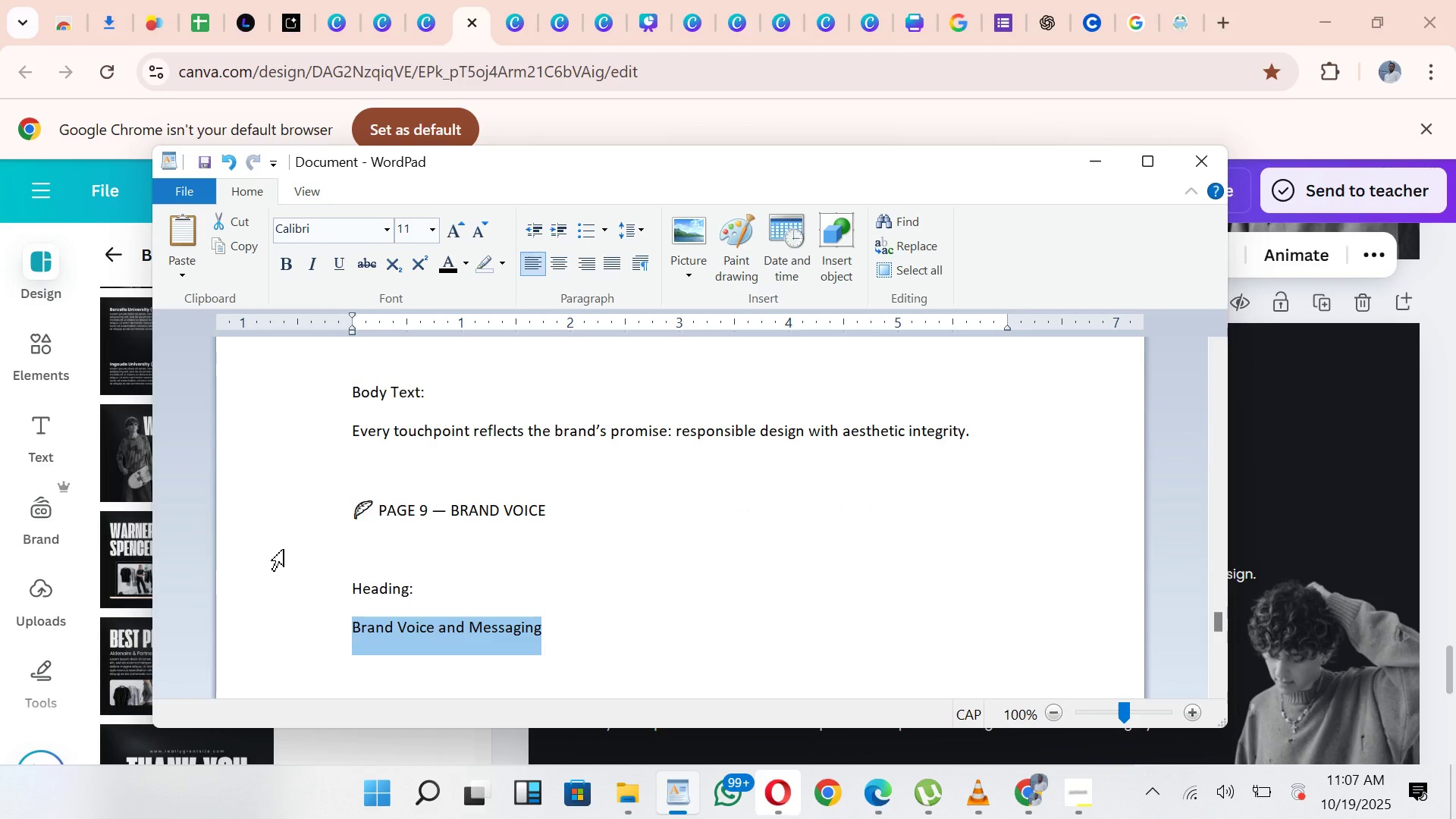 
key(Control+C)
 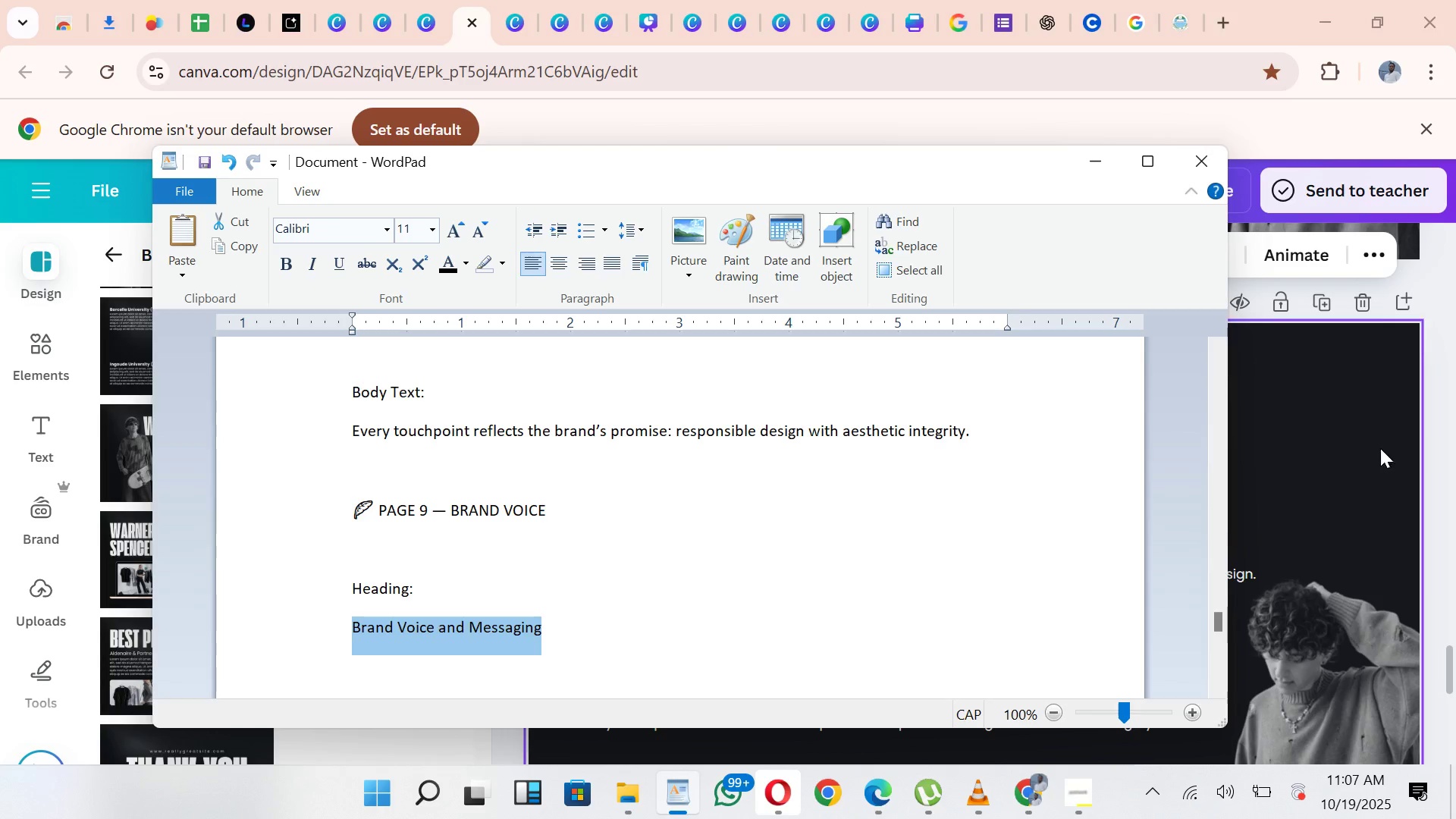 
left_click([1405, 443])
 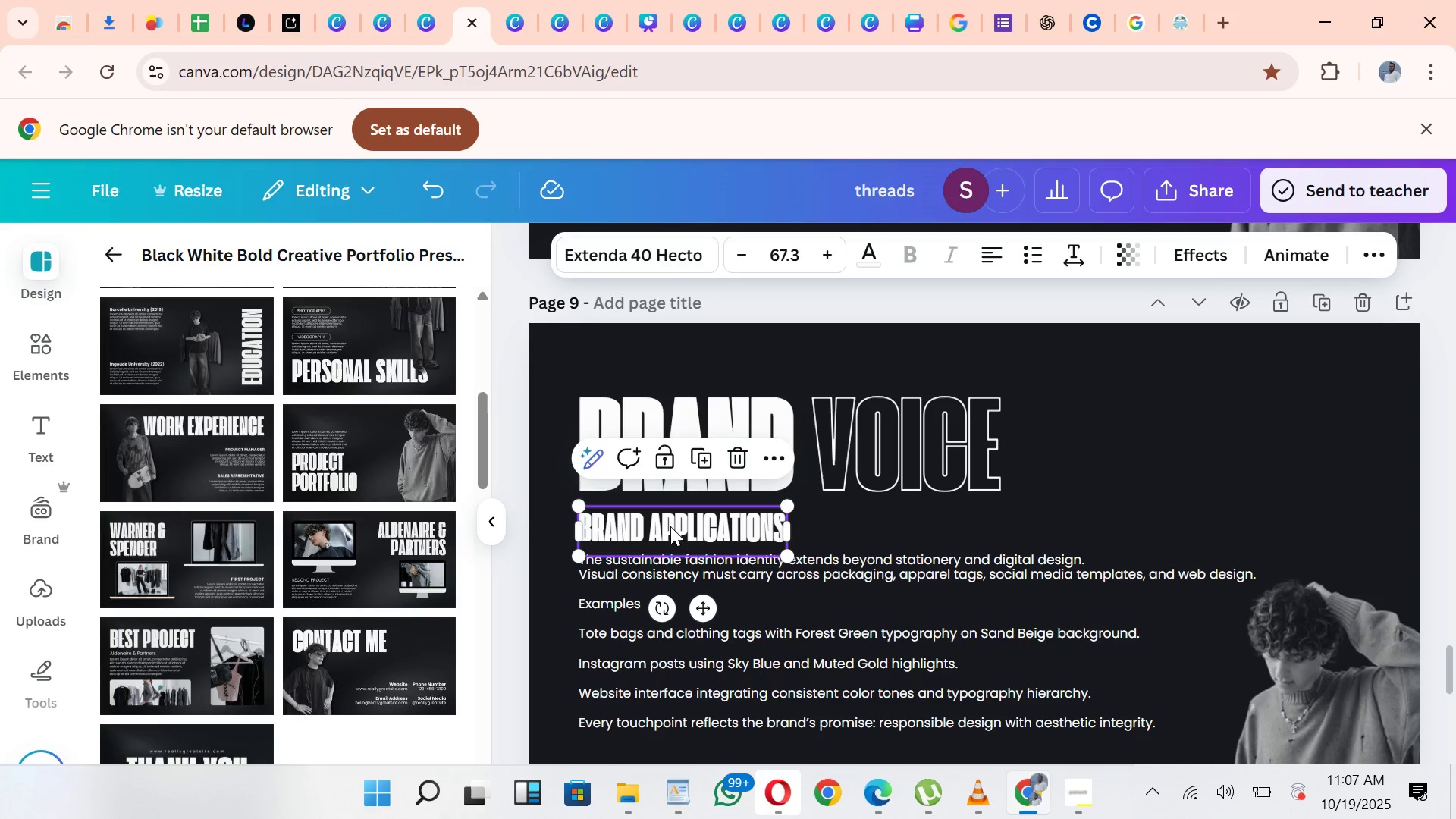 
double_click([670, 526])
 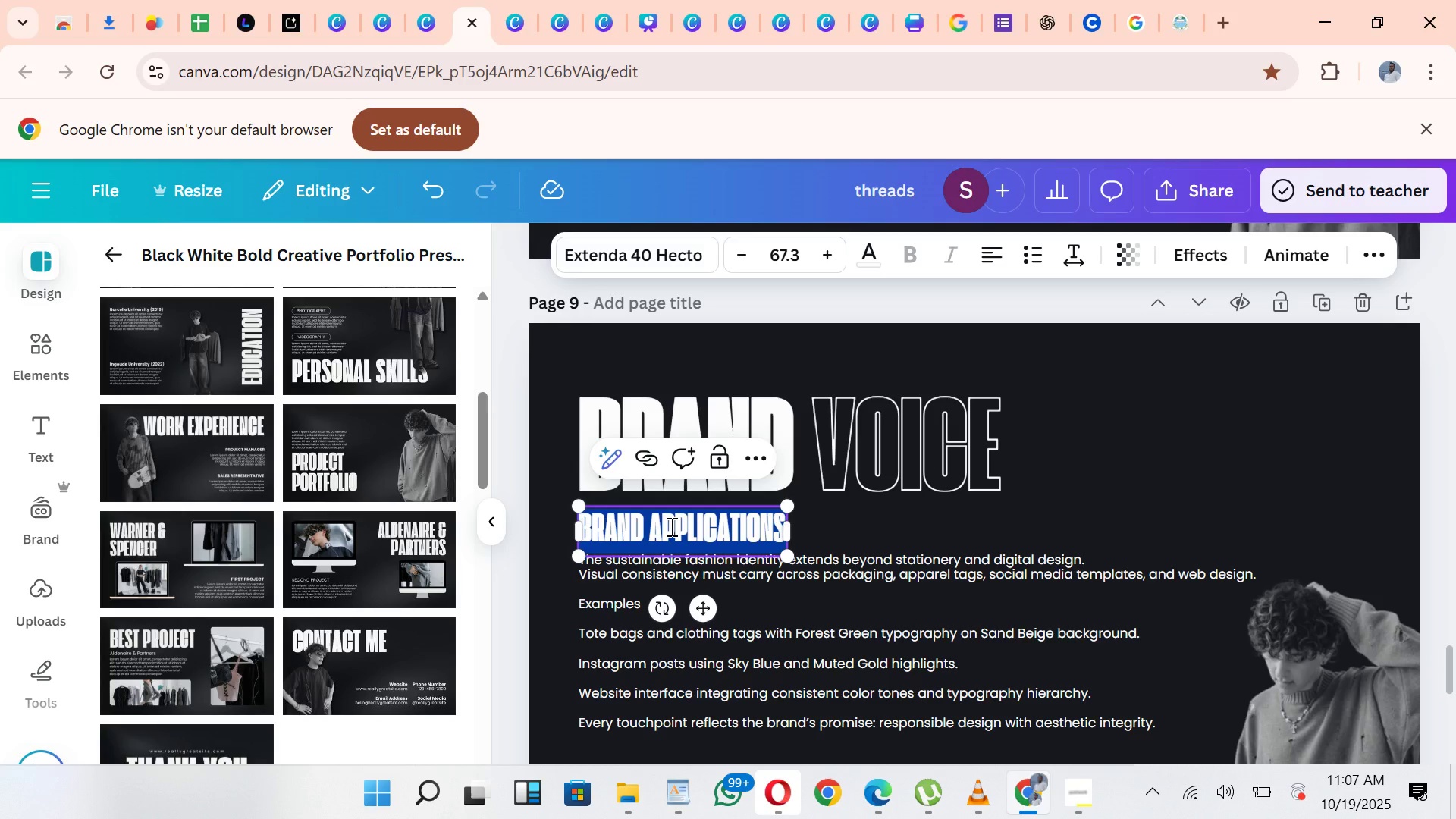 
key(Control+V)
 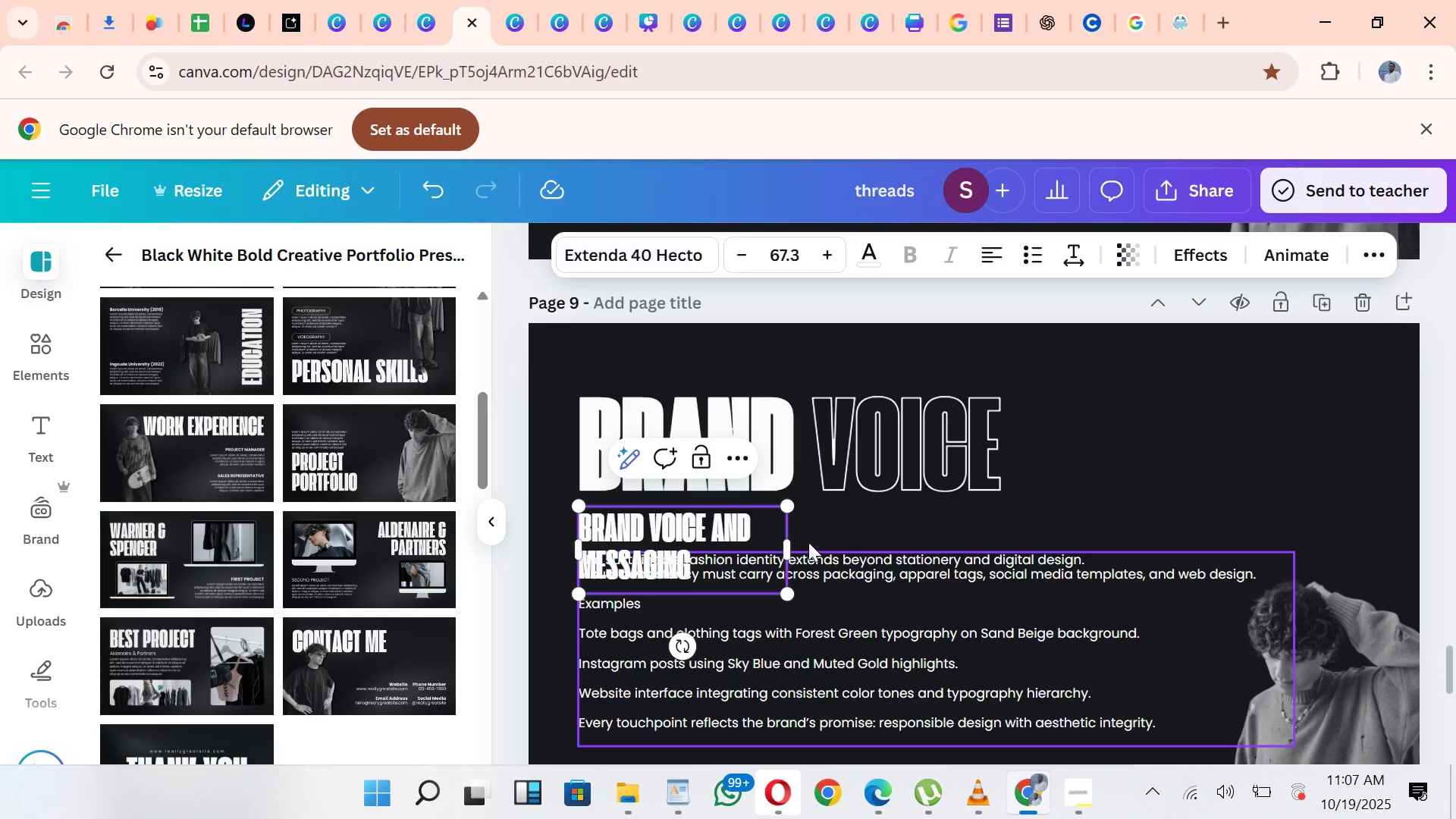 
left_click_drag(start_coordinate=[792, 532], to_coordinate=[873, 538])
 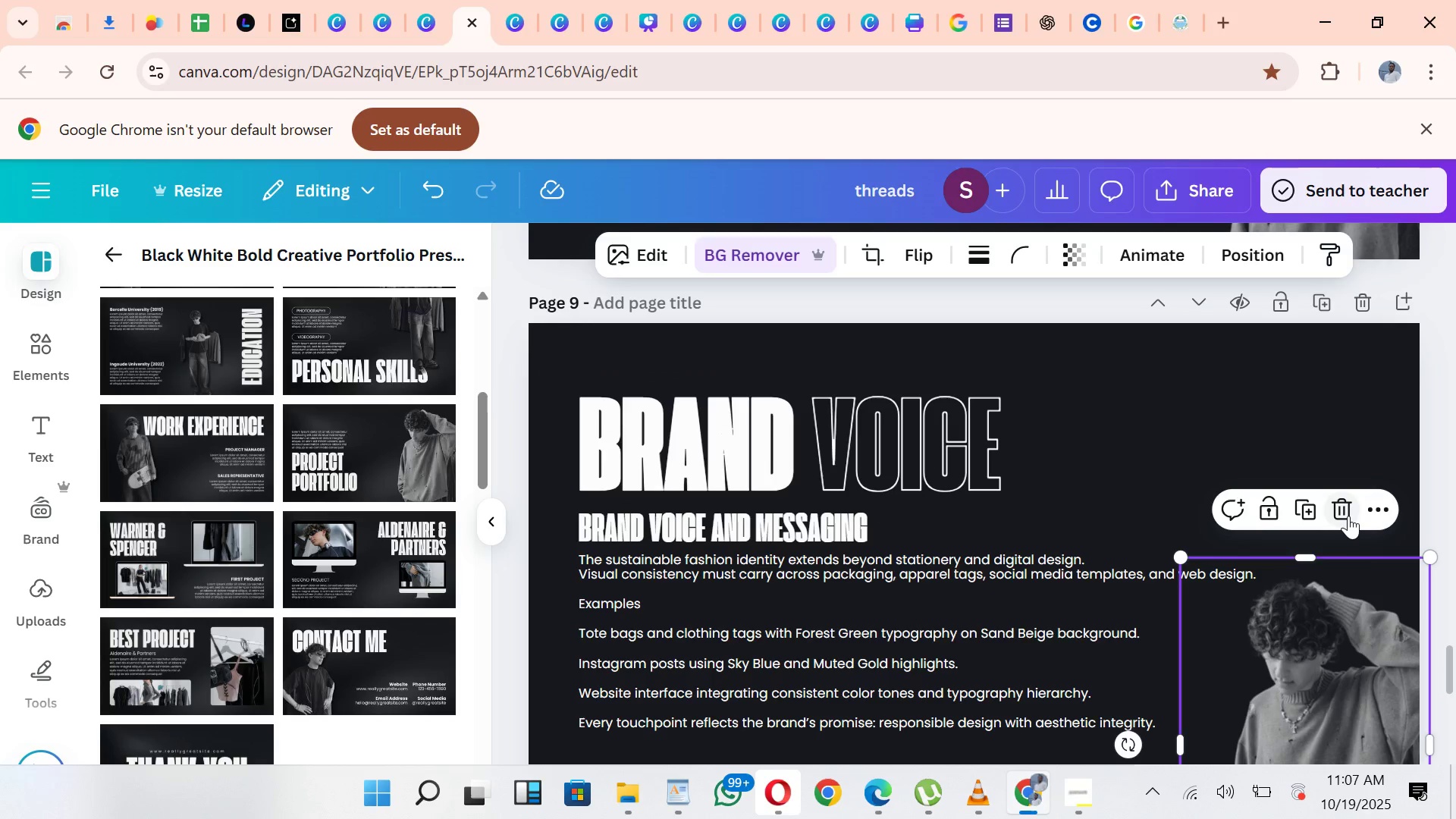 
left_click([1348, 515])
 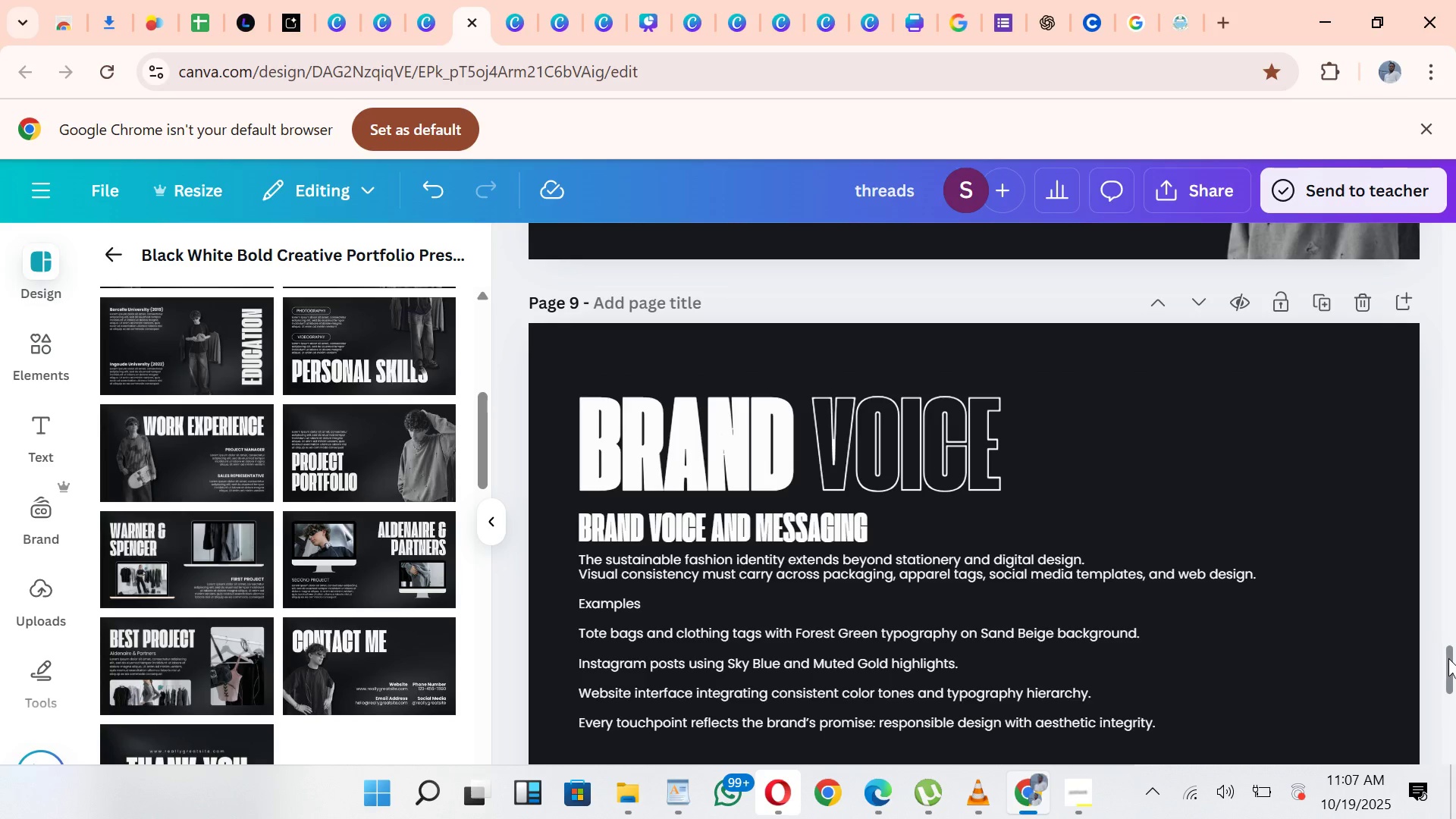 
left_click_drag(start_coordinate=[1454, 661], to_coordinate=[1455, 683])
 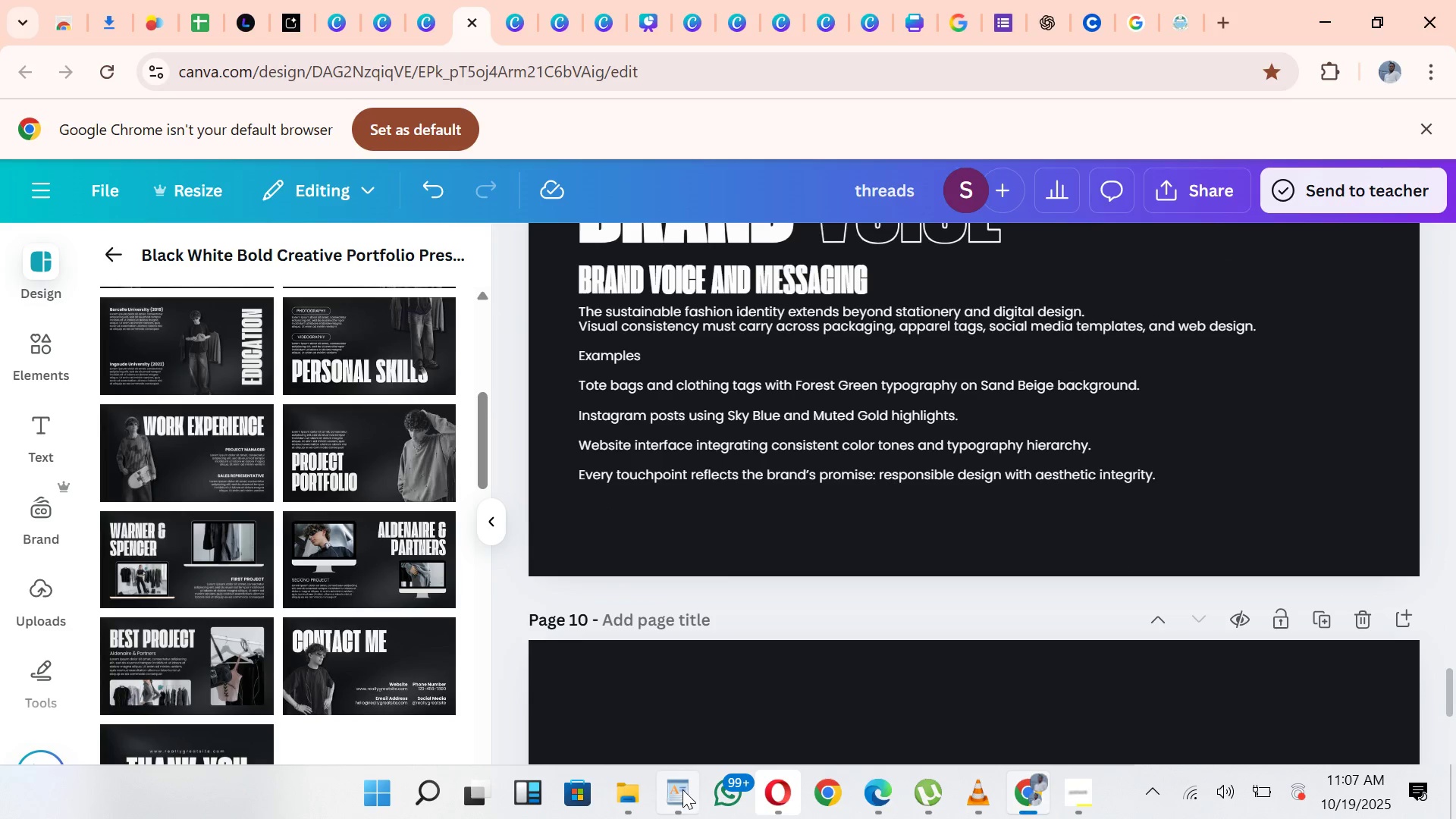 
left_click([682, 789])
 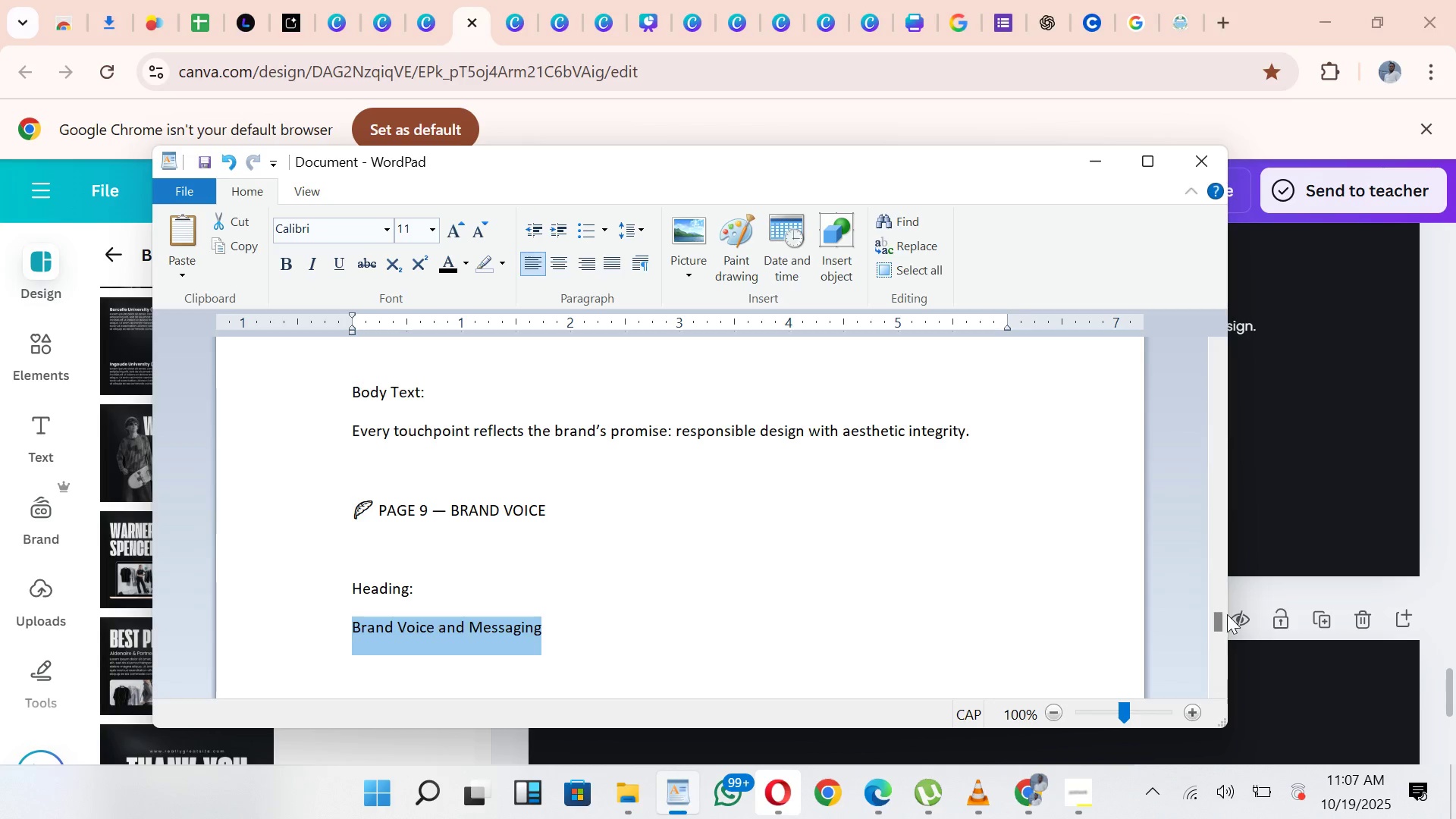 
left_click_drag(start_coordinate=[1223, 617], to_coordinate=[1230, 628])
 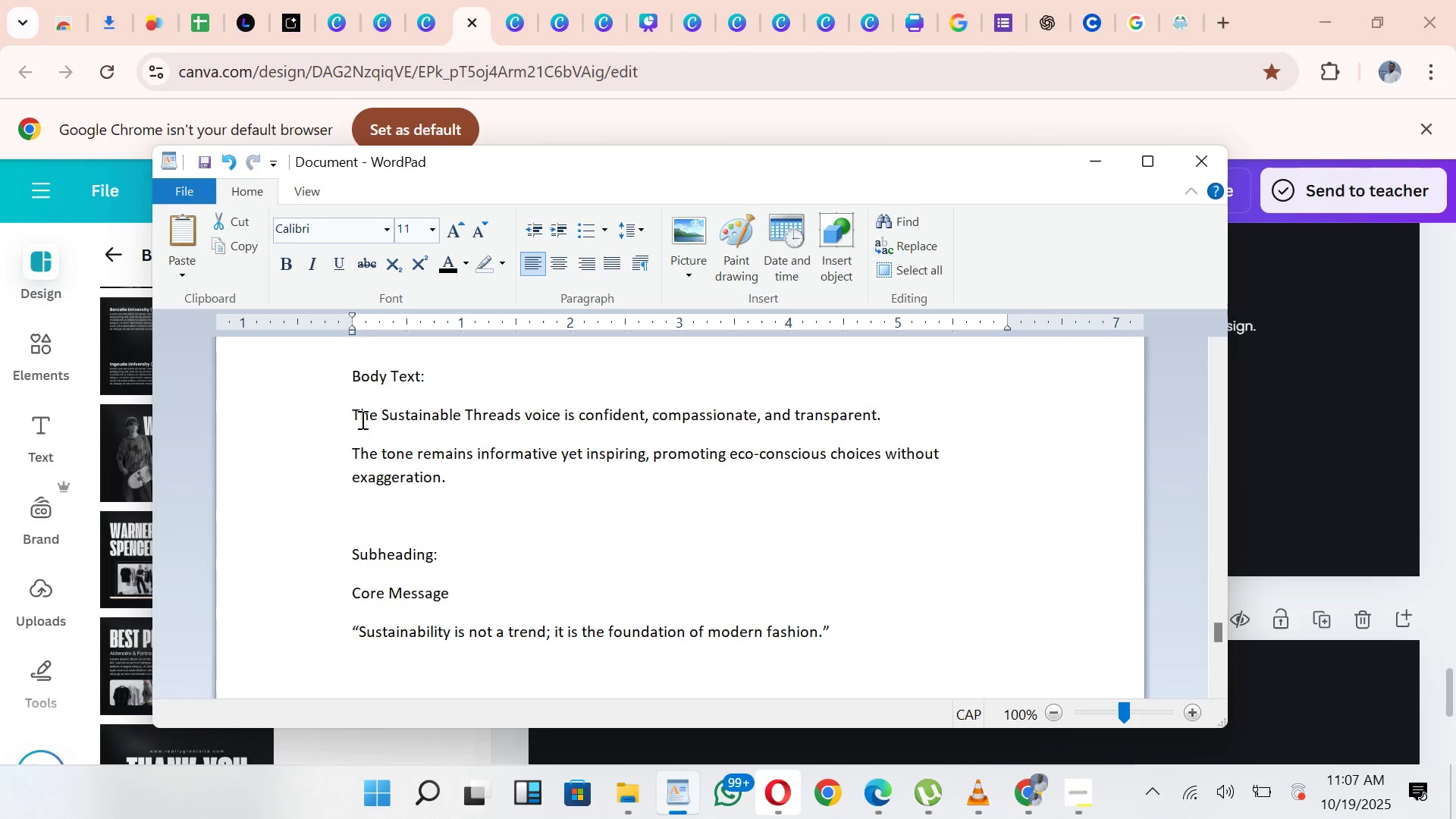 
left_click_drag(start_coordinate=[353, 410], to_coordinate=[786, 416])
 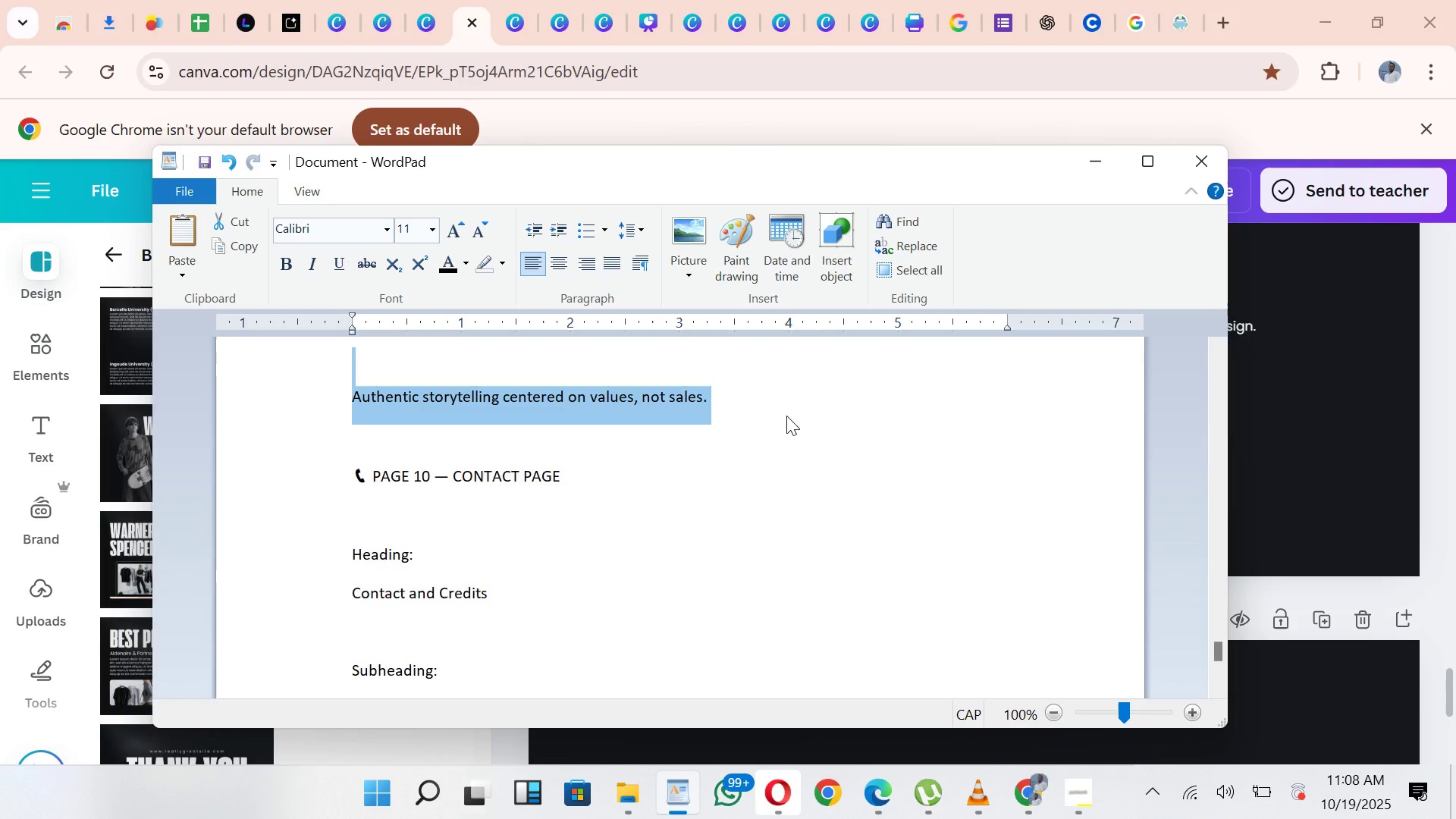 
key(Control+C)
 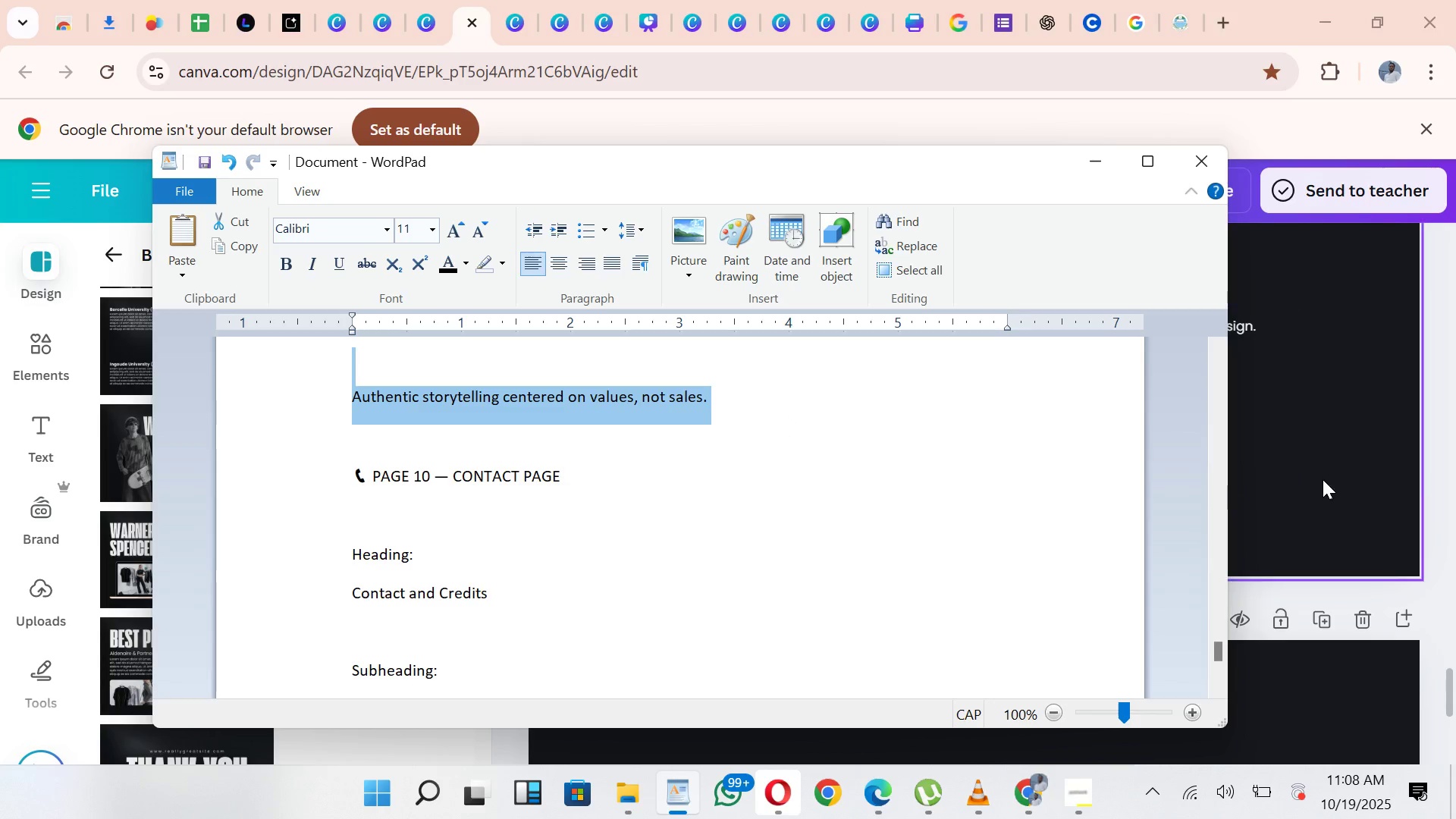 
left_click([1332, 476])
 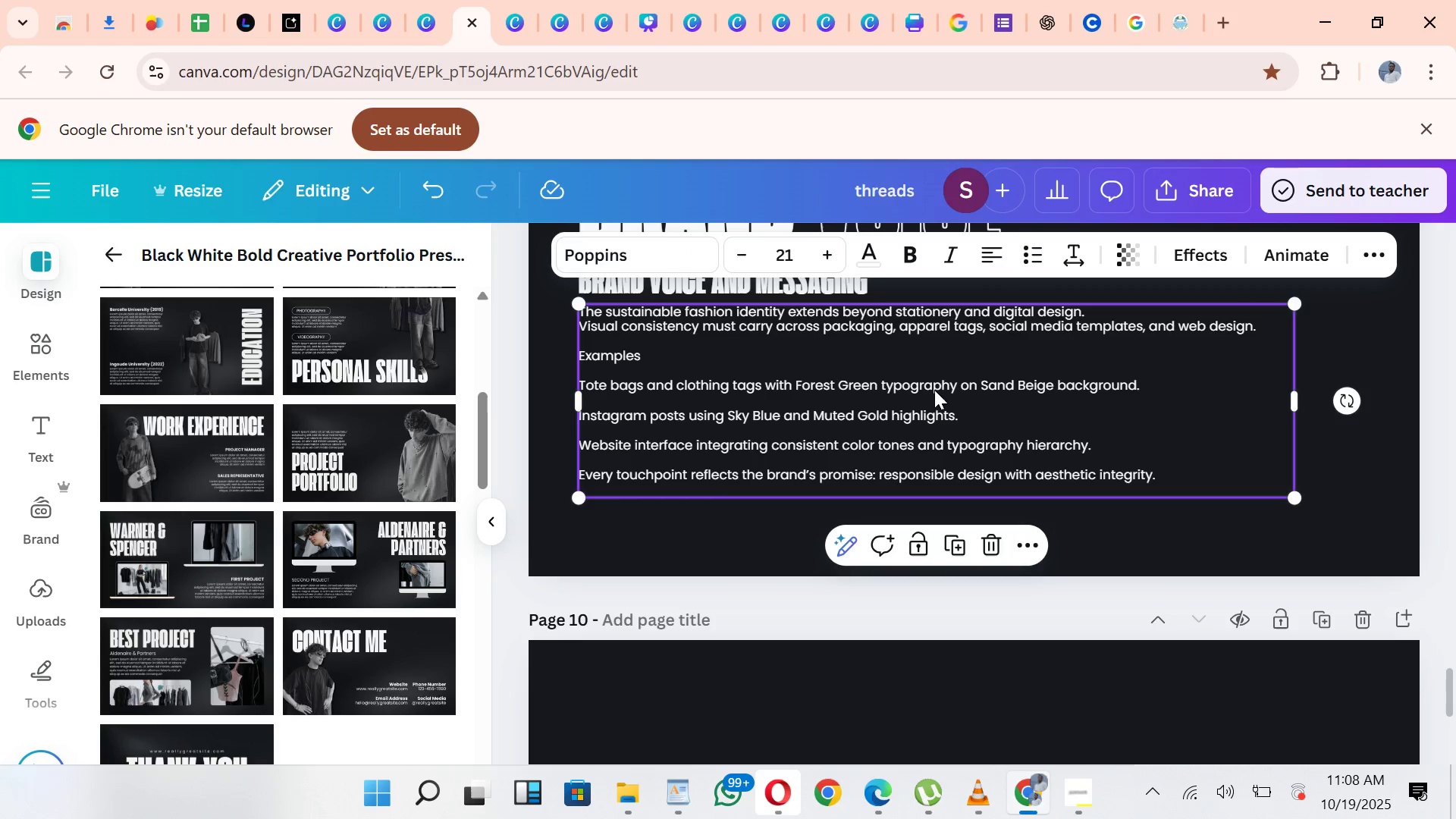 
double_click([934, 390])
 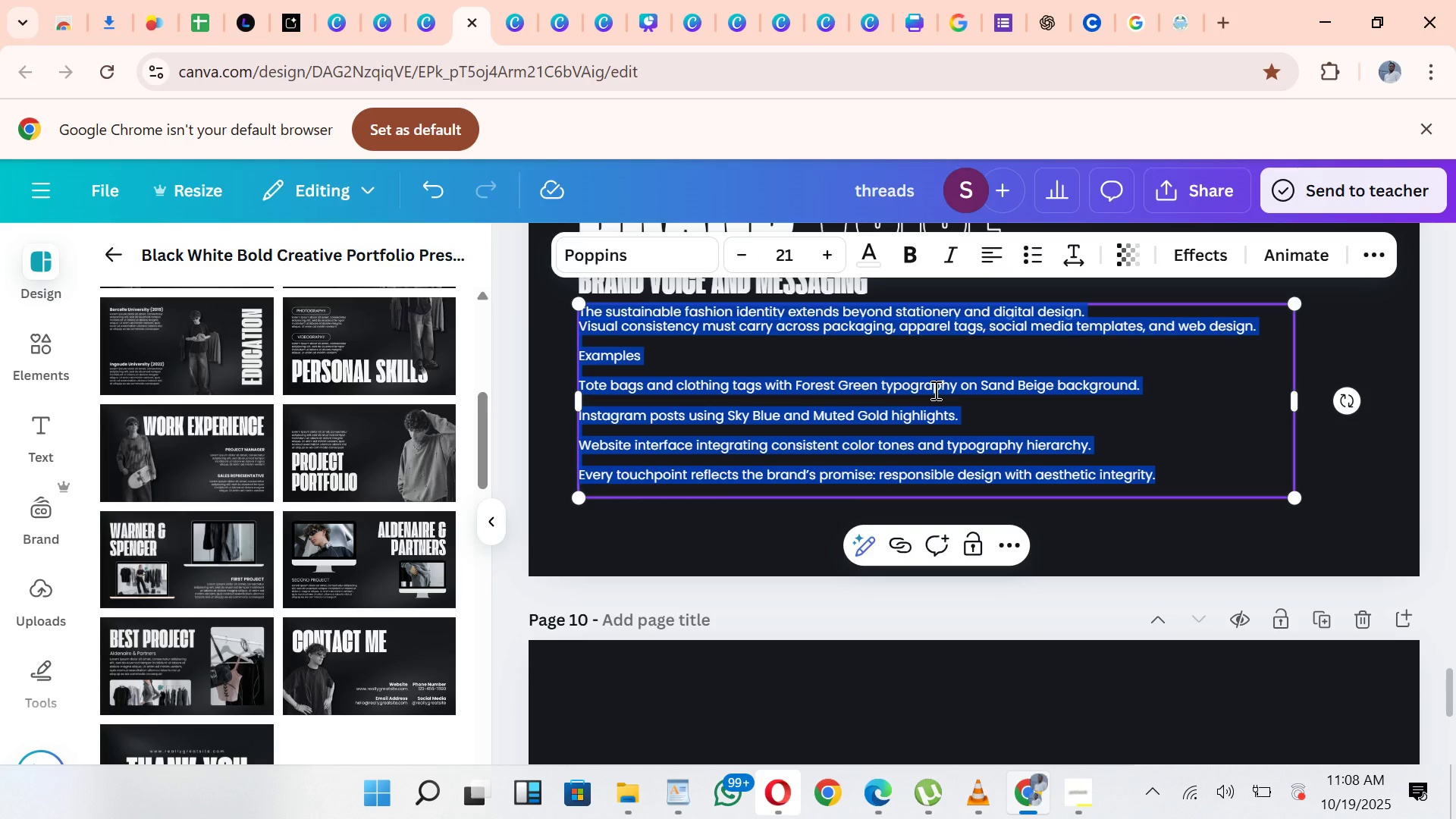 
key(Control+V)
 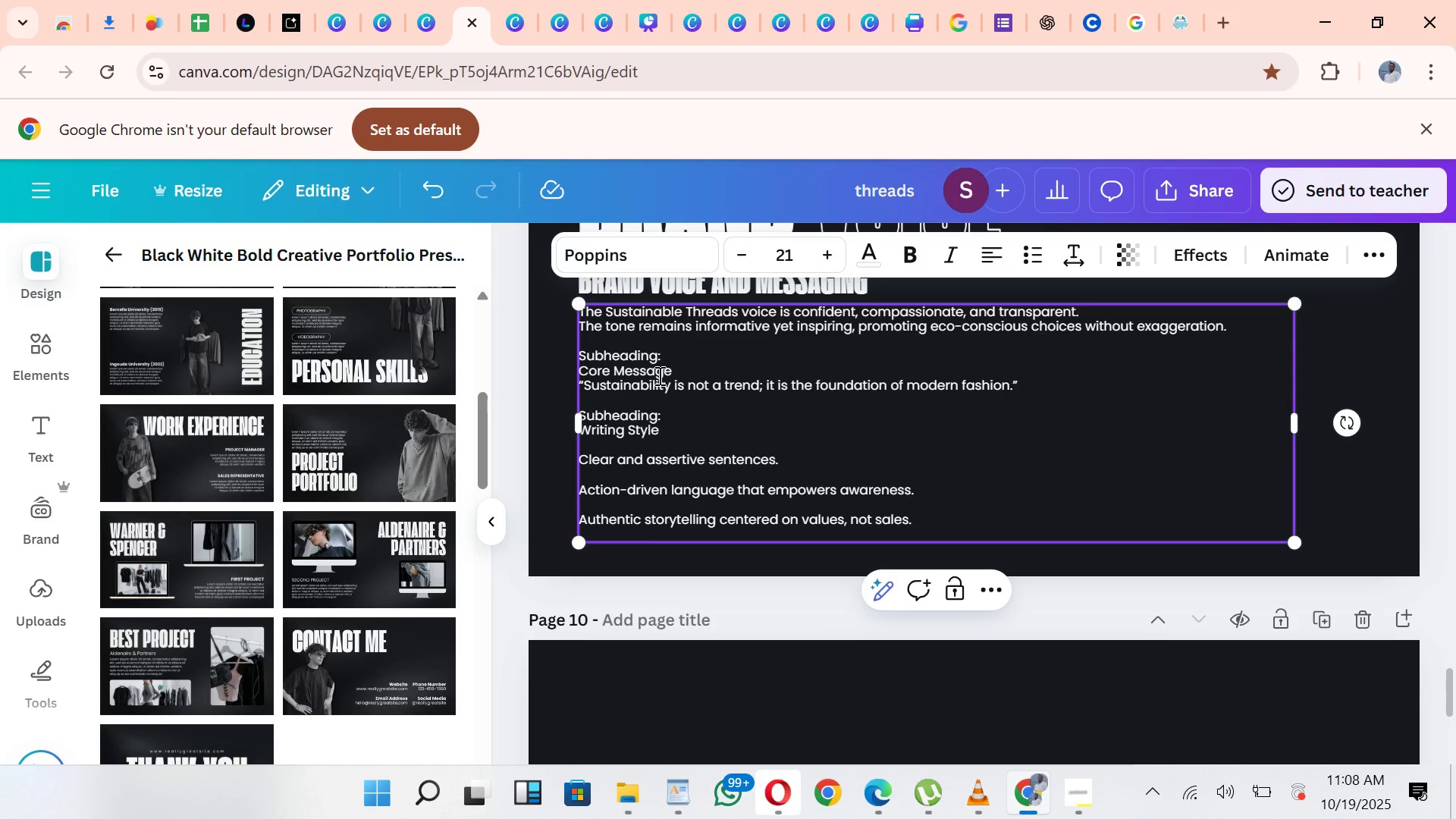 
wait(19.72)
 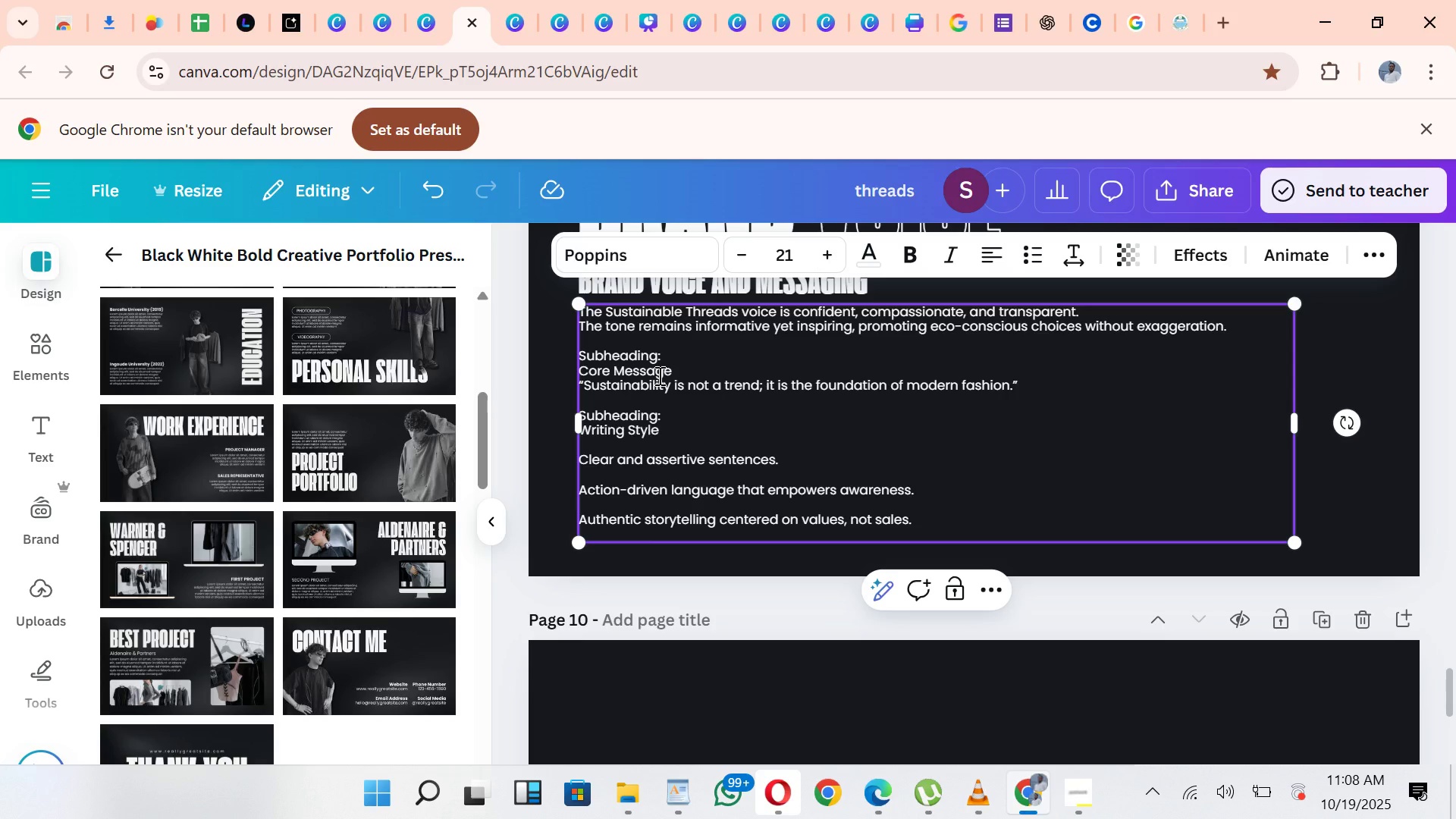 
left_click_drag(start_coordinate=[663, 357], to_coordinate=[573, 359])
 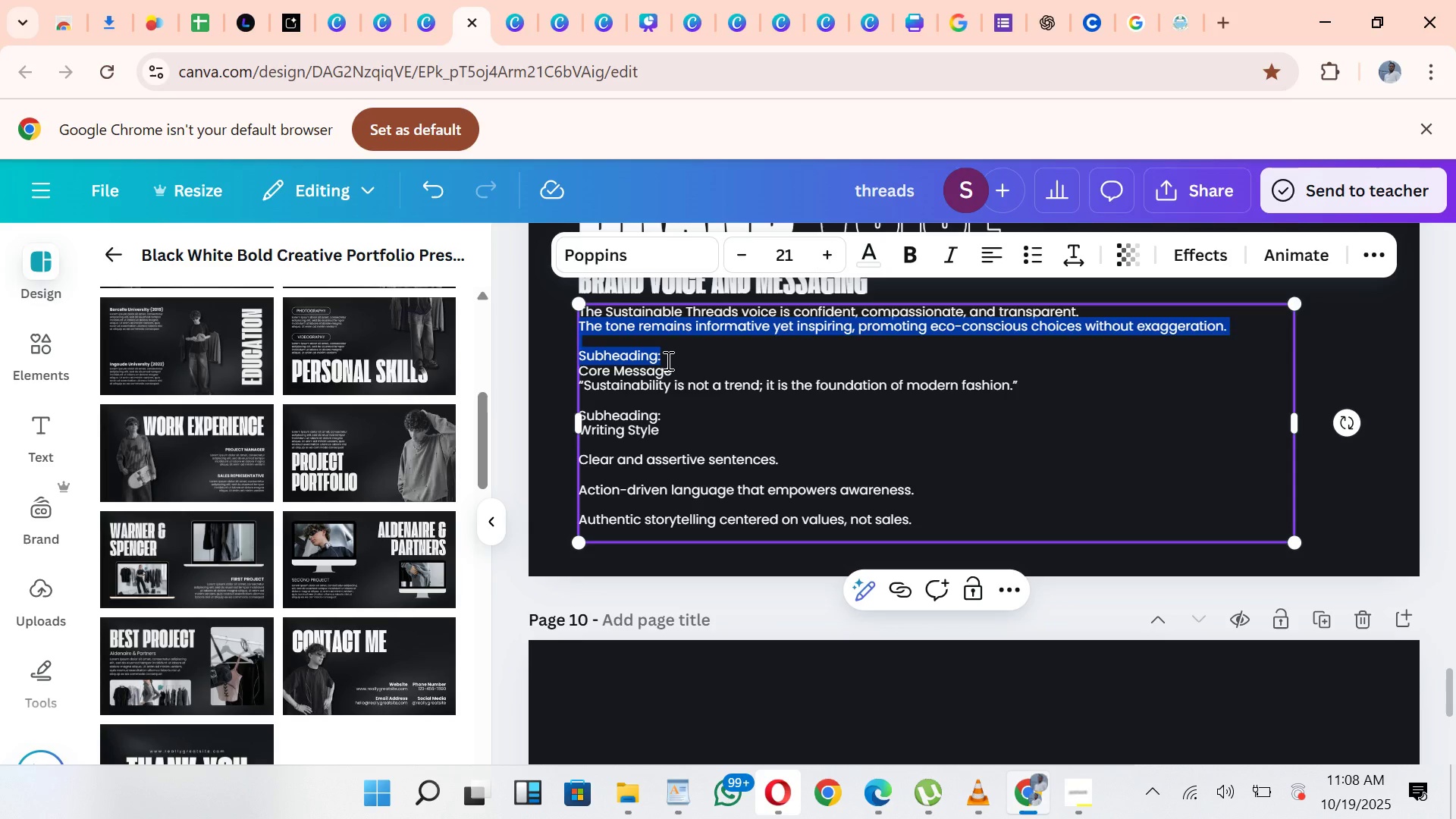 
left_click([667, 360])
 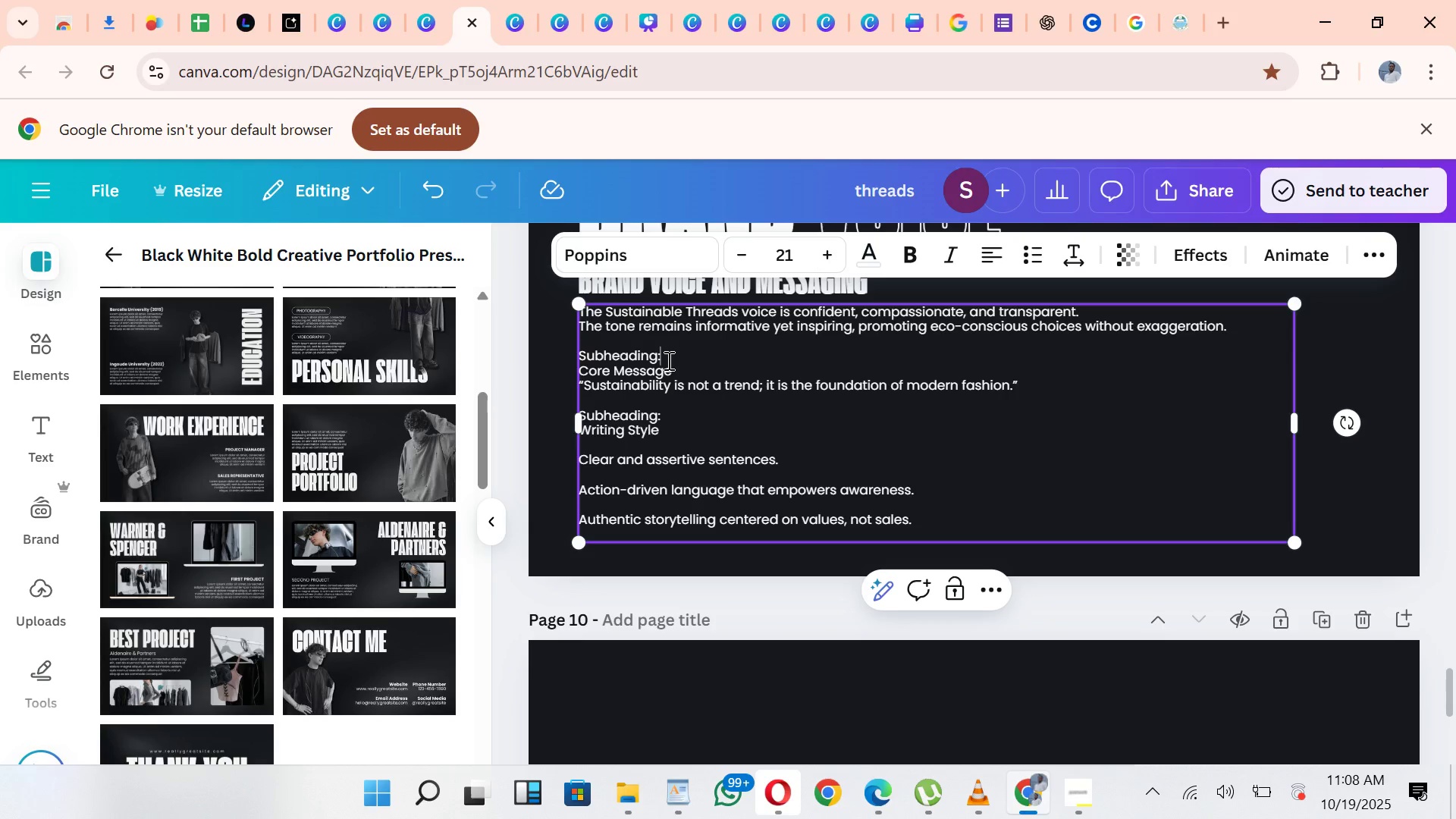 
key(Backslash)
 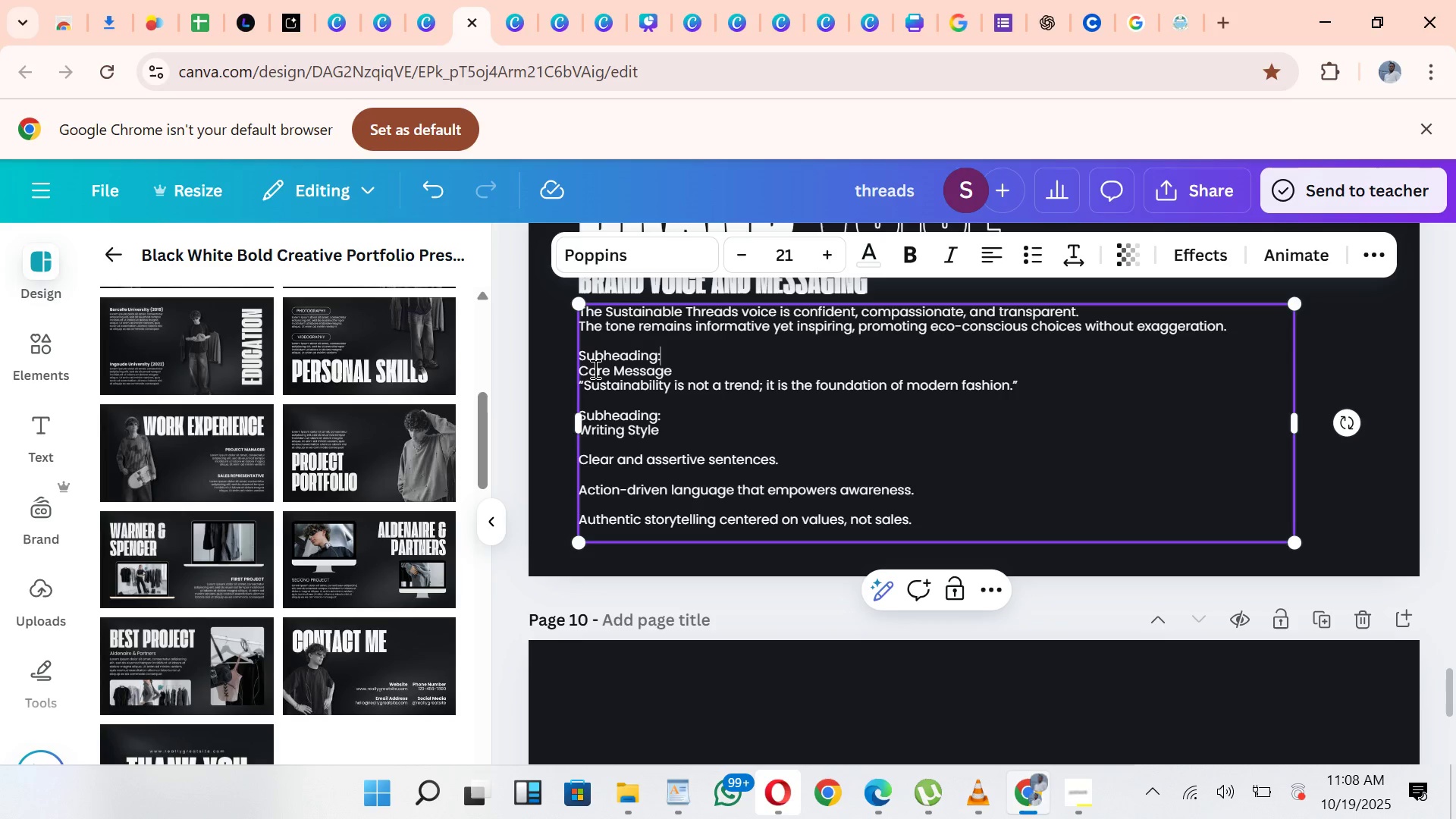 
key(Backspace)
 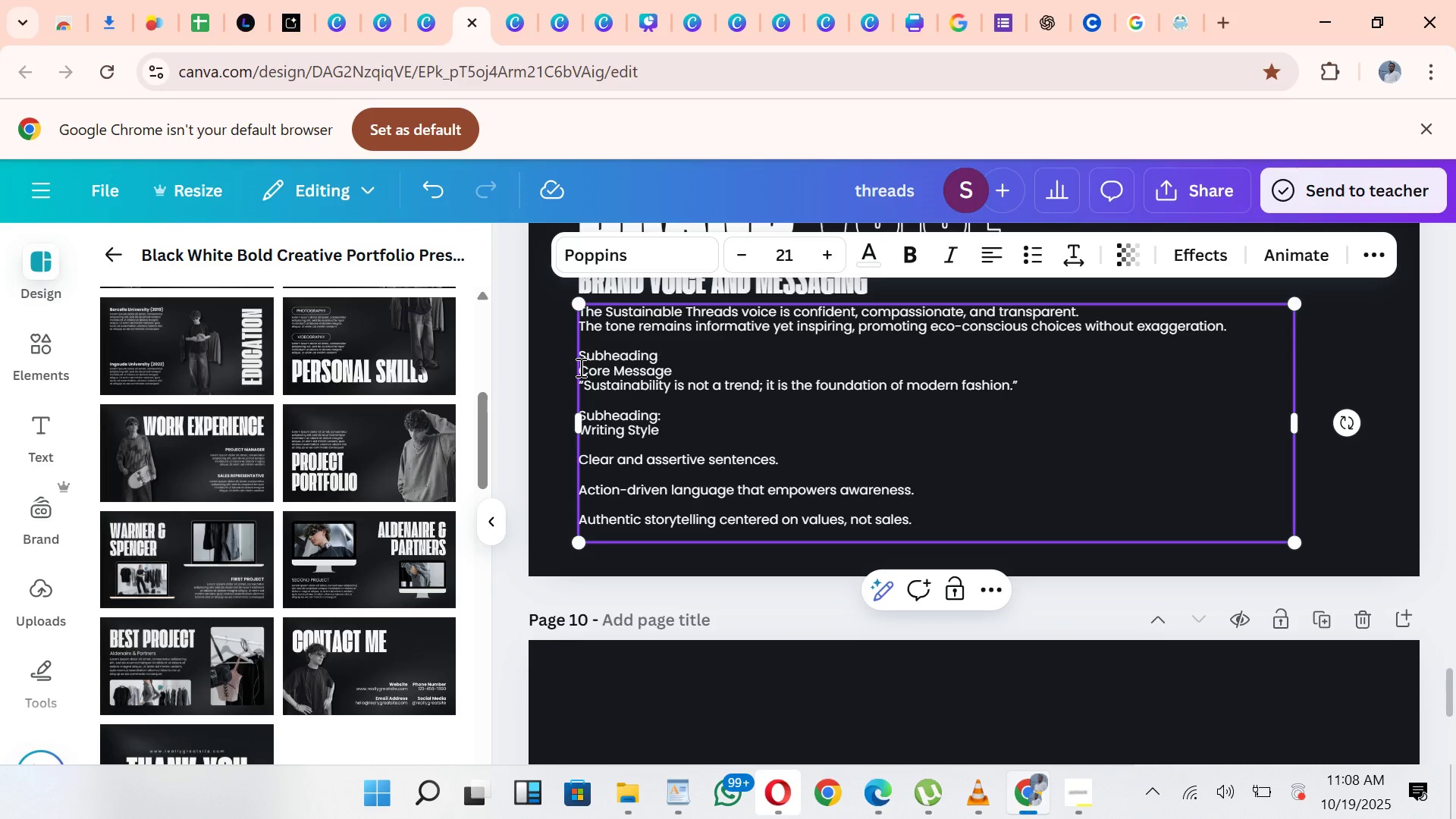 
key(Backspace)
 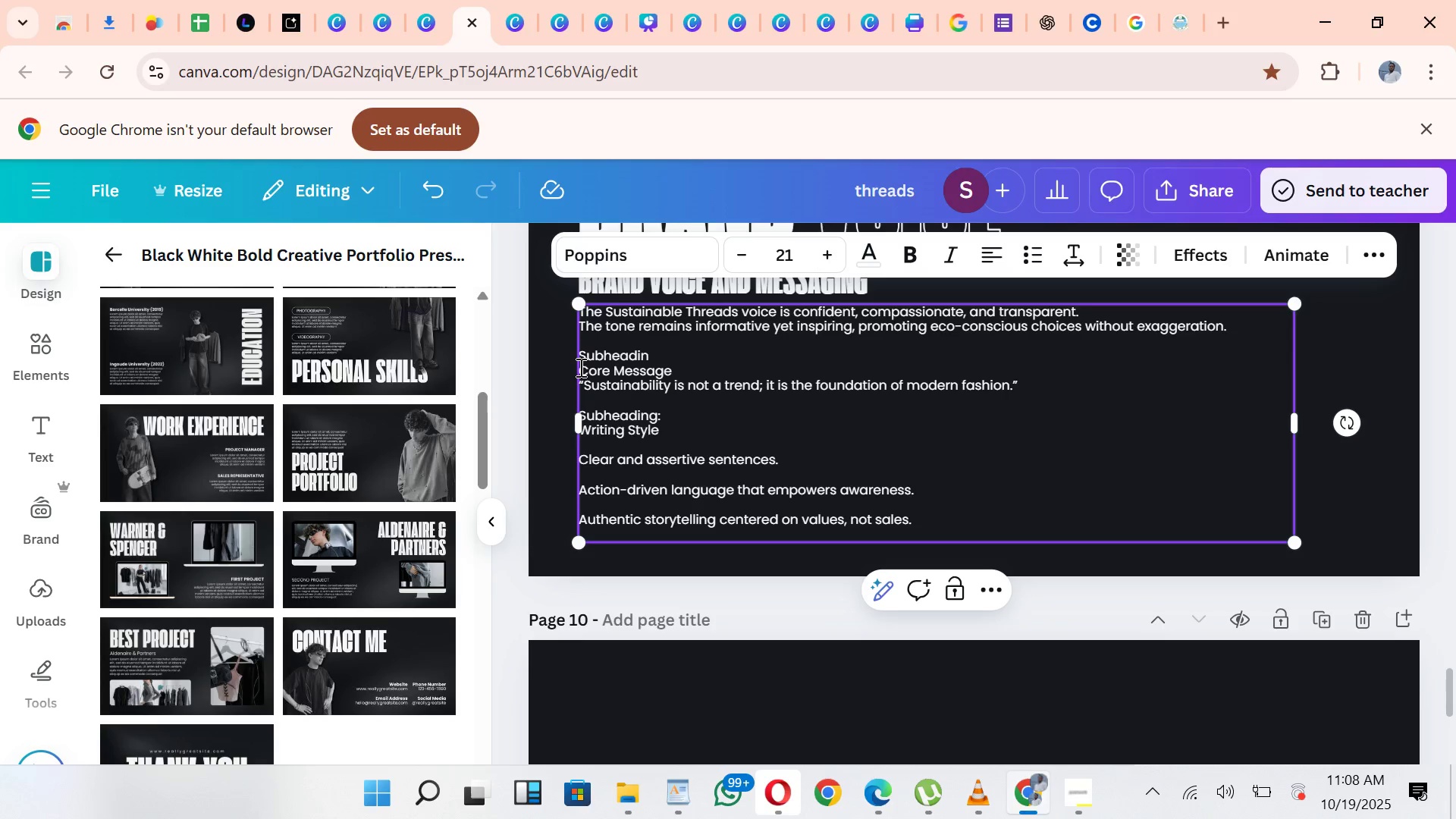 
key(Backspace)
 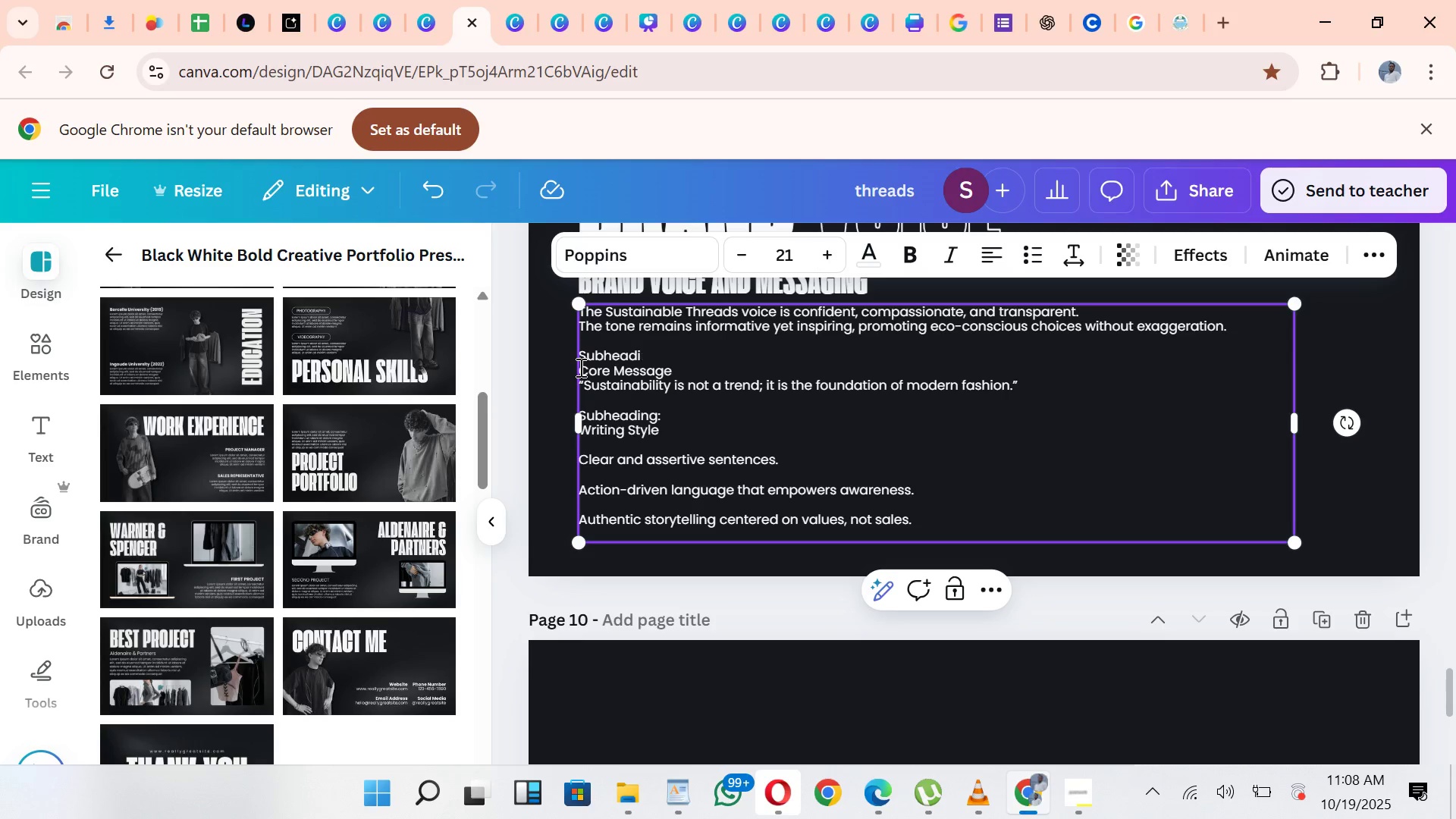 
key(Backspace)
 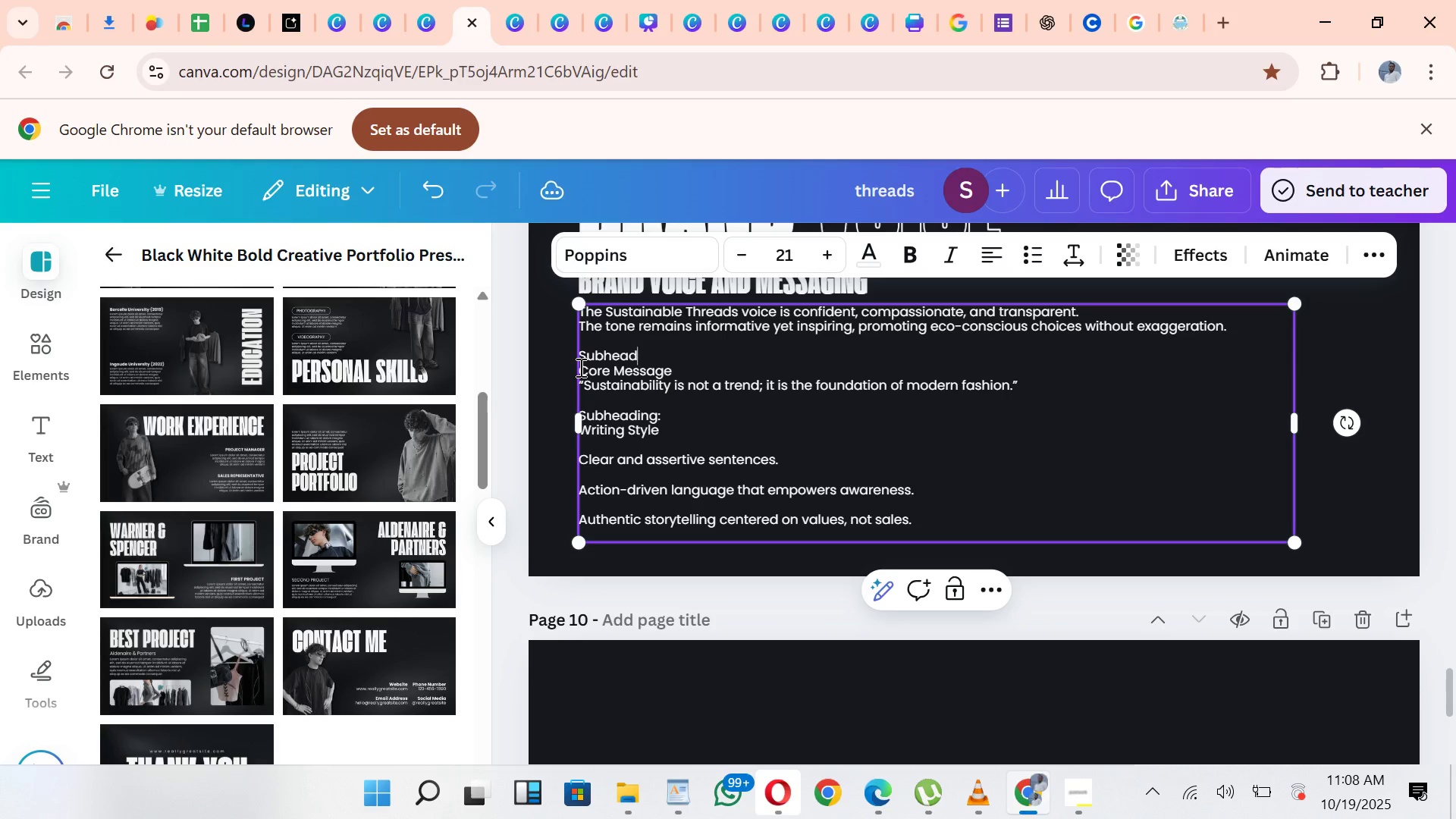 
key(Backspace)
 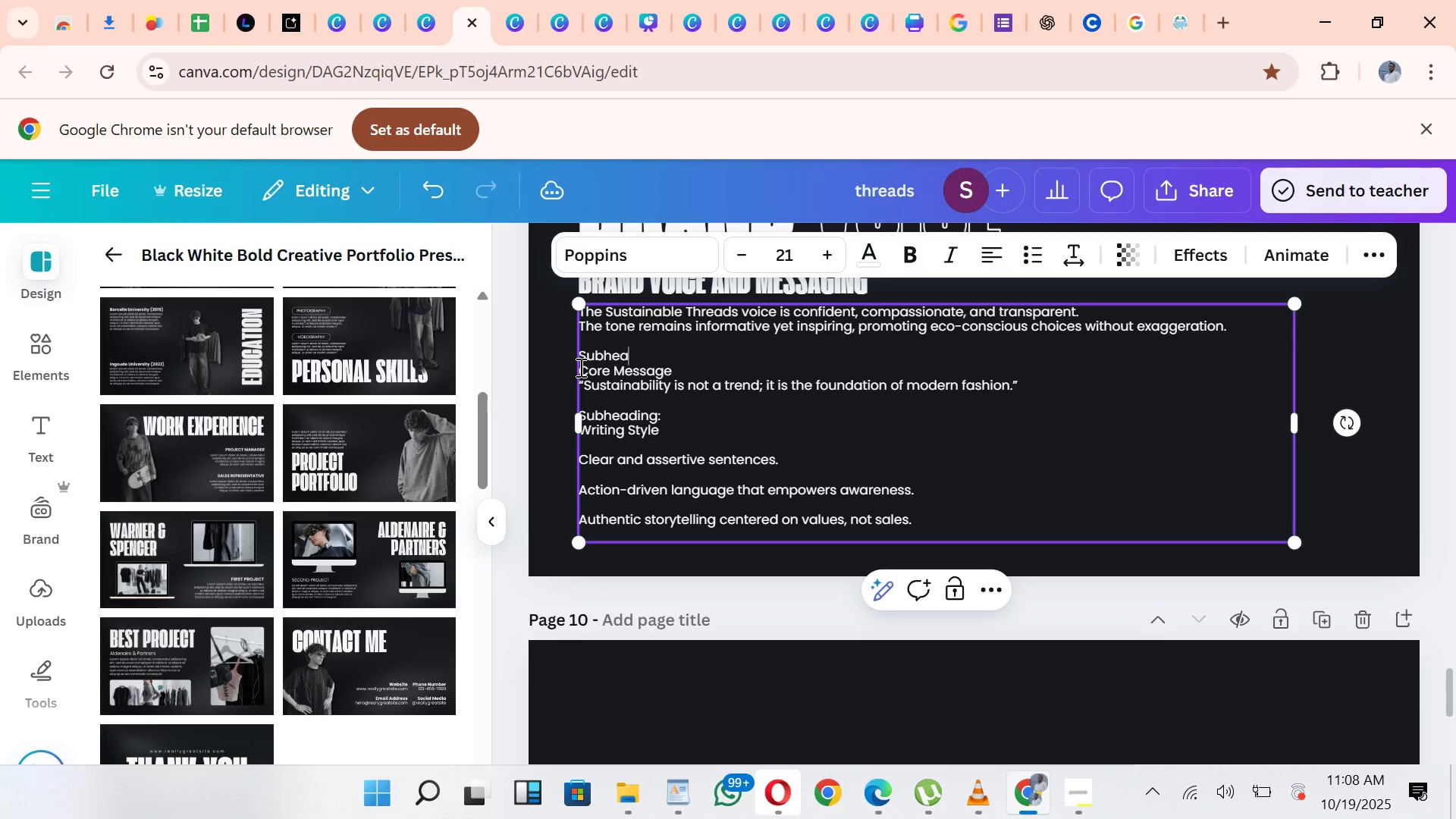 
key(Backspace)
 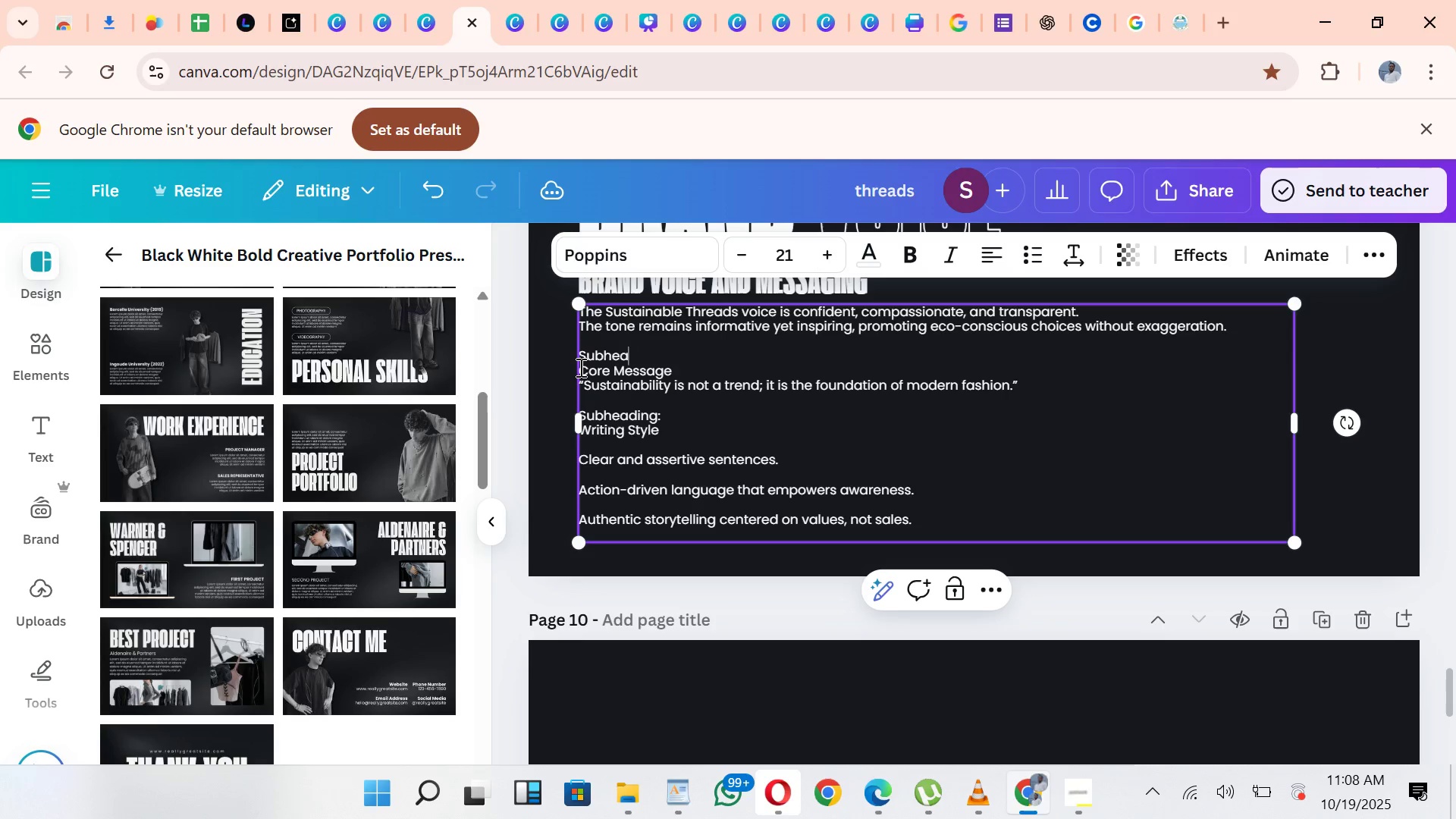 
key(Backspace)
 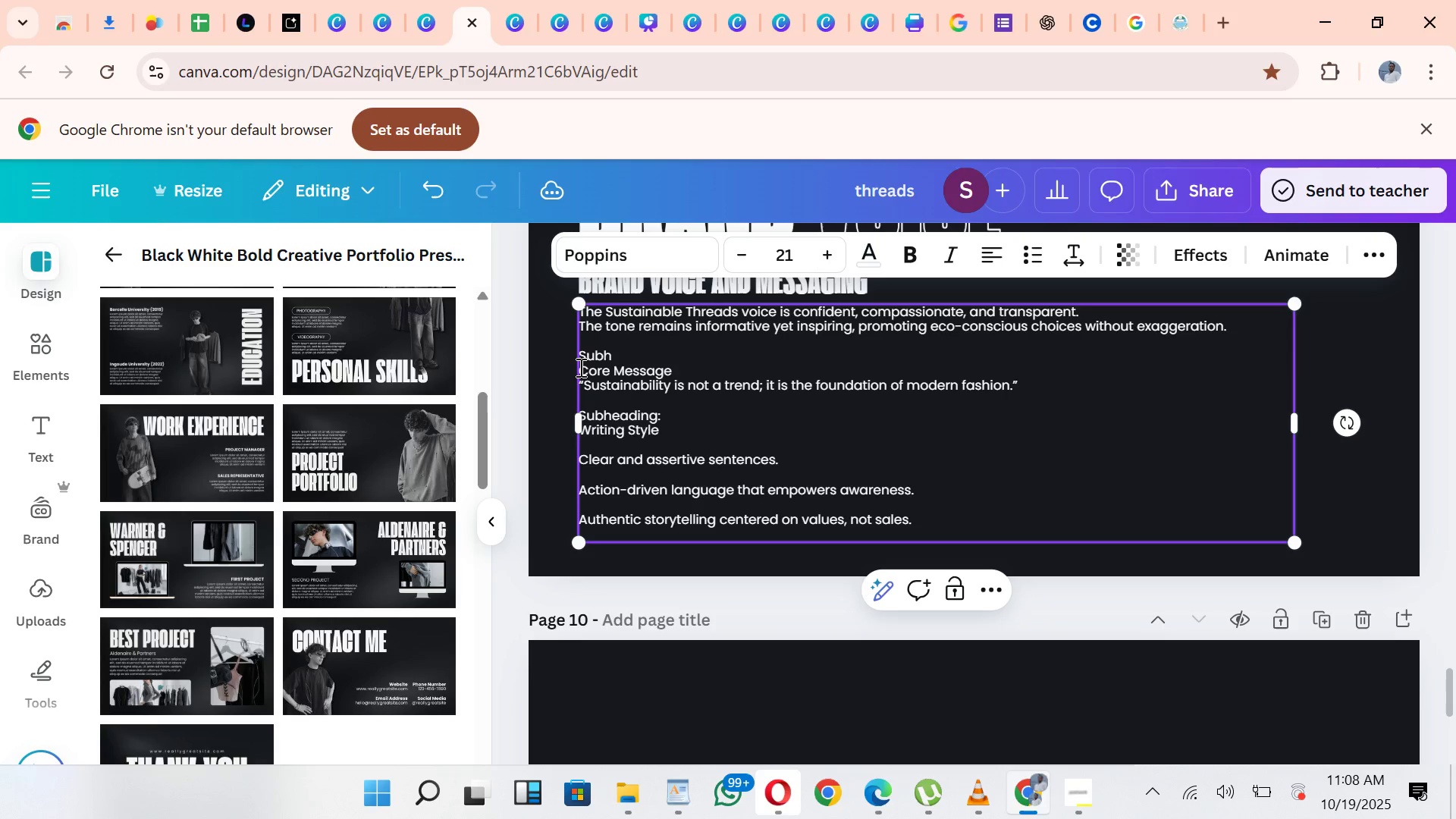 
key(Backspace)
 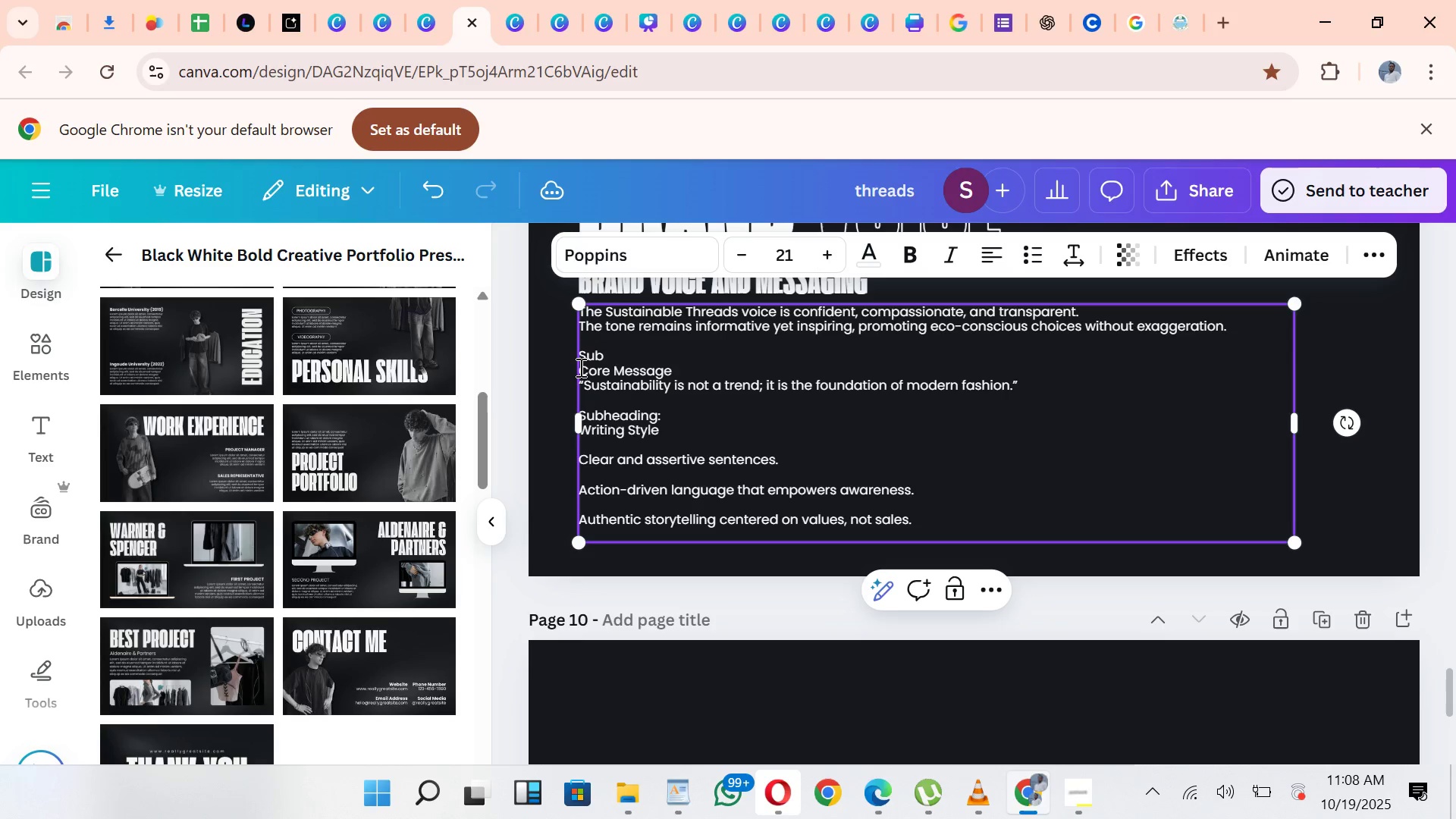 
key(Backspace)
 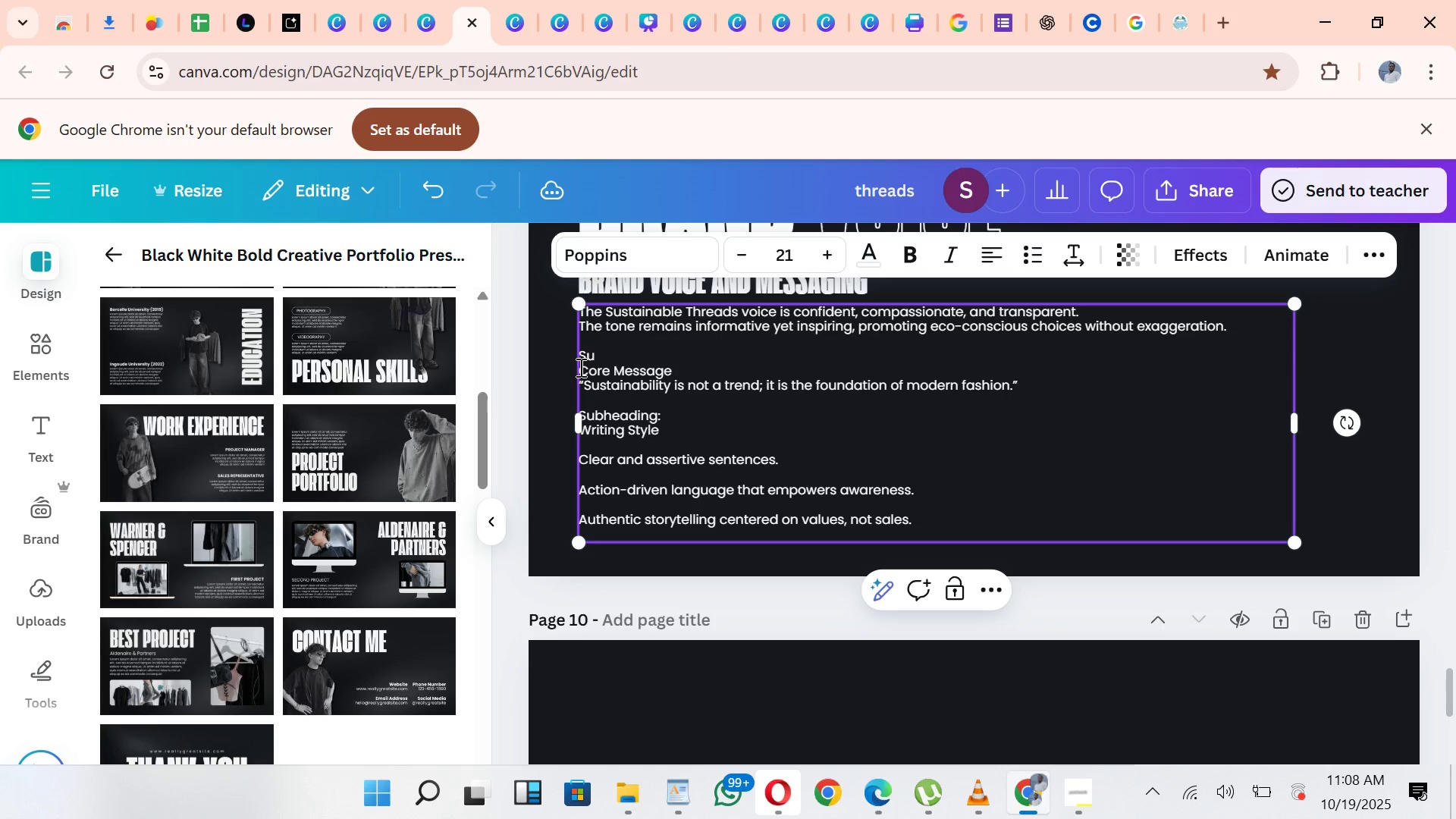 
key(Backspace)
 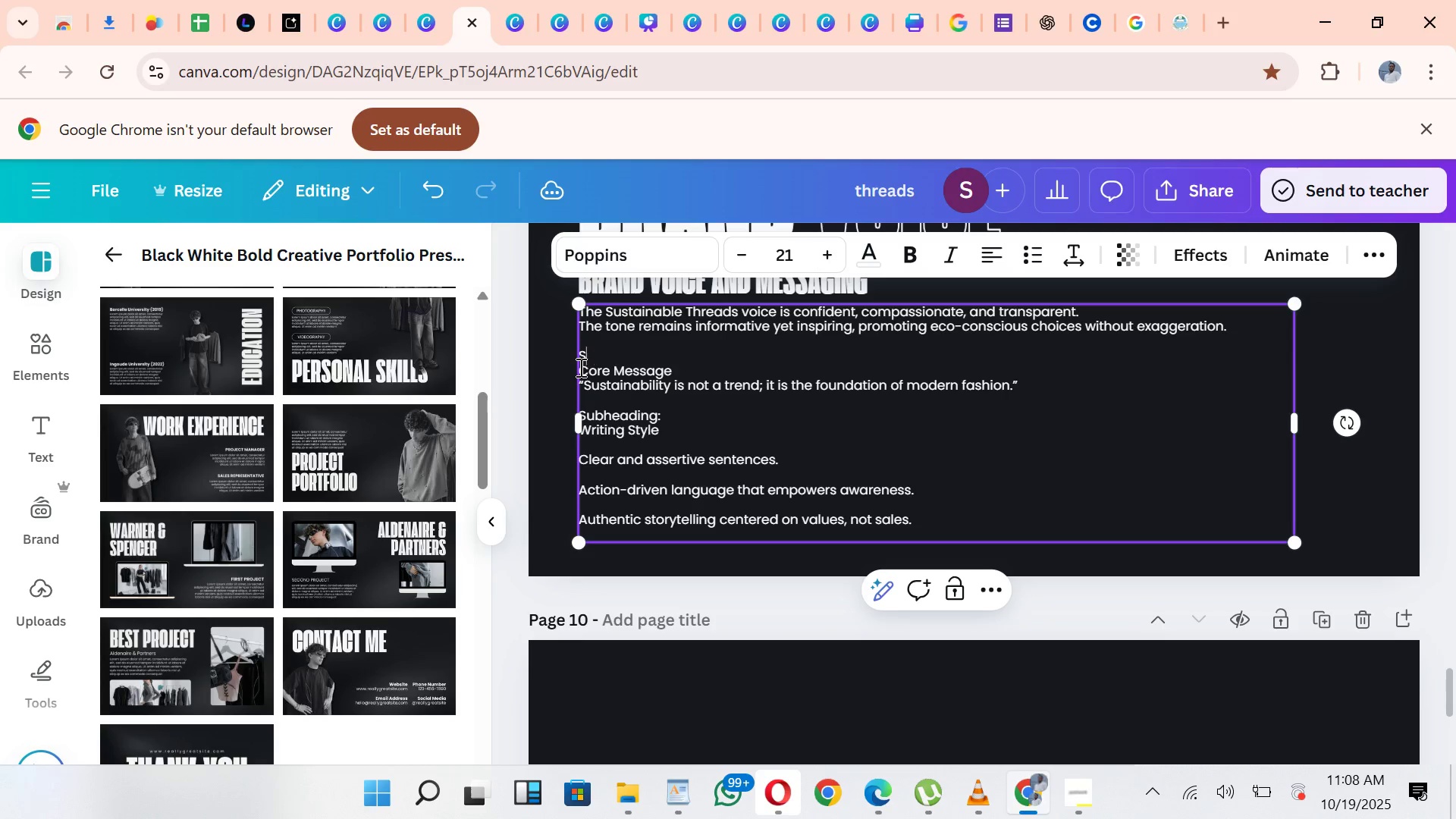 
key(Backspace)
 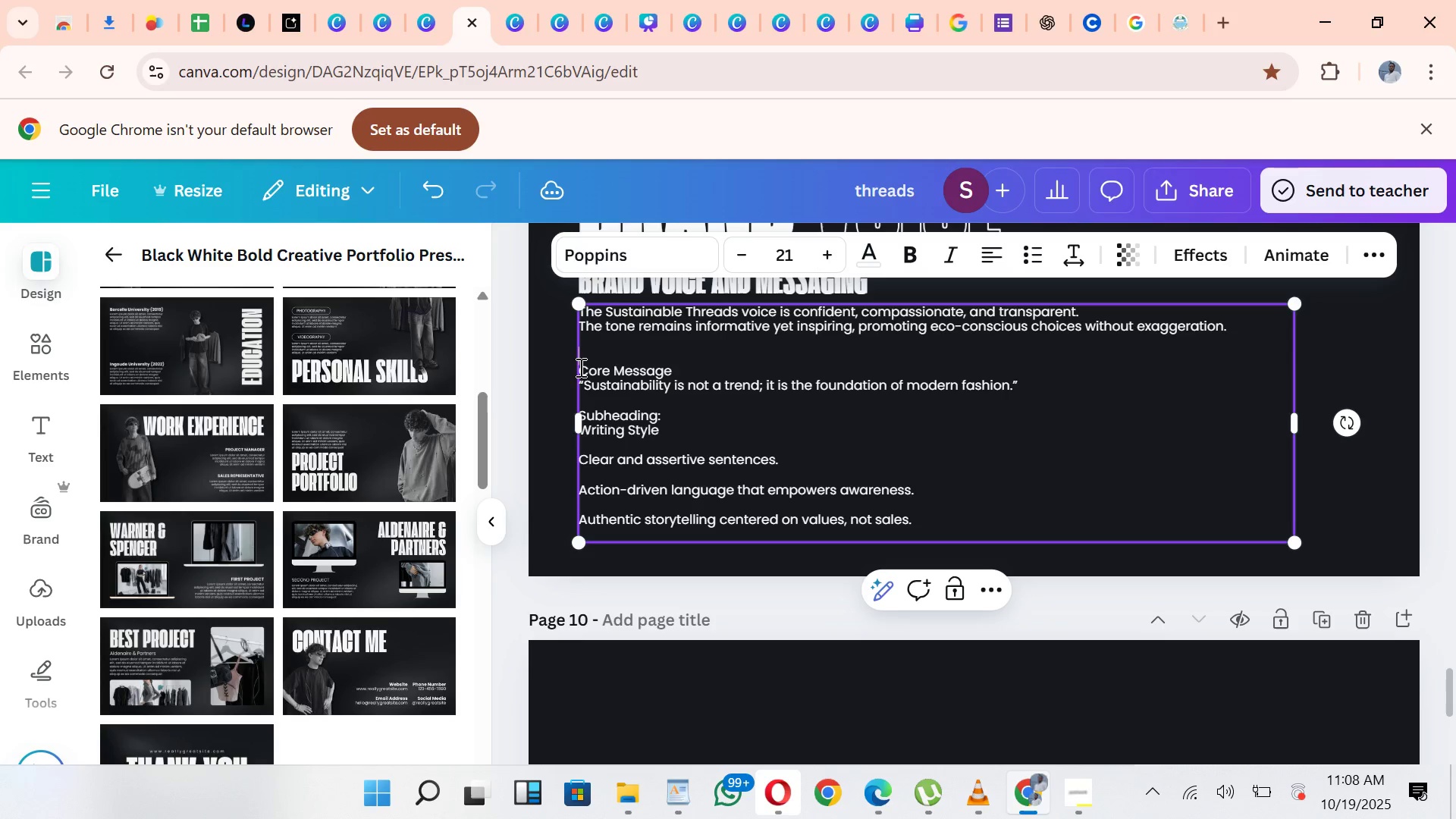 
key(Backspace)
 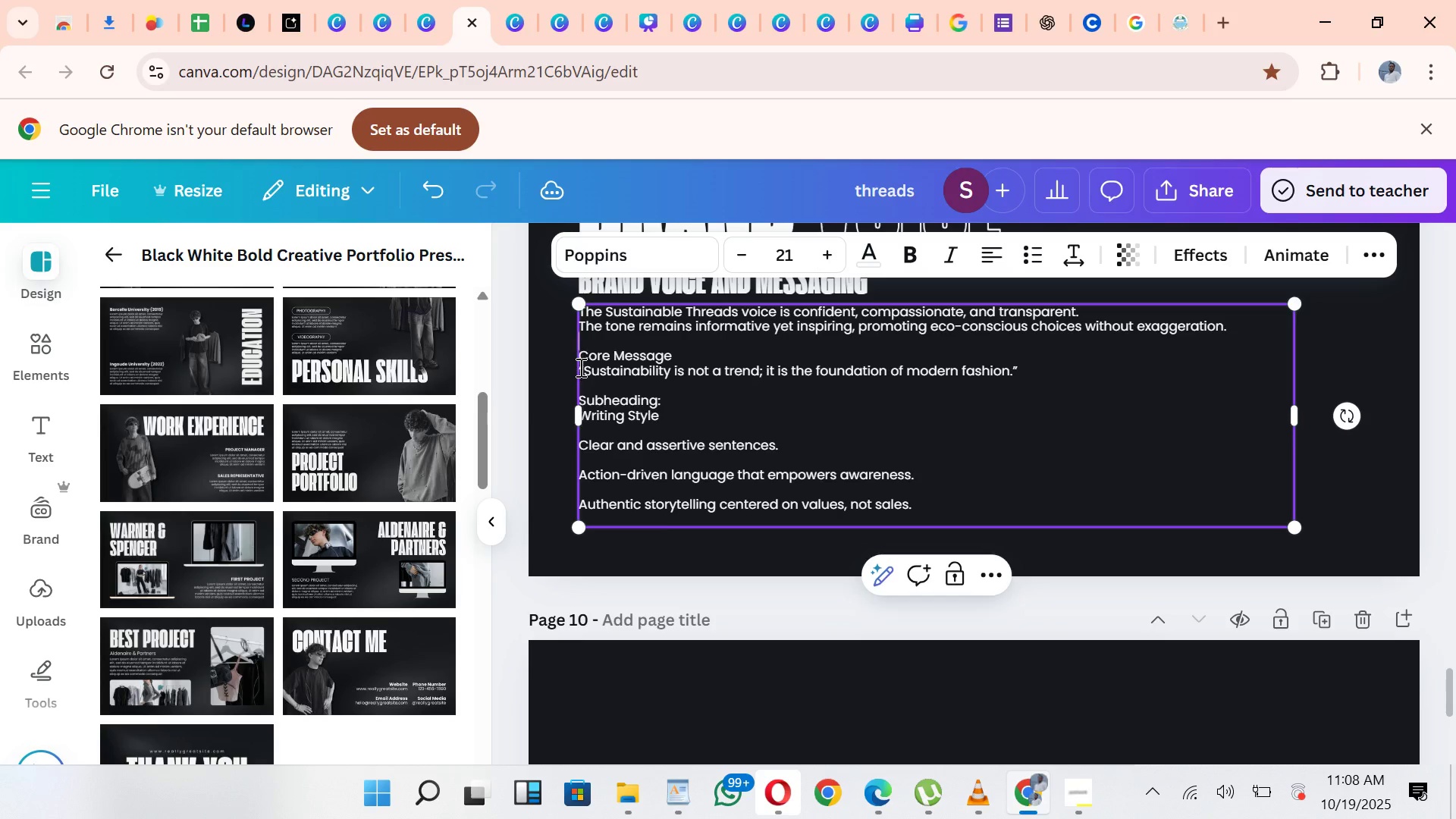 
key(Backspace)
 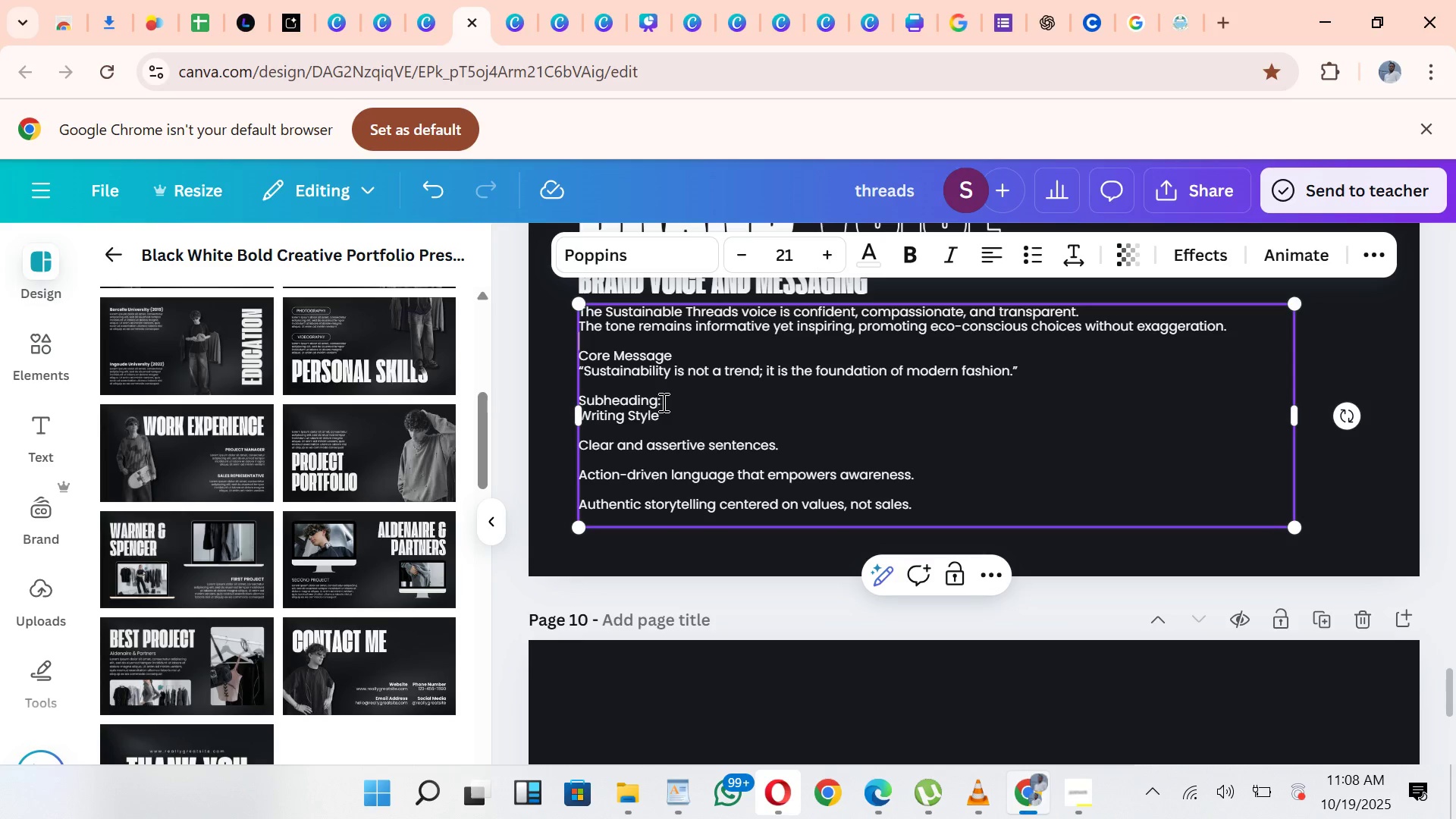 
left_click([664, 402])
 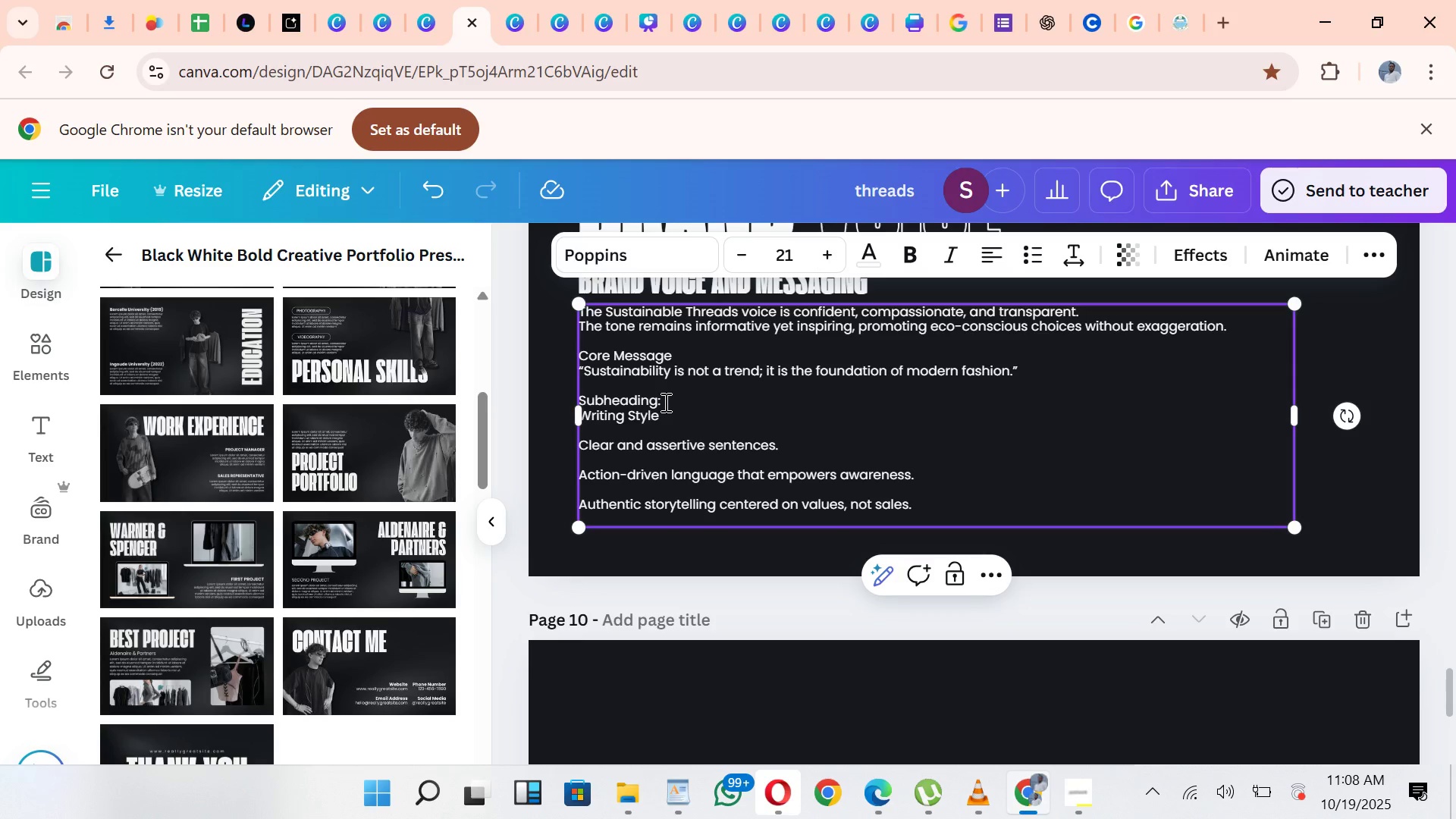 
key(ArrowRight)
 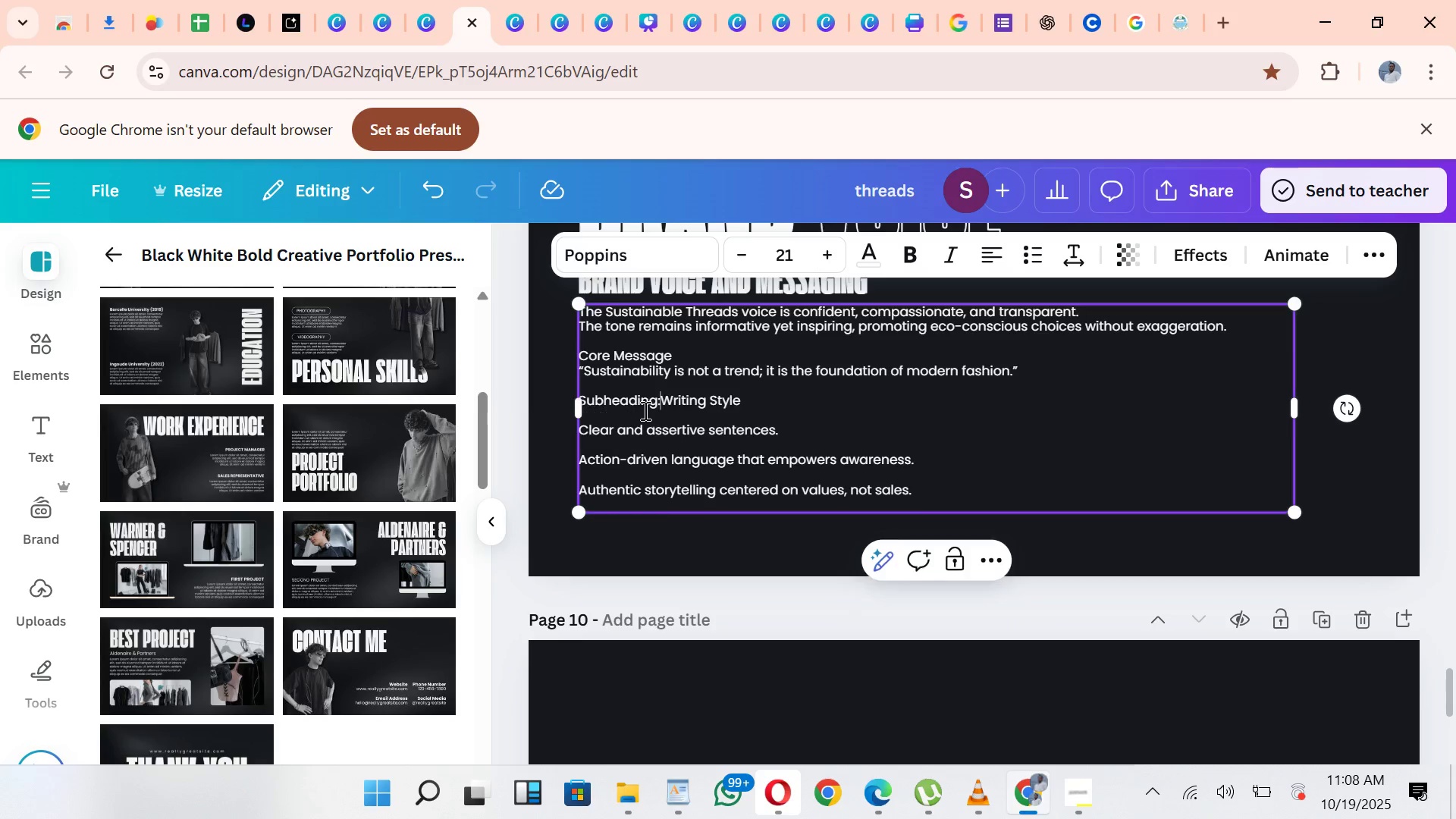 
hold_key(key=Backspace, duration=0.94)
 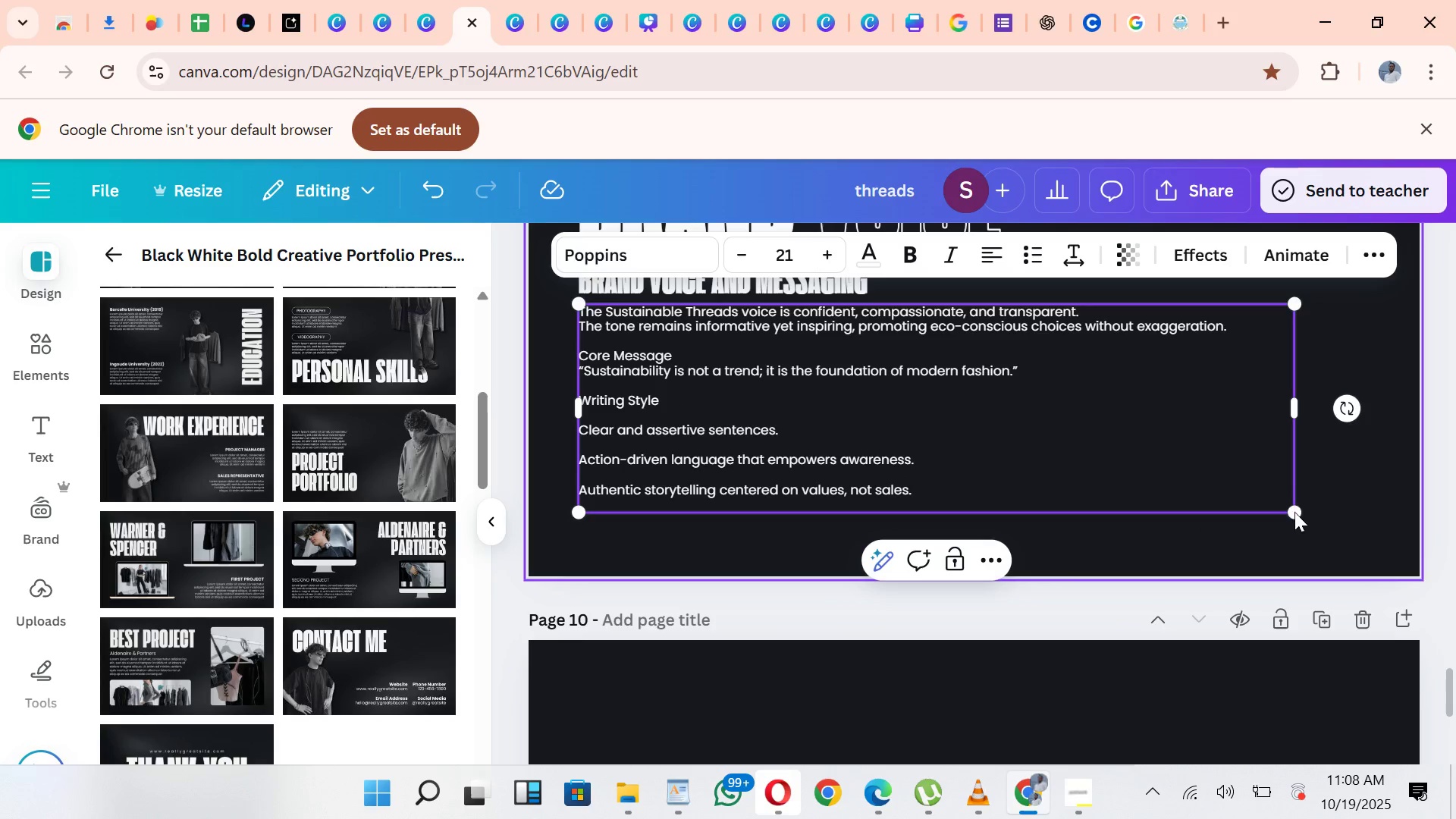 
left_click([1362, 519])
 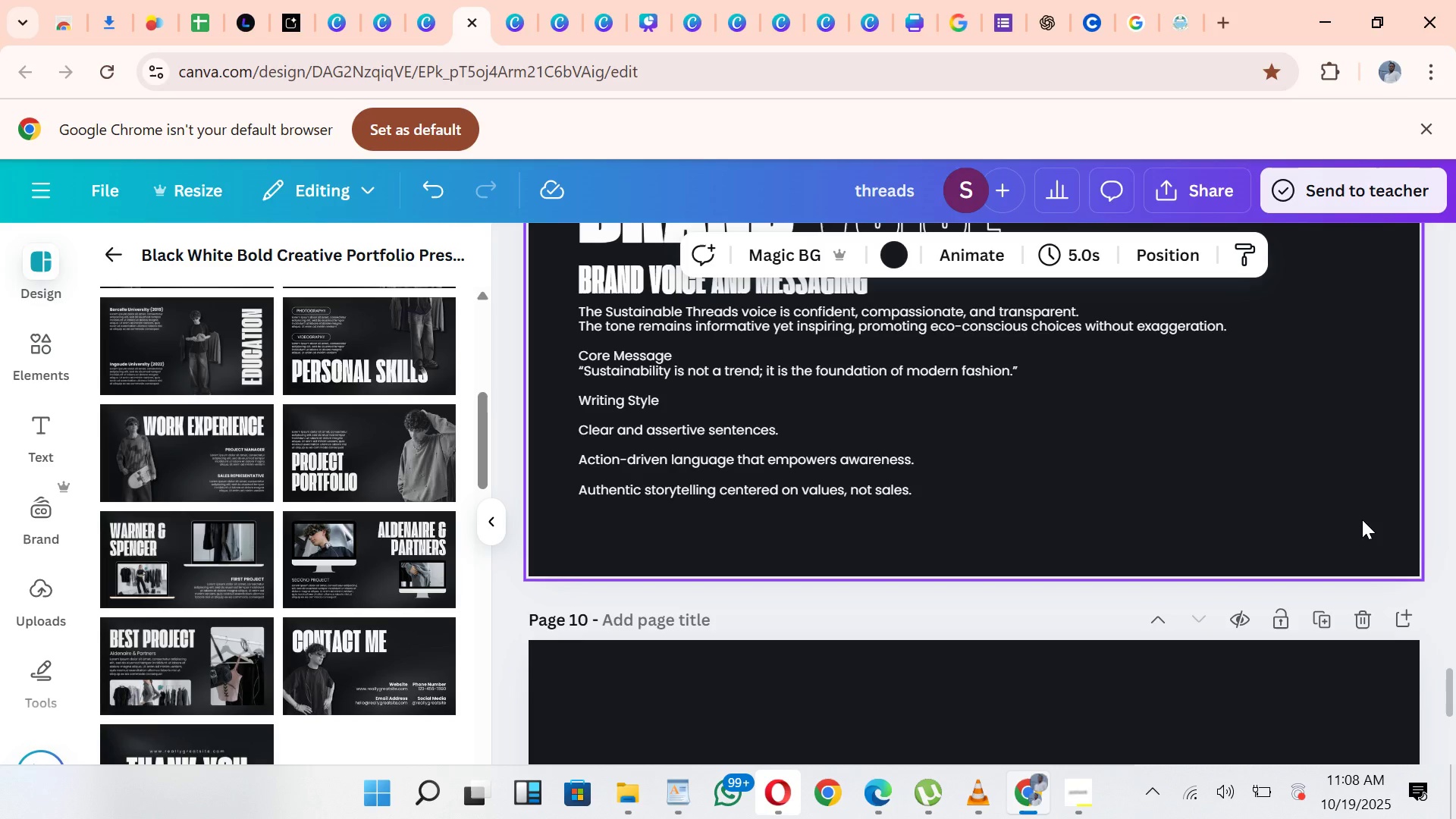 
wait(8.04)
 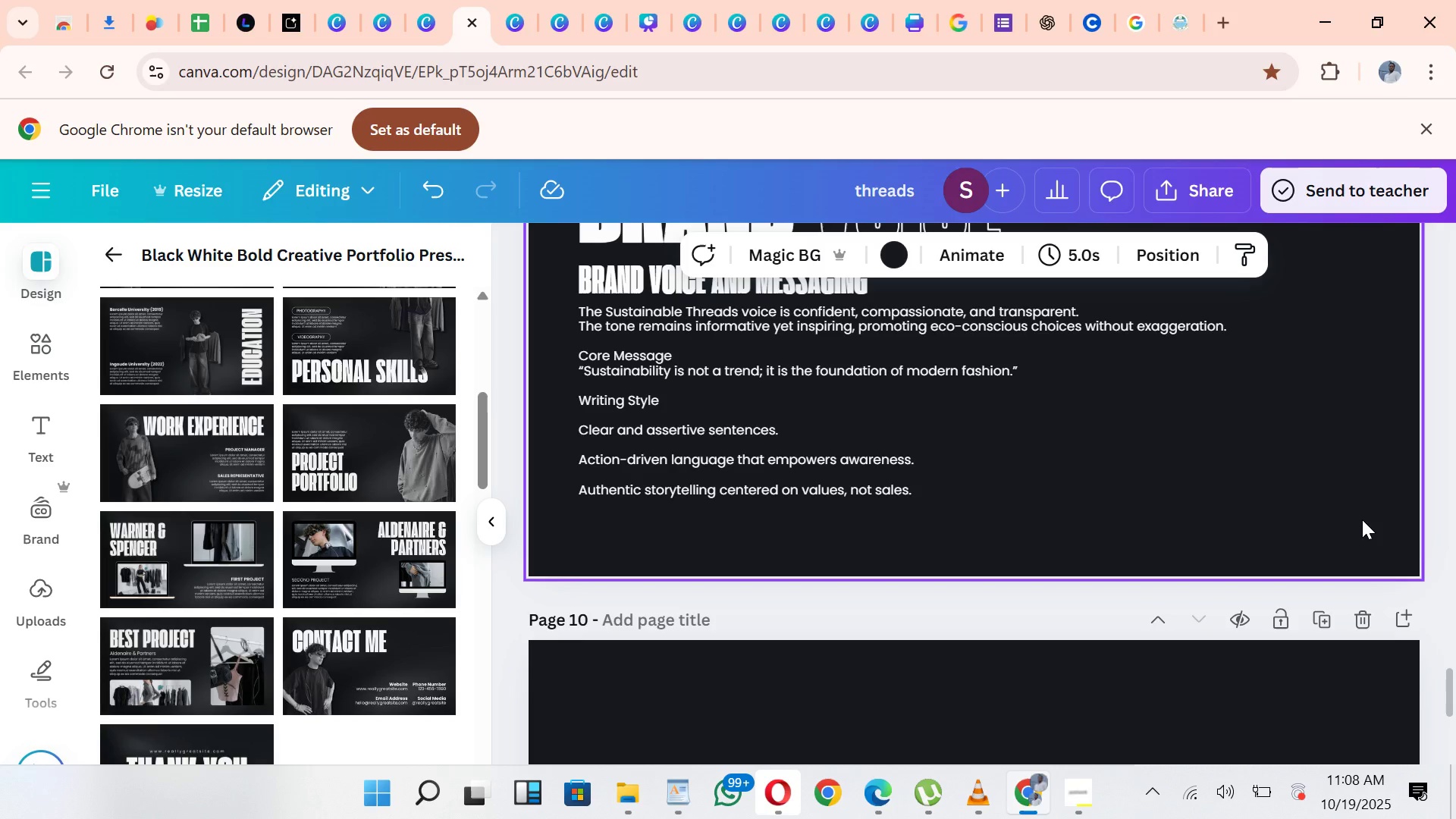 
left_click([1353, 484])
 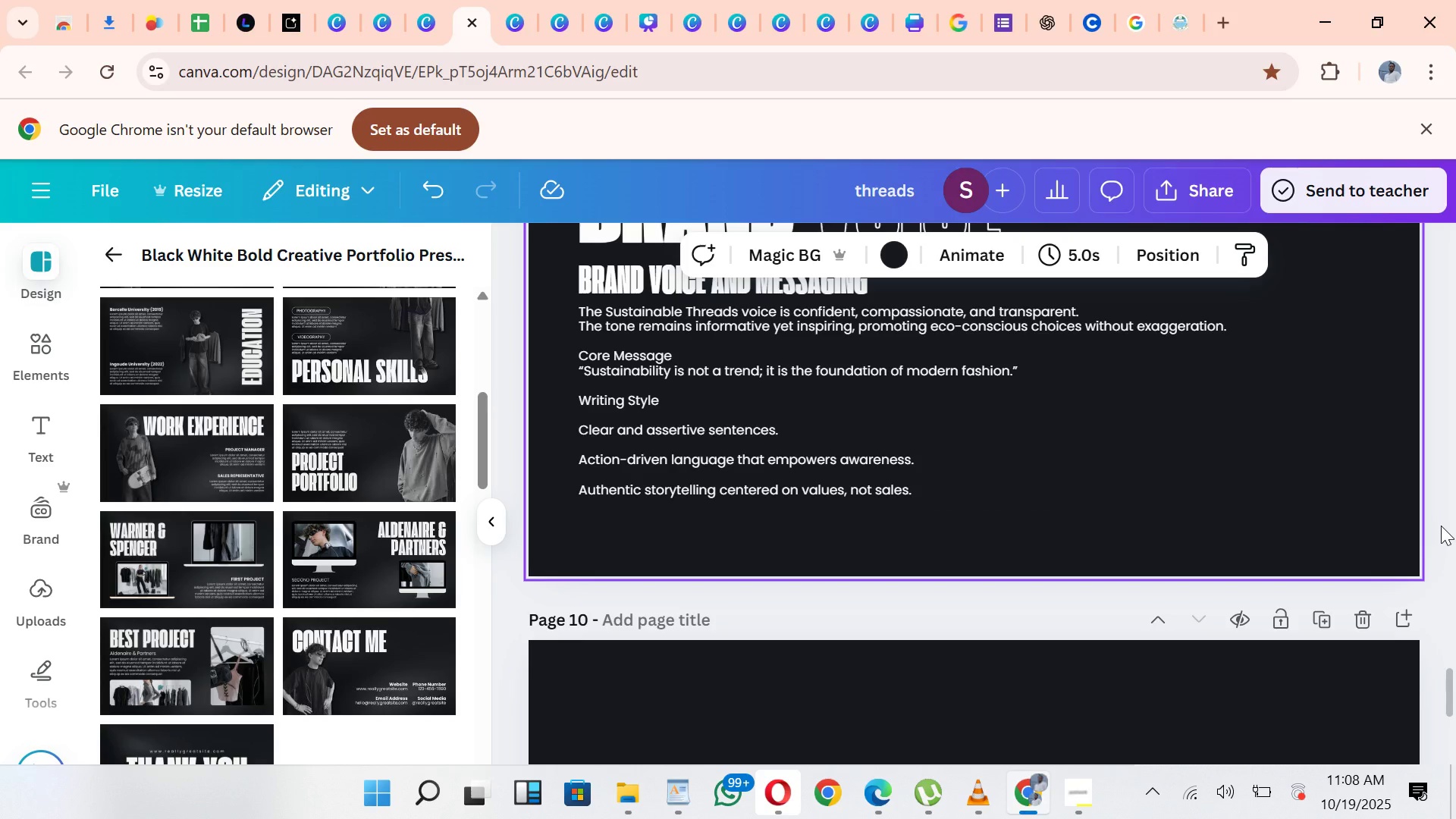 
left_click([1441, 526])
 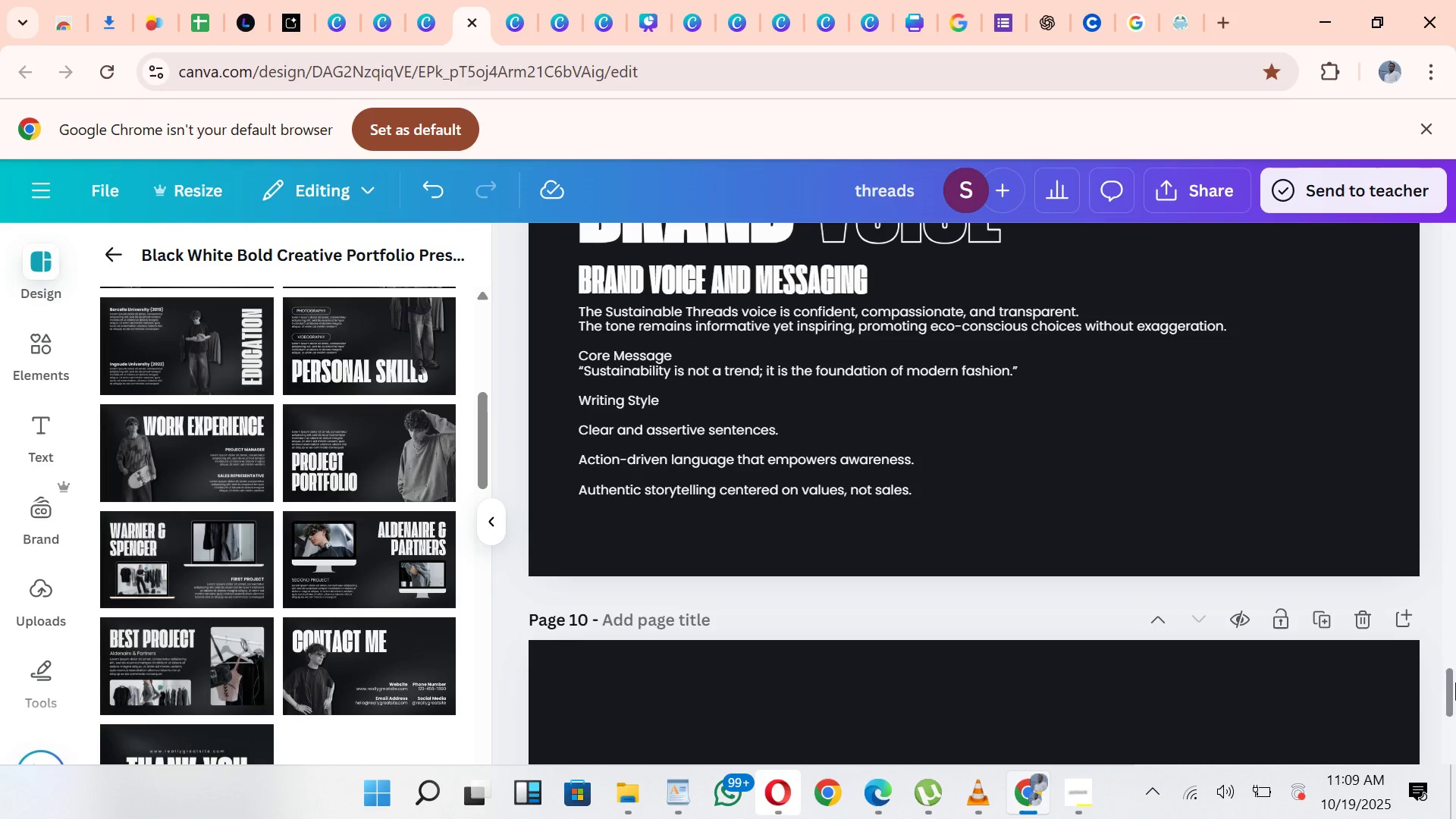 
left_click_drag(start_coordinate=[1455, 682], to_coordinate=[1455, 677])
 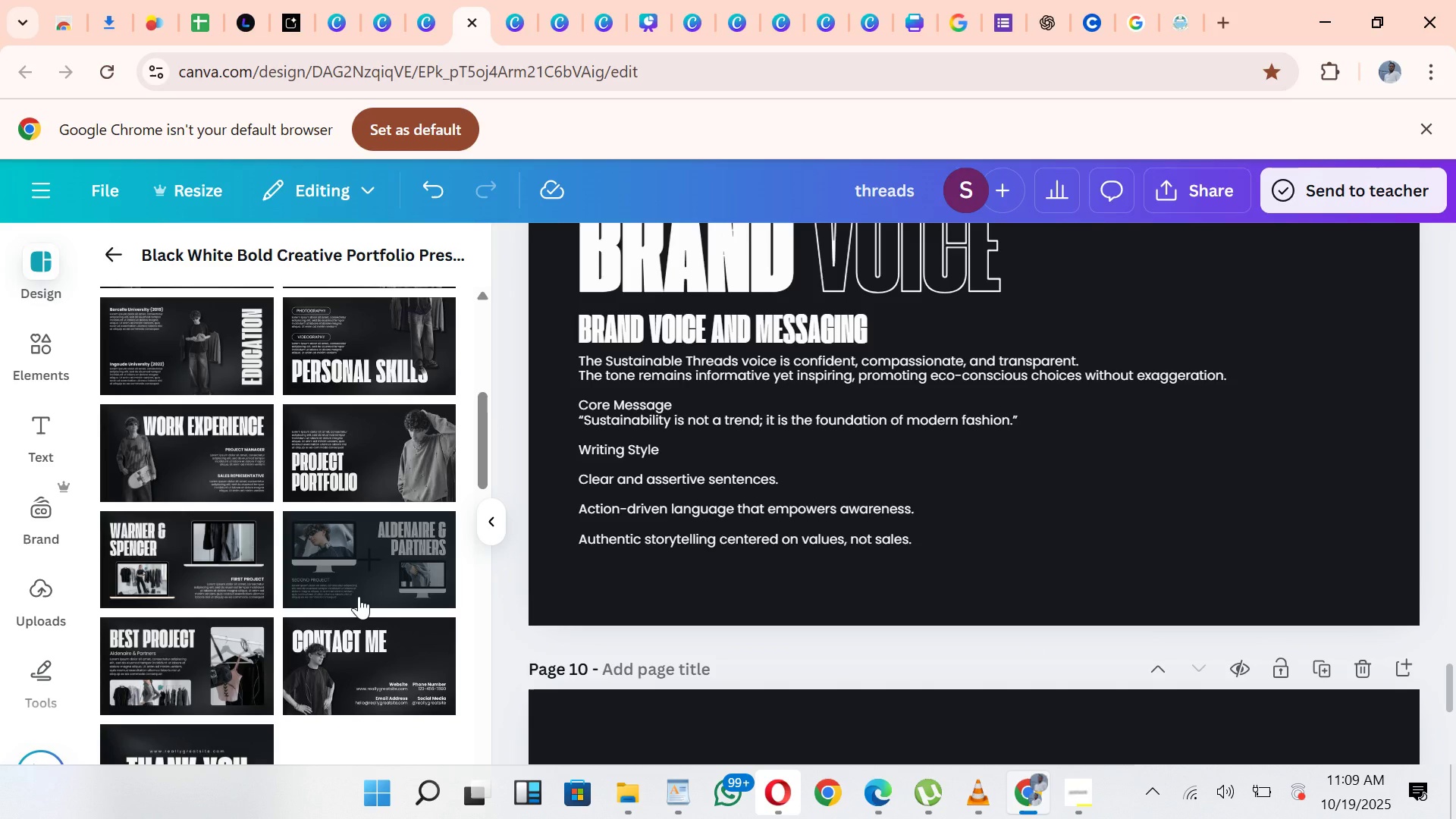 
wait(9.2)
 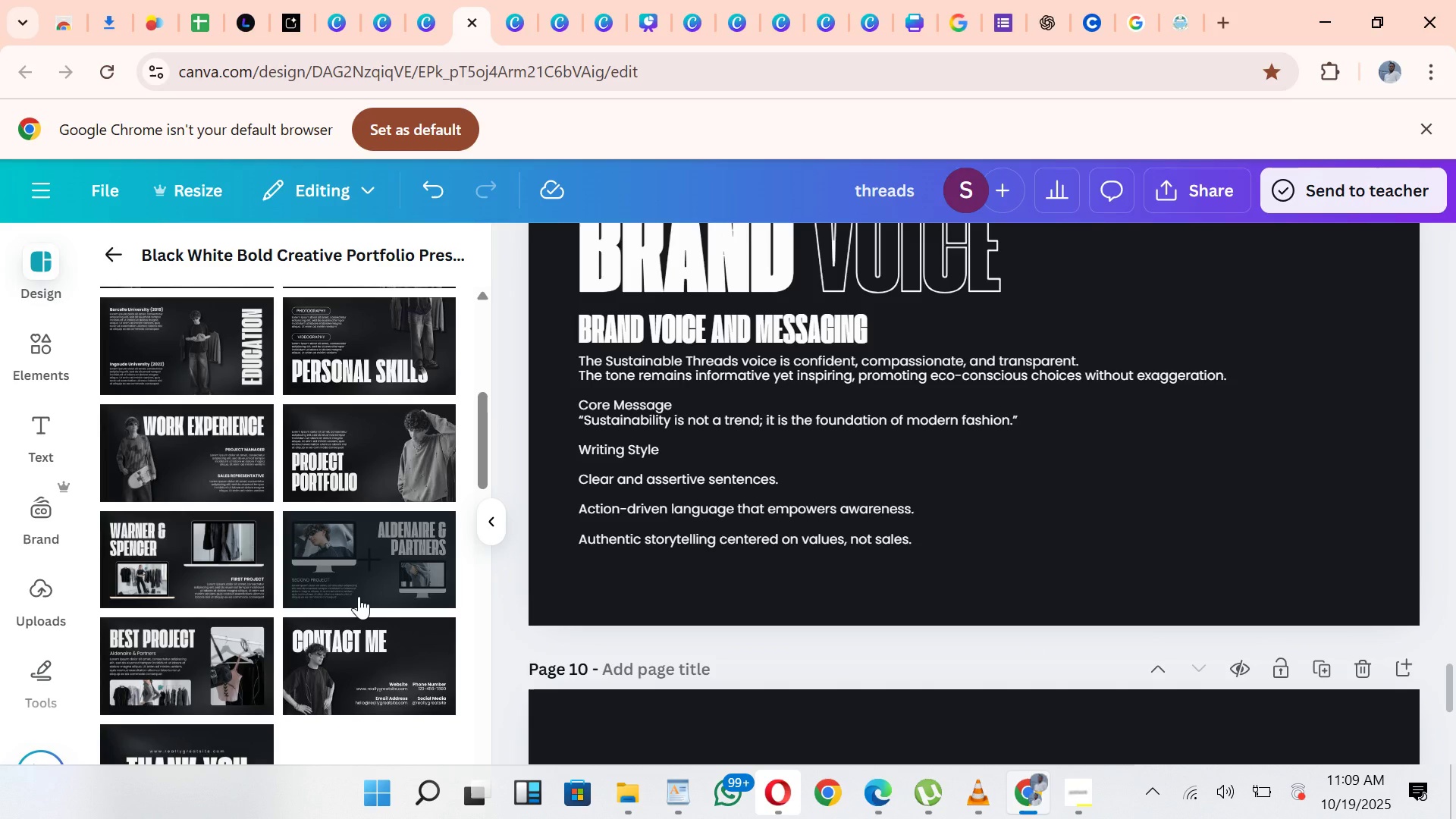 
left_click([40, 347])
 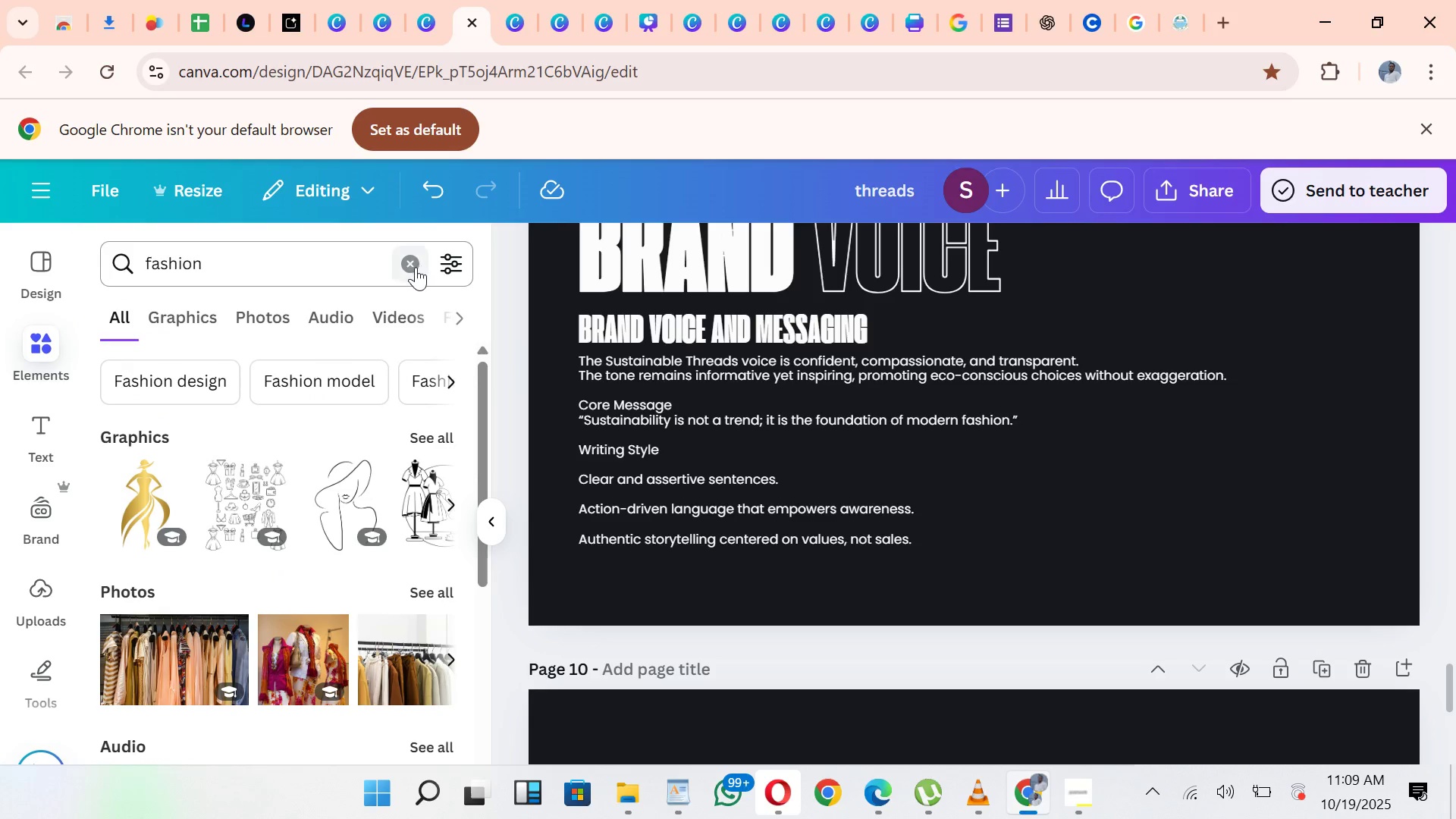 
left_click([415, 267])
 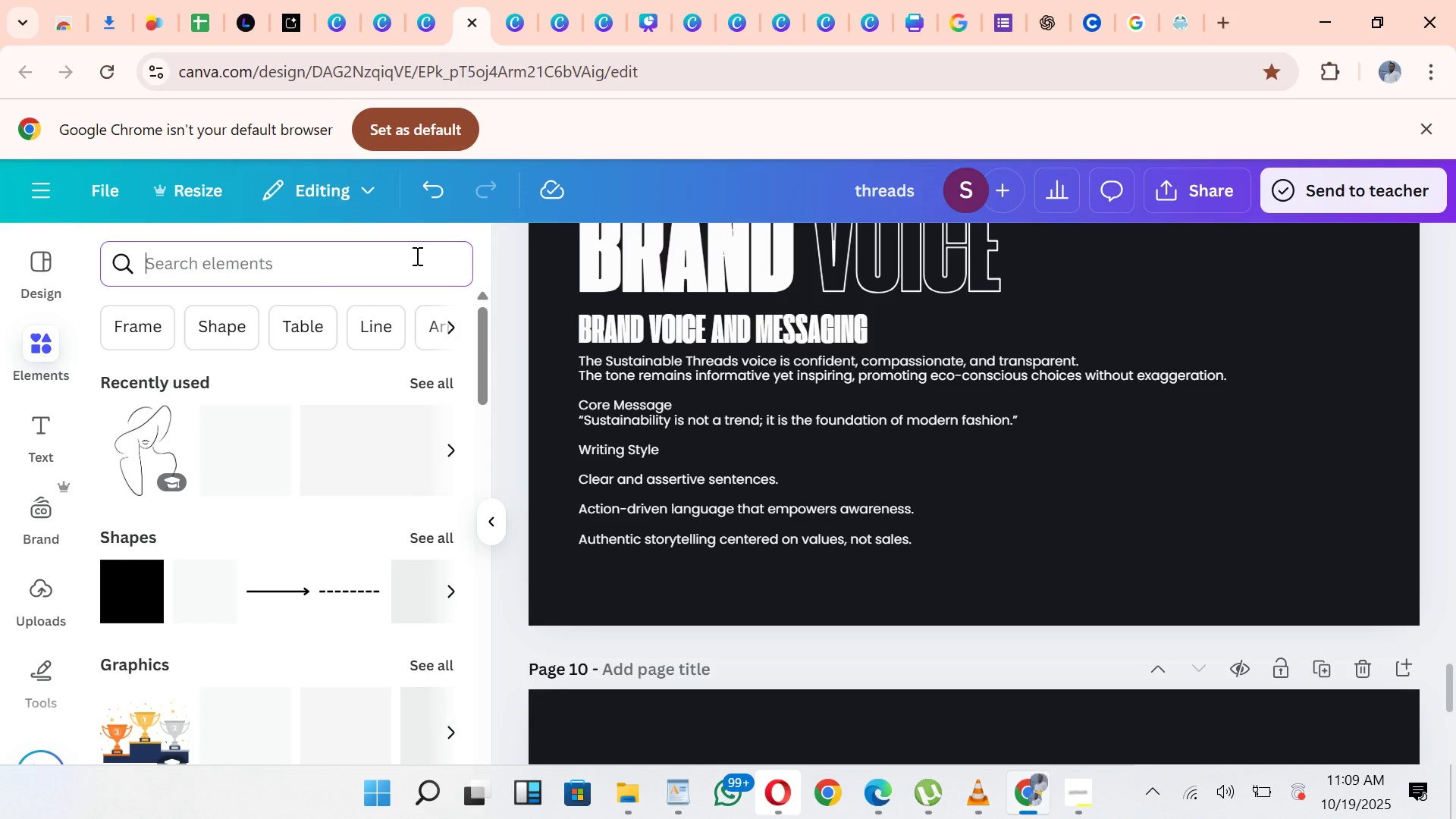 
type(cus)
 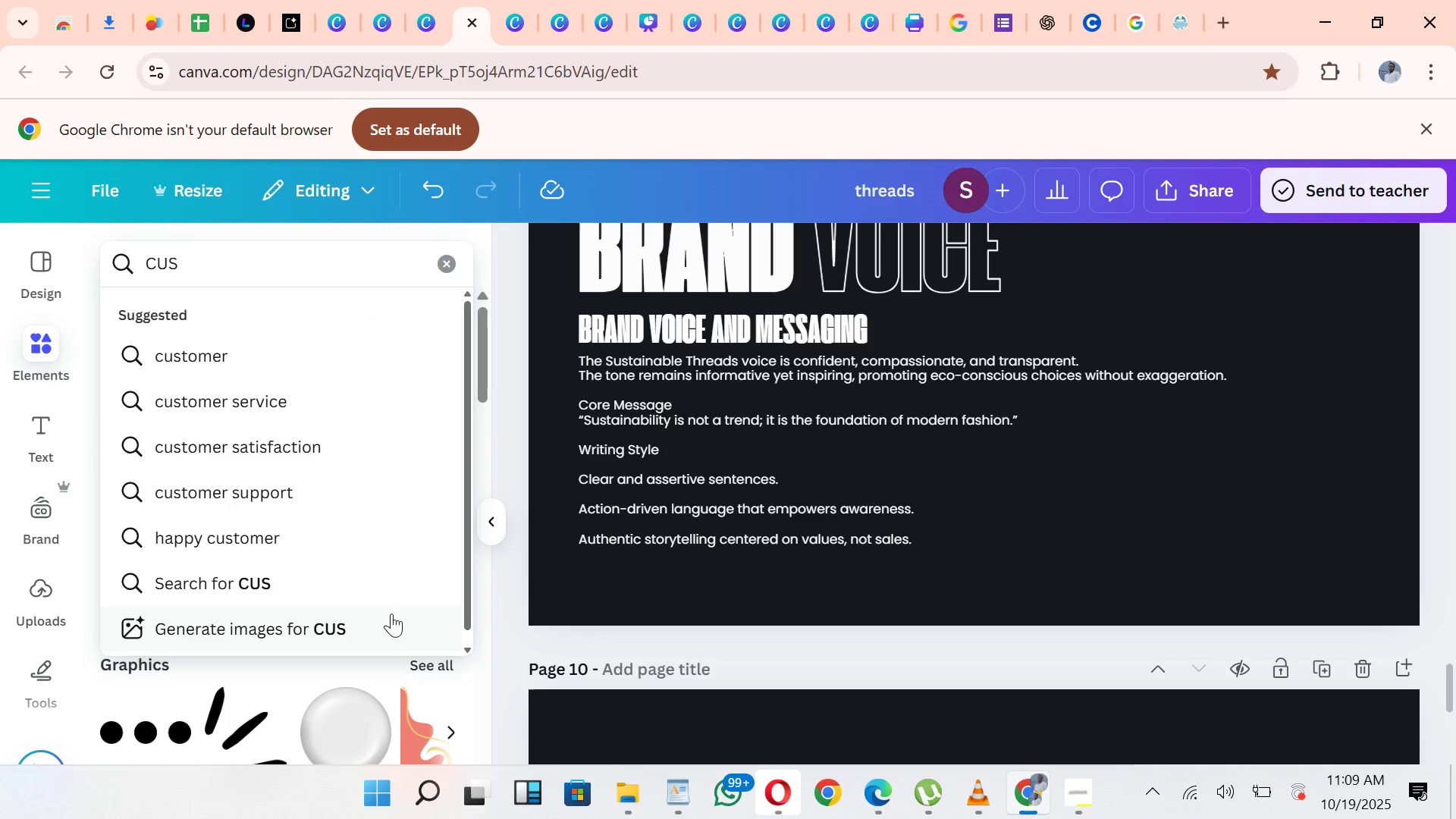 
left_click([265, 395])
 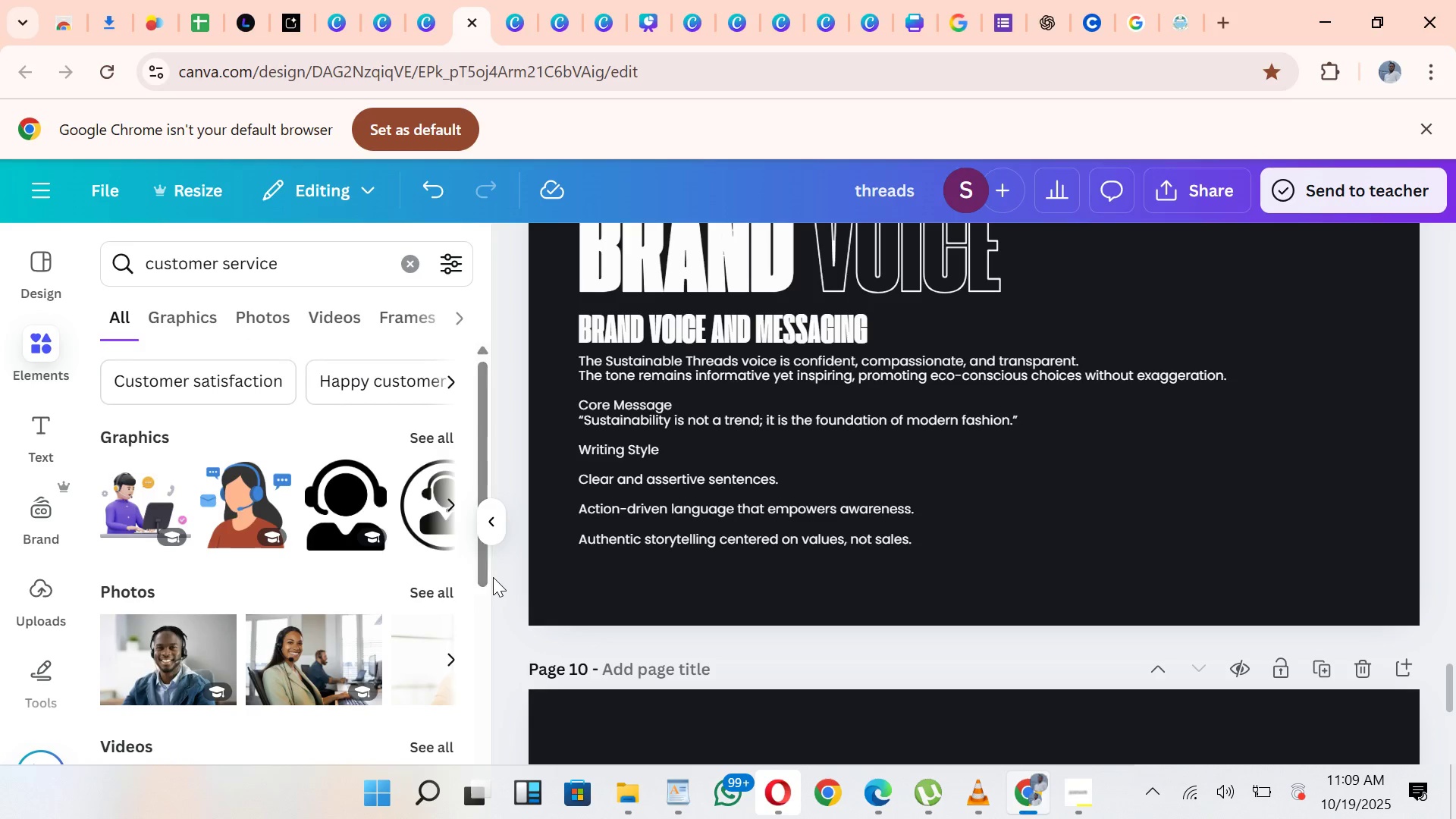 
wait(7.61)
 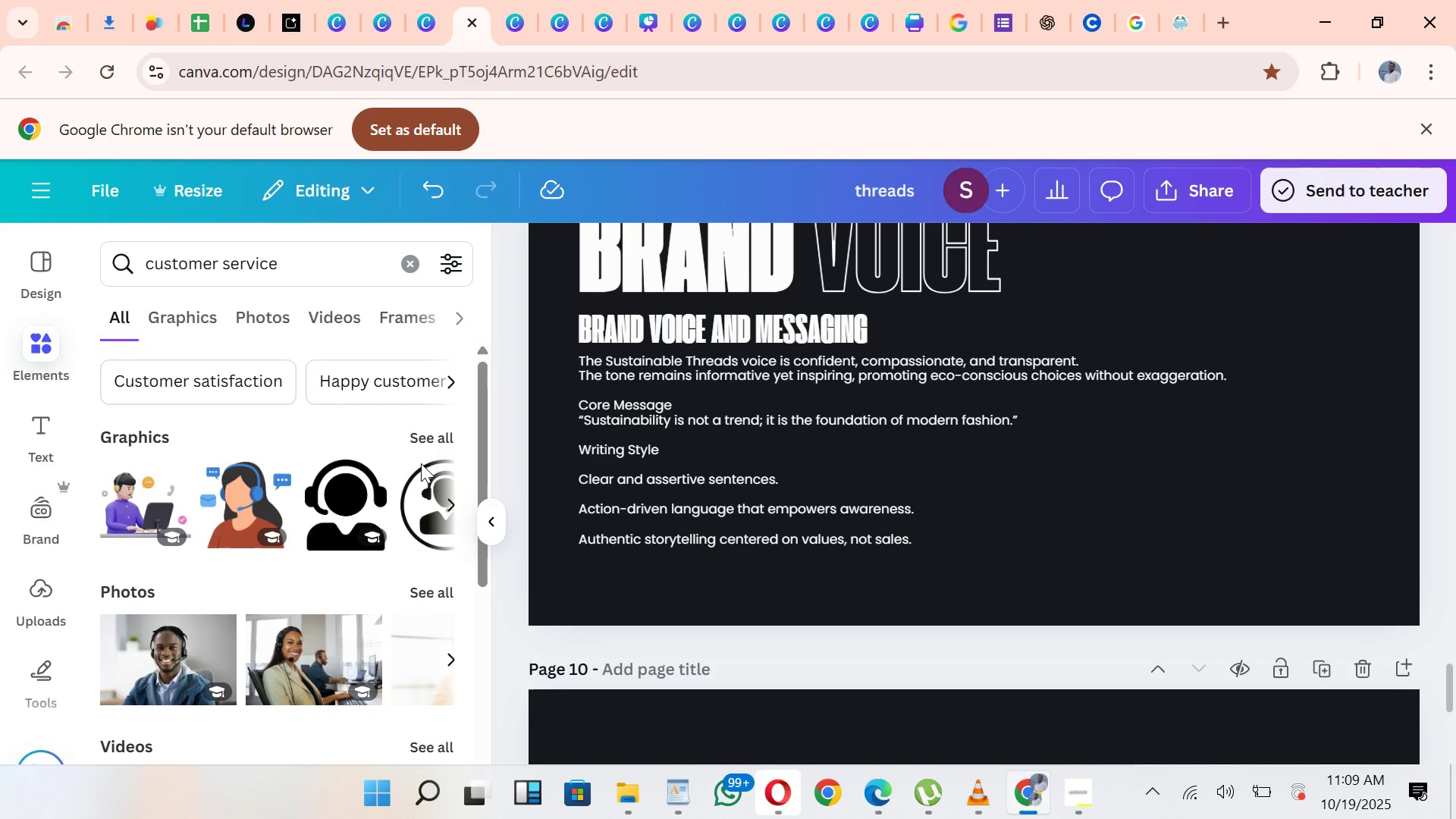 
left_click_drag(start_coordinate=[479, 576], to_coordinate=[516, 620])
 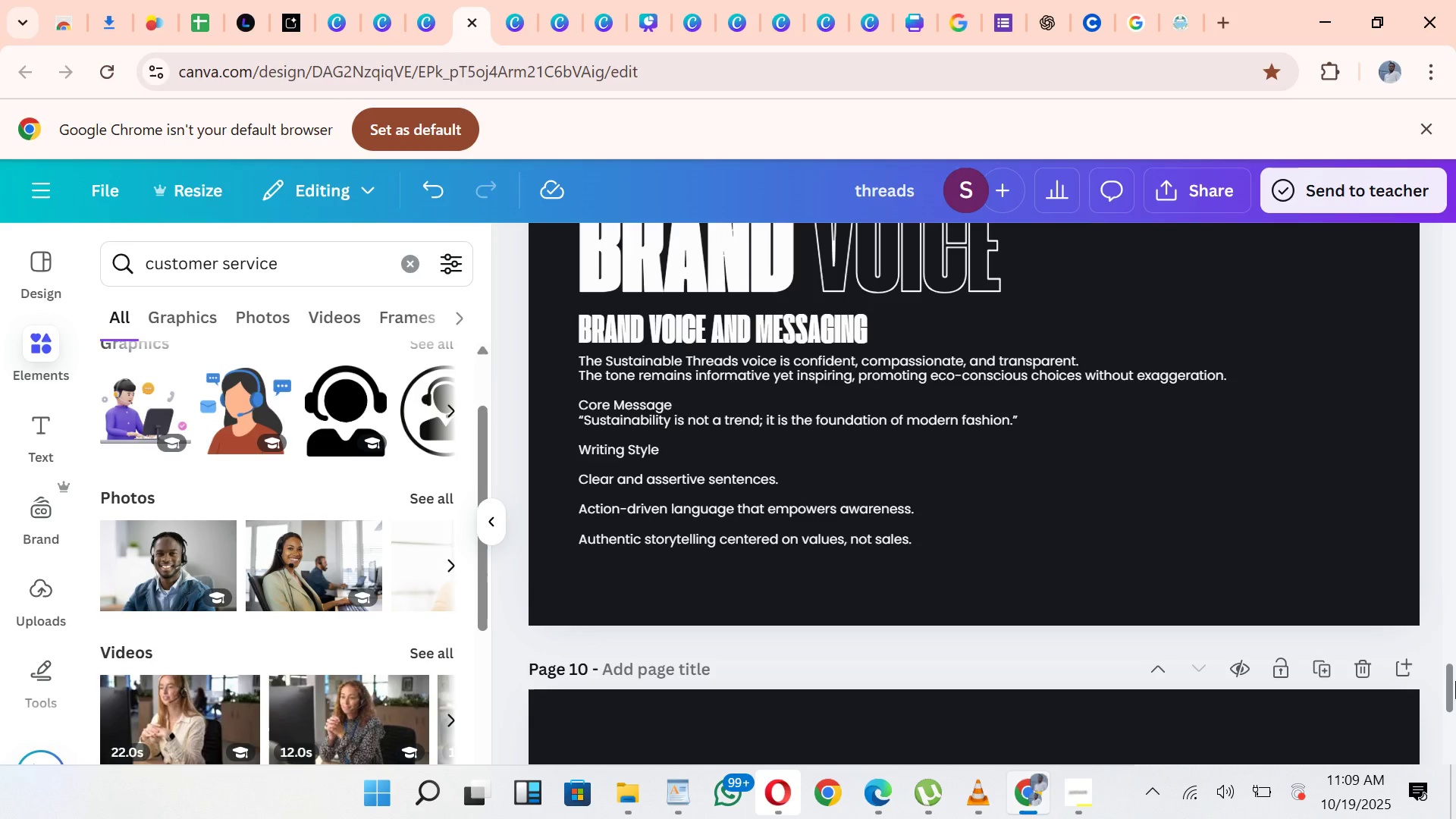 
left_click_drag(start_coordinate=[1455, 681], to_coordinate=[1442, 250])
 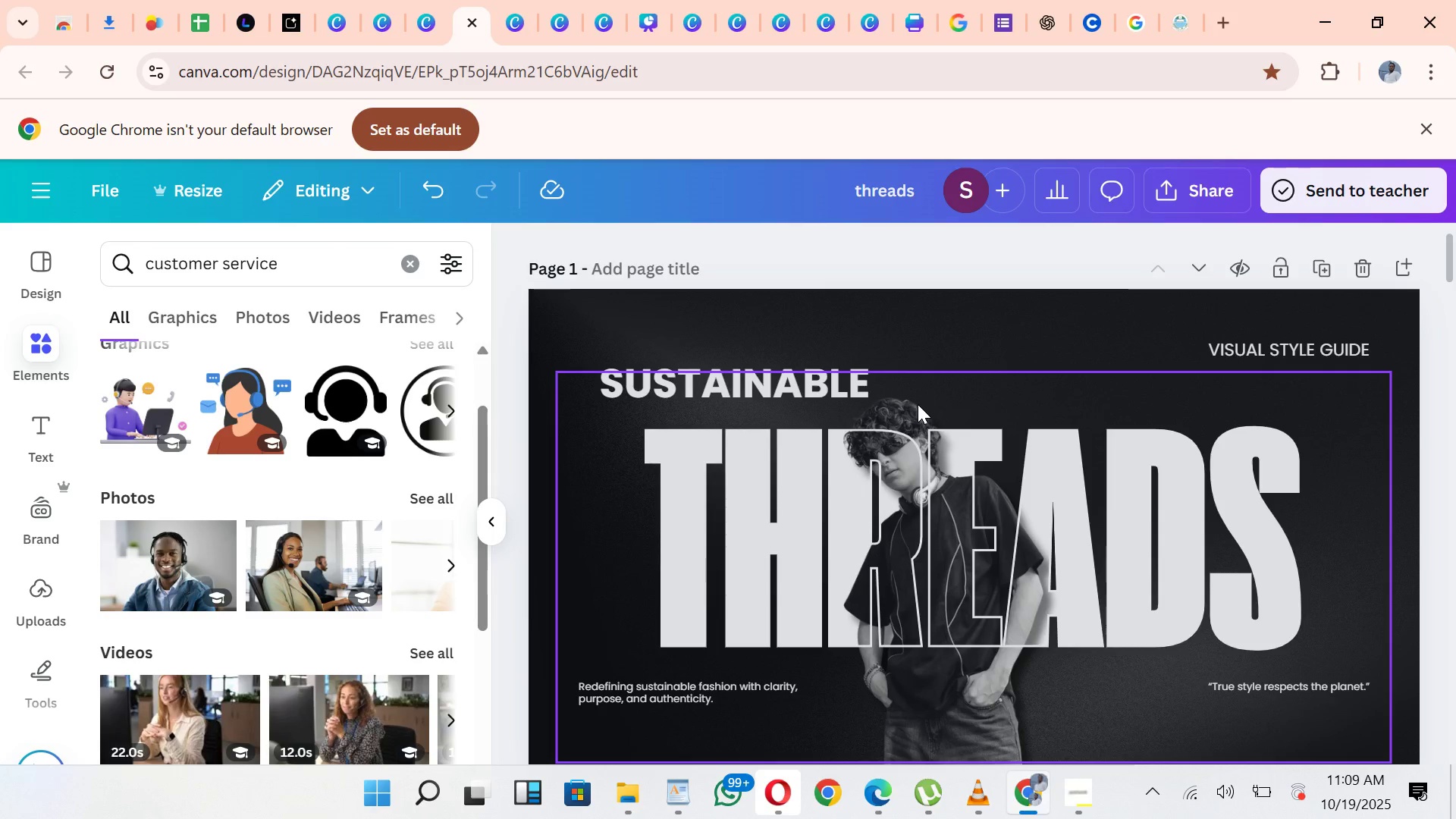 
left_click([918, 404])
 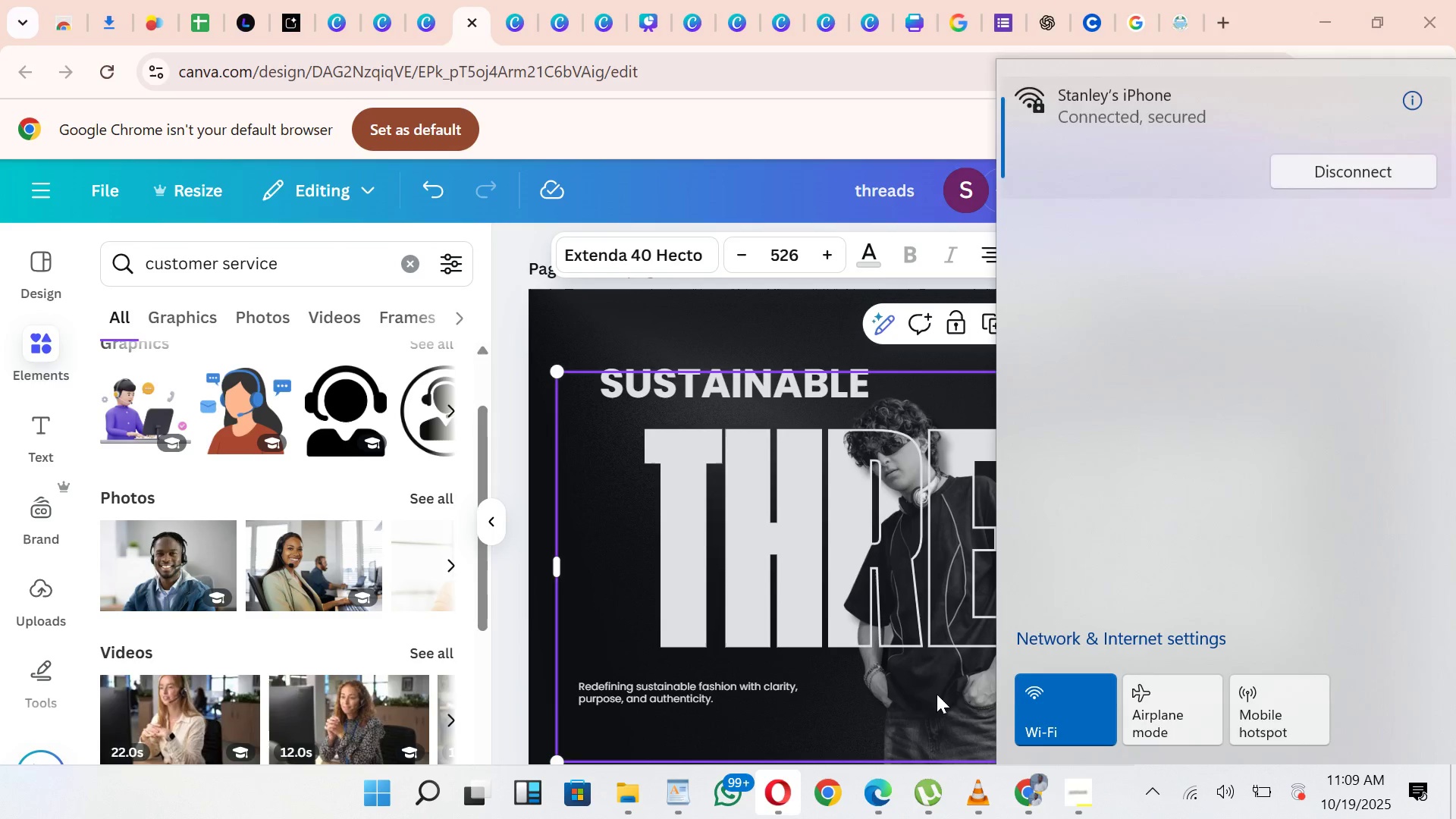 
left_click([873, 692])
 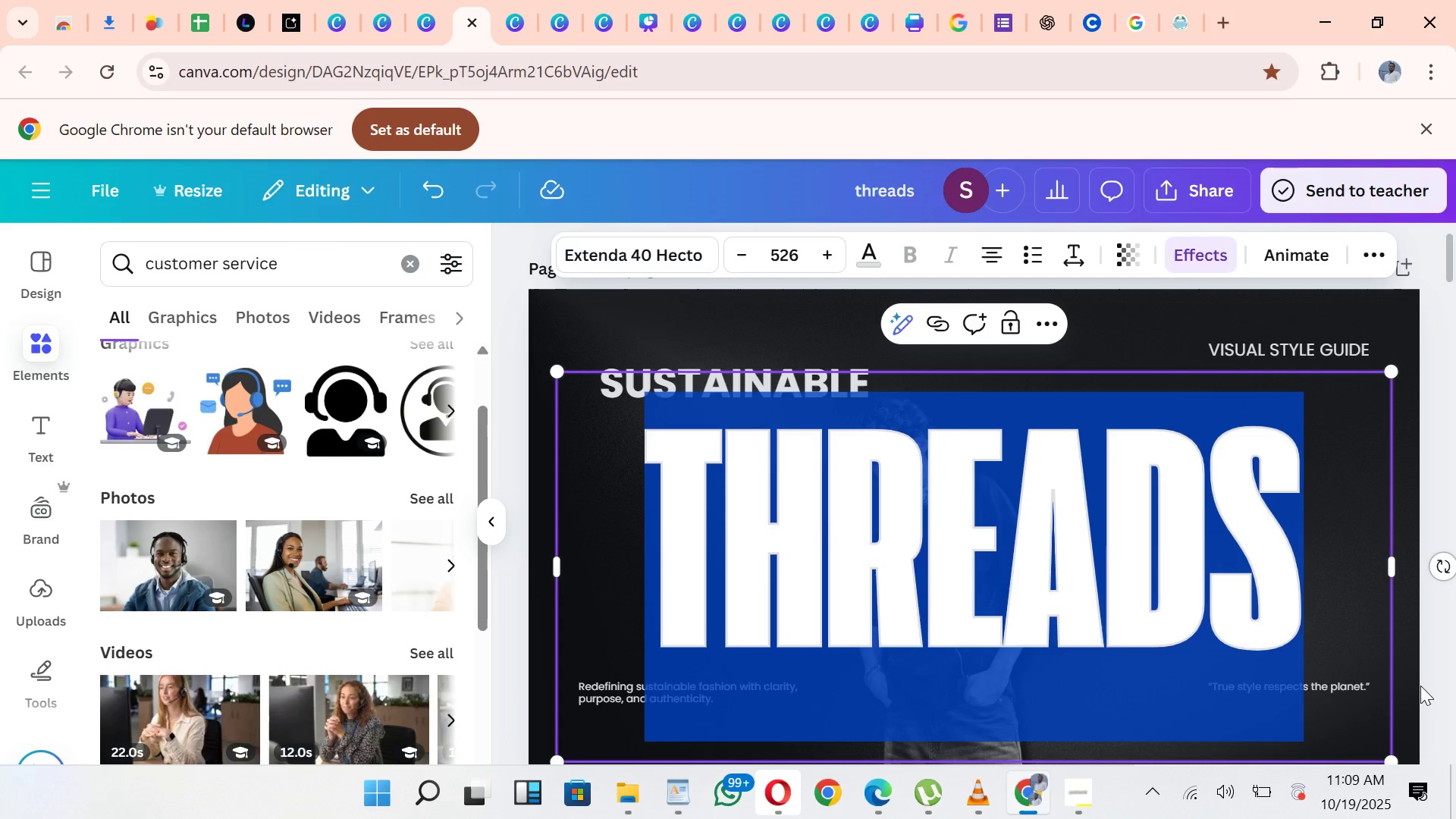 
left_click([1413, 687])
 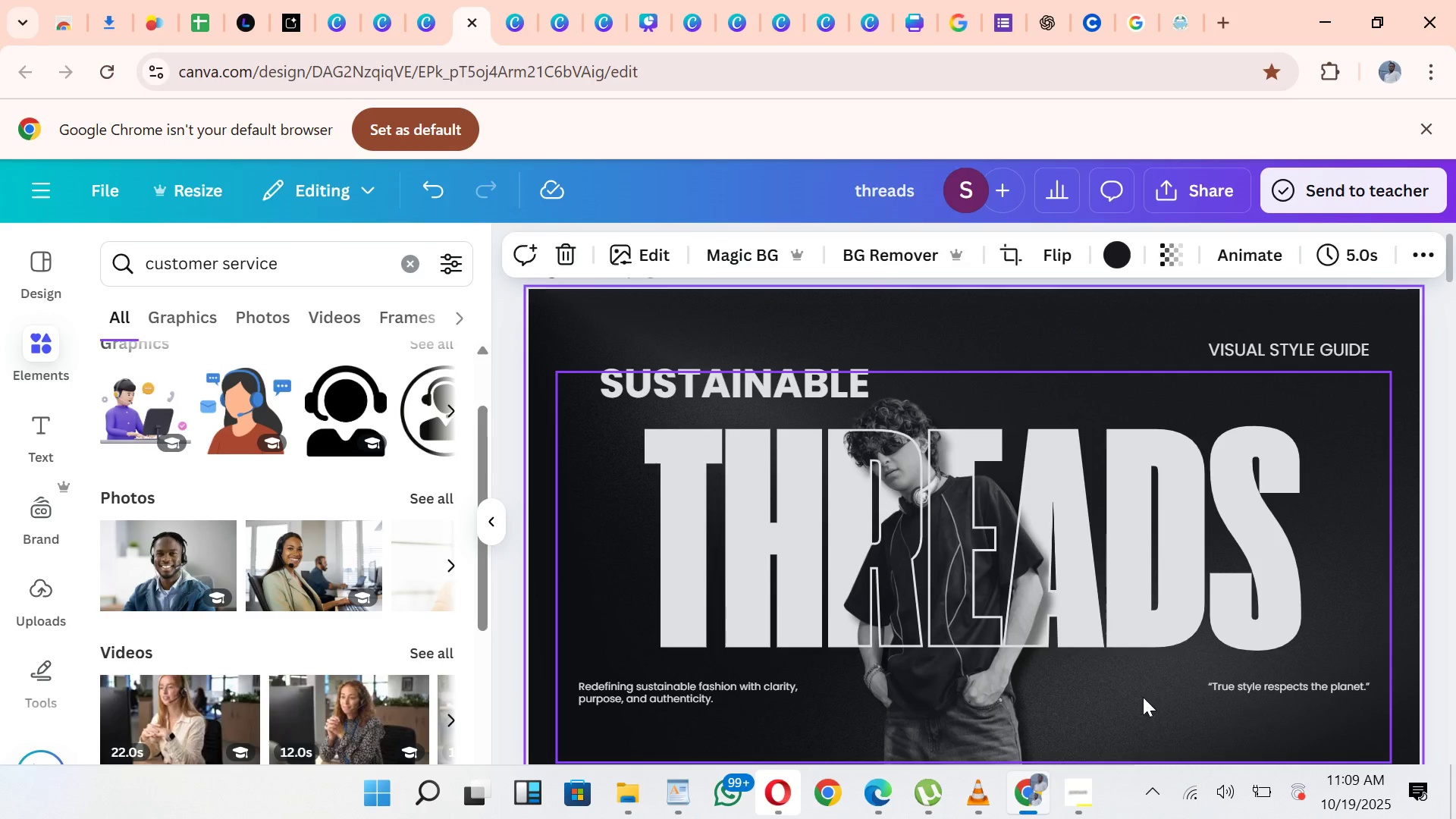 
left_click_drag(start_coordinate=[1143, 697], to_coordinate=[1156, 674])
 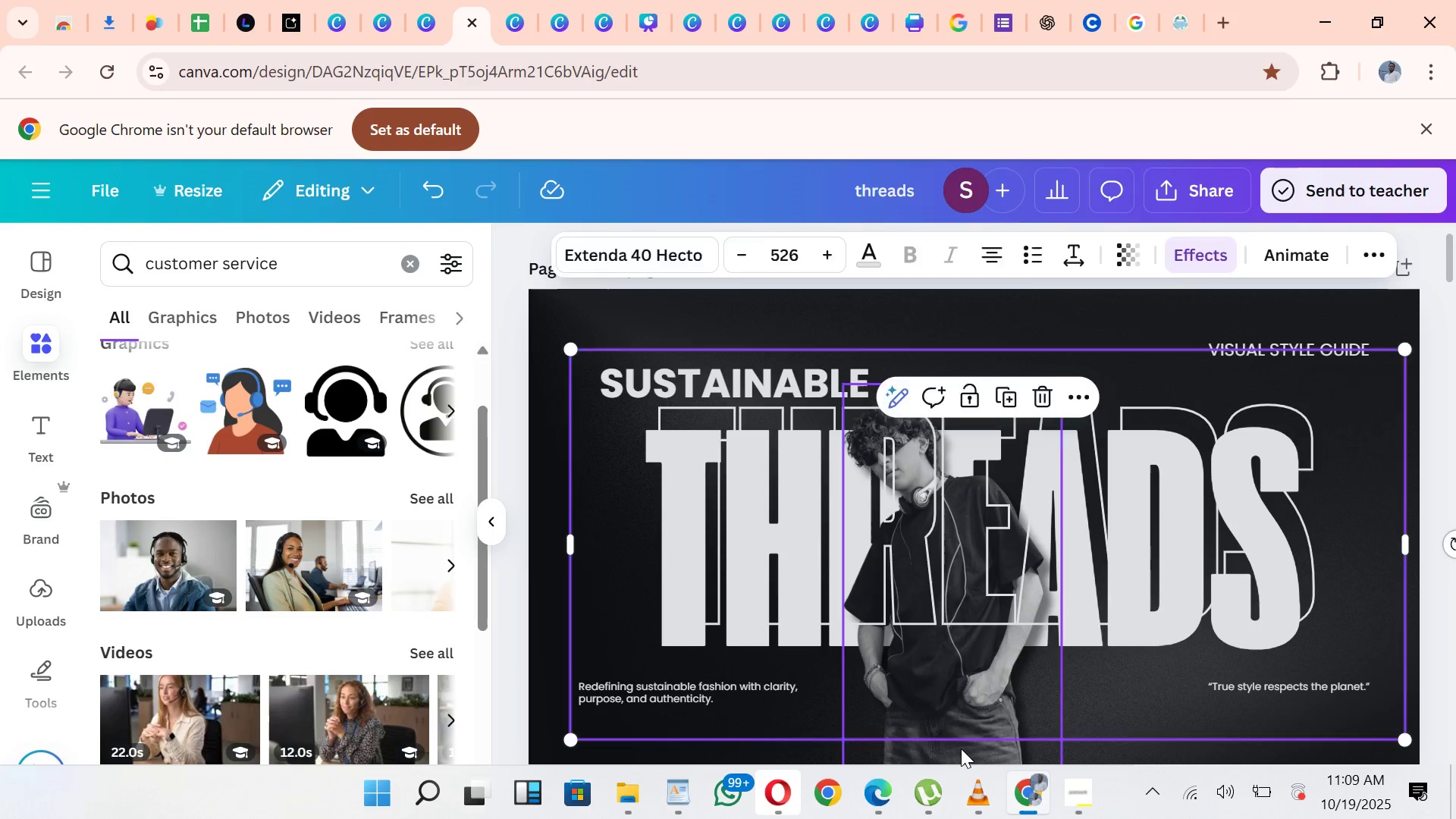 
left_click([961, 748])
 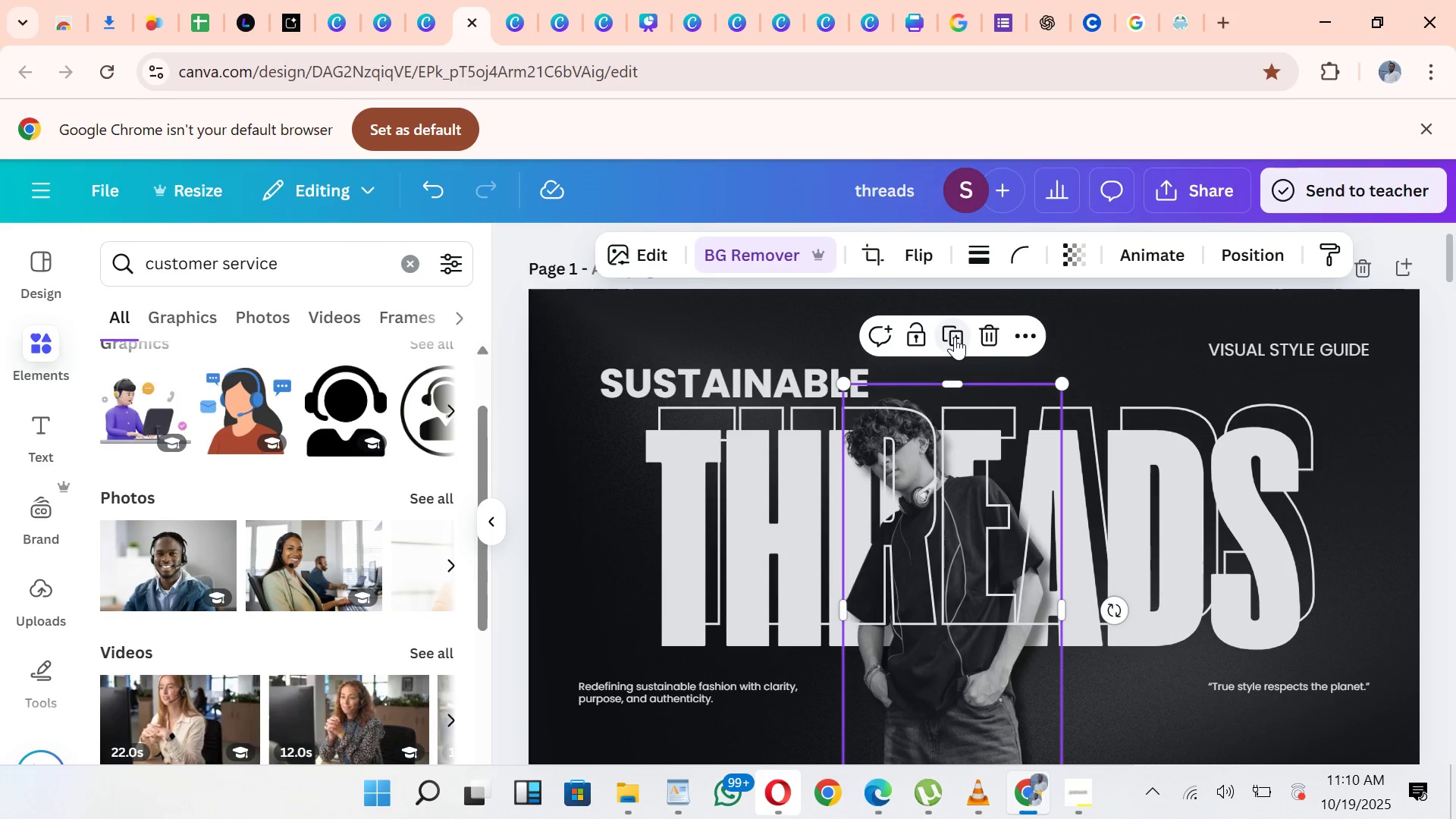 
left_click([955, 337])
 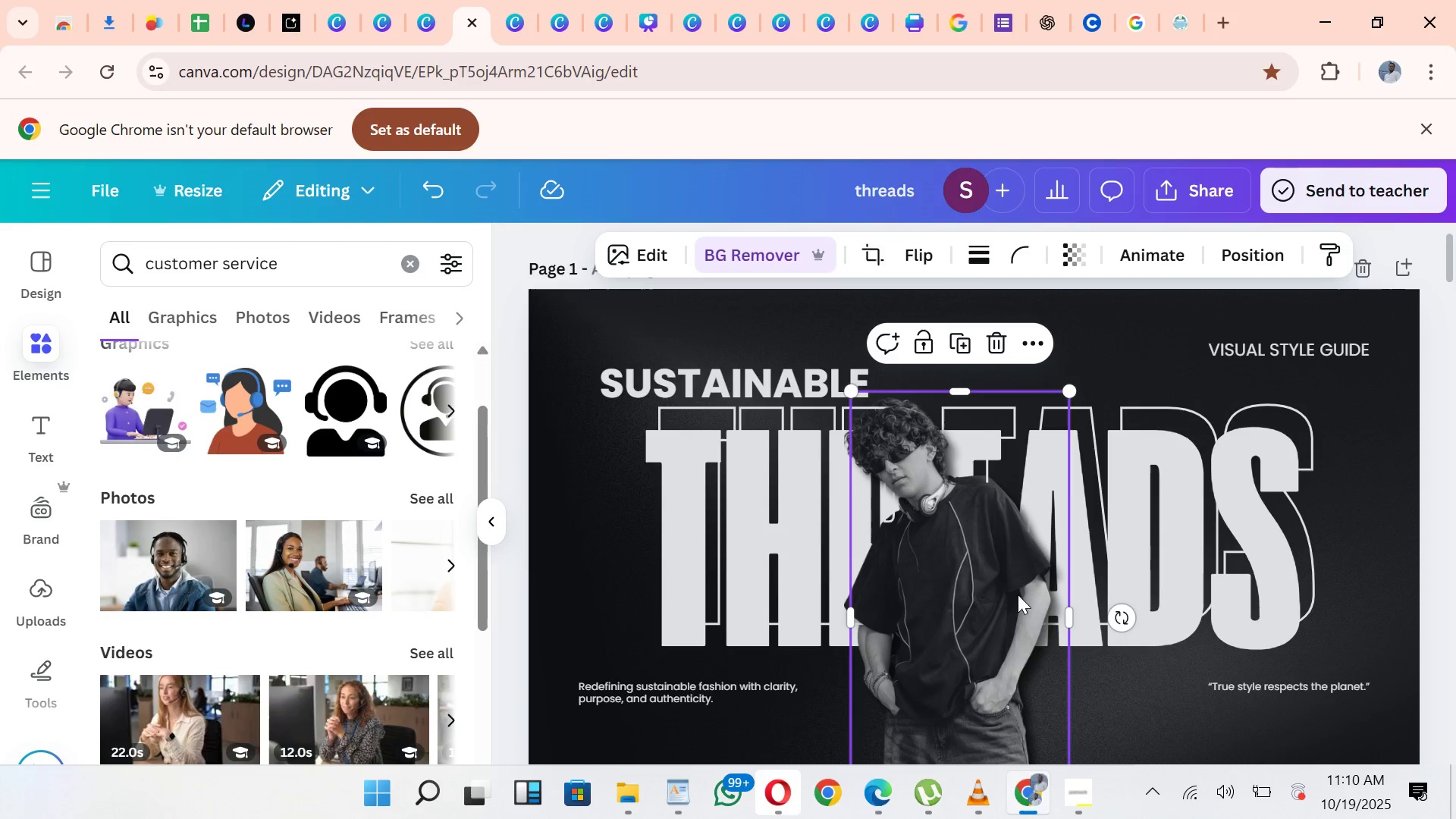 
left_click_drag(start_coordinate=[1023, 591], to_coordinate=[1289, 584])
 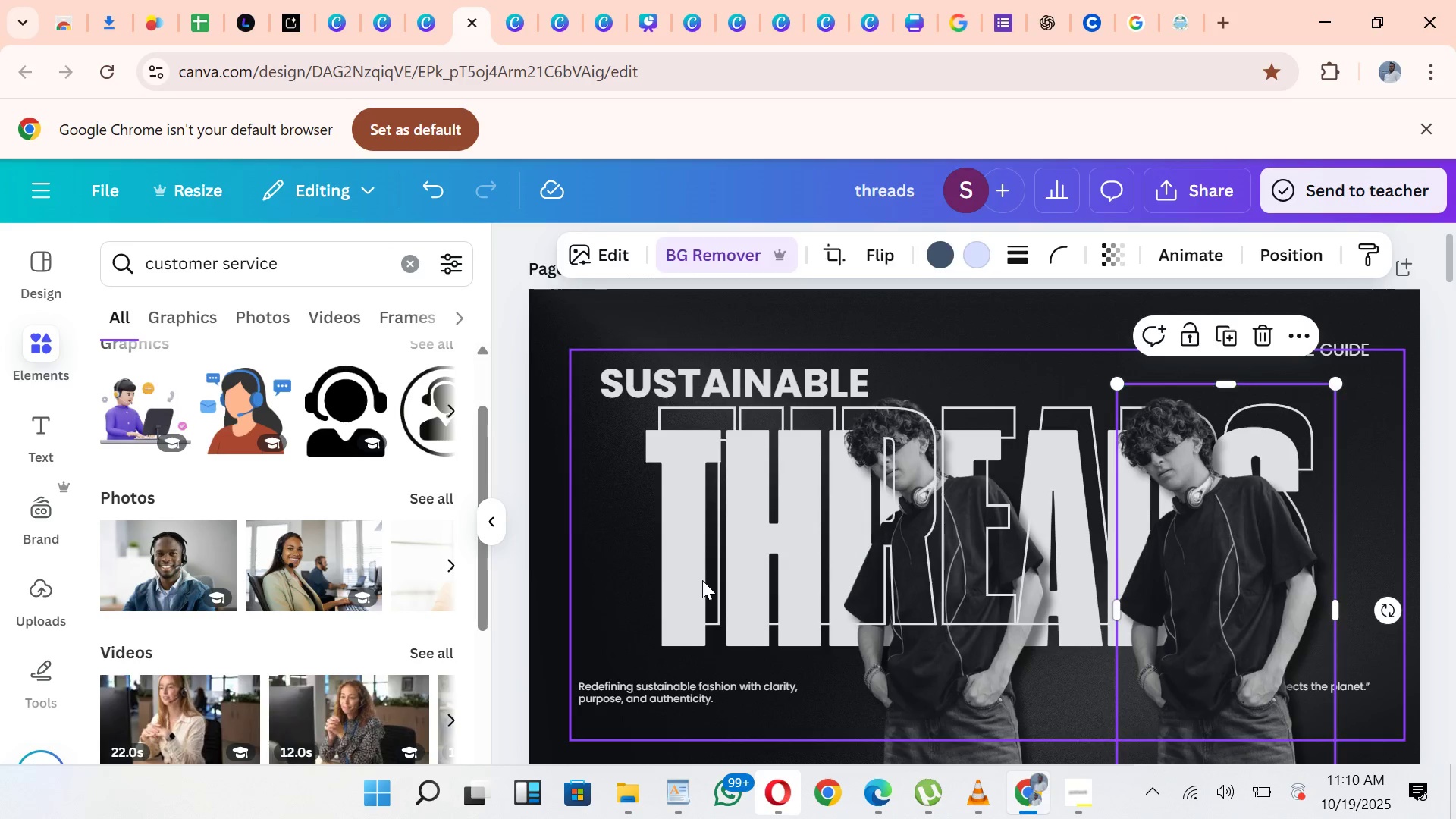 
left_click_drag(start_coordinate=[702, 580], to_coordinate=[690, 600])
 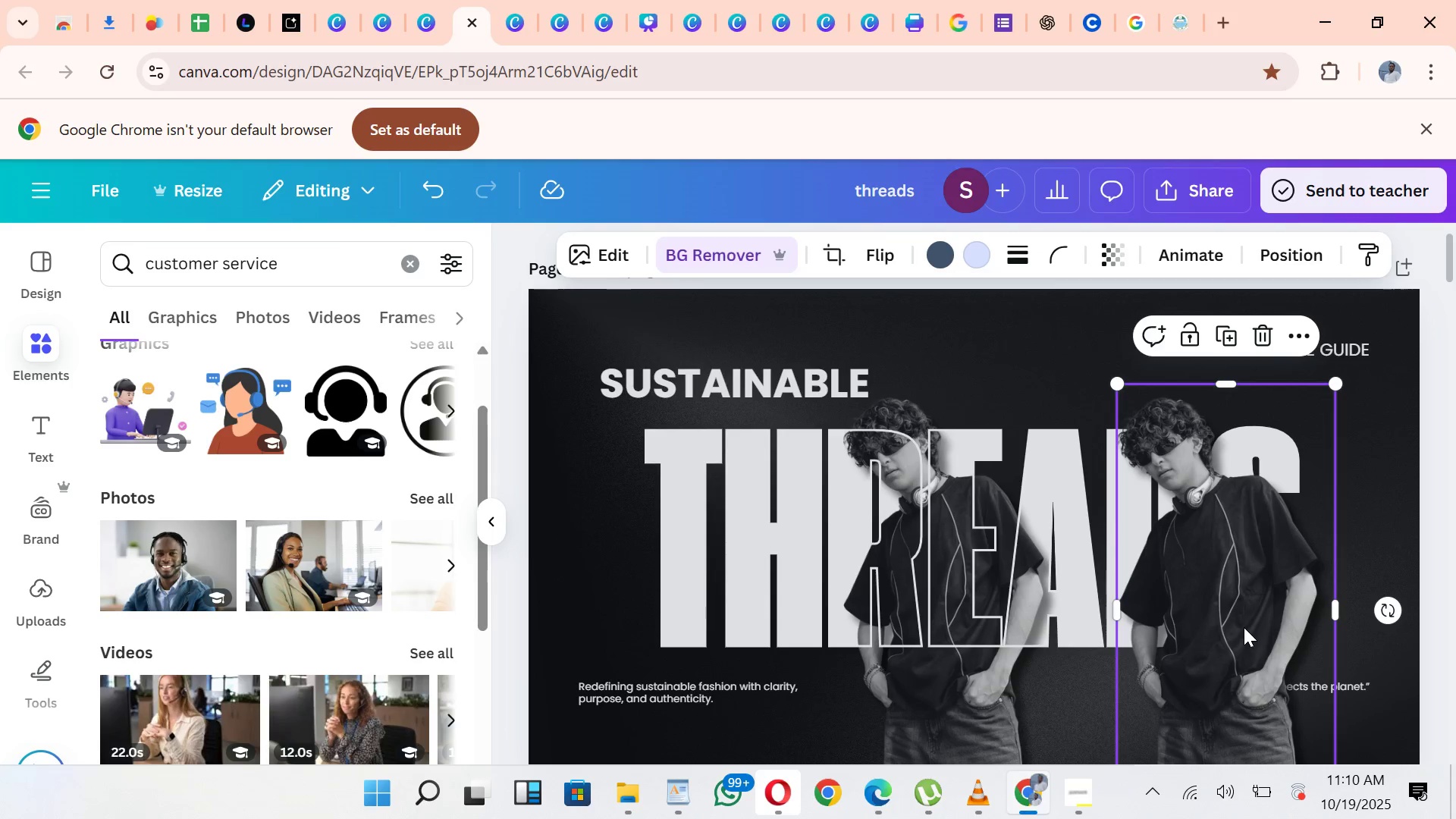 
left_click_drag(start_coordinate=[1244, 626], to_coordinate=[1106, 583])
 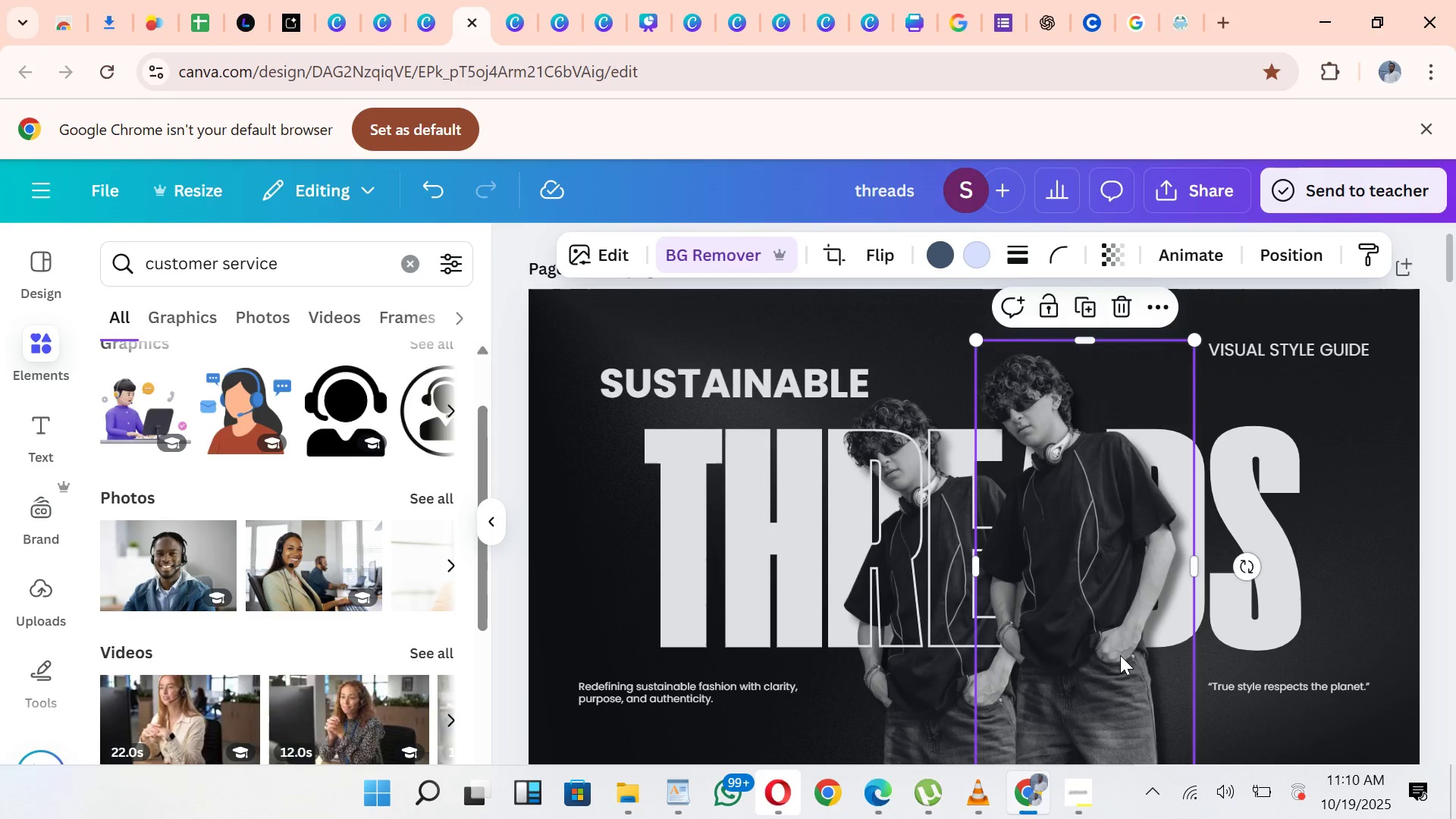 
left_click_drag(start_coordinate=[1120, 654], to_coordinate=[981, 696])
 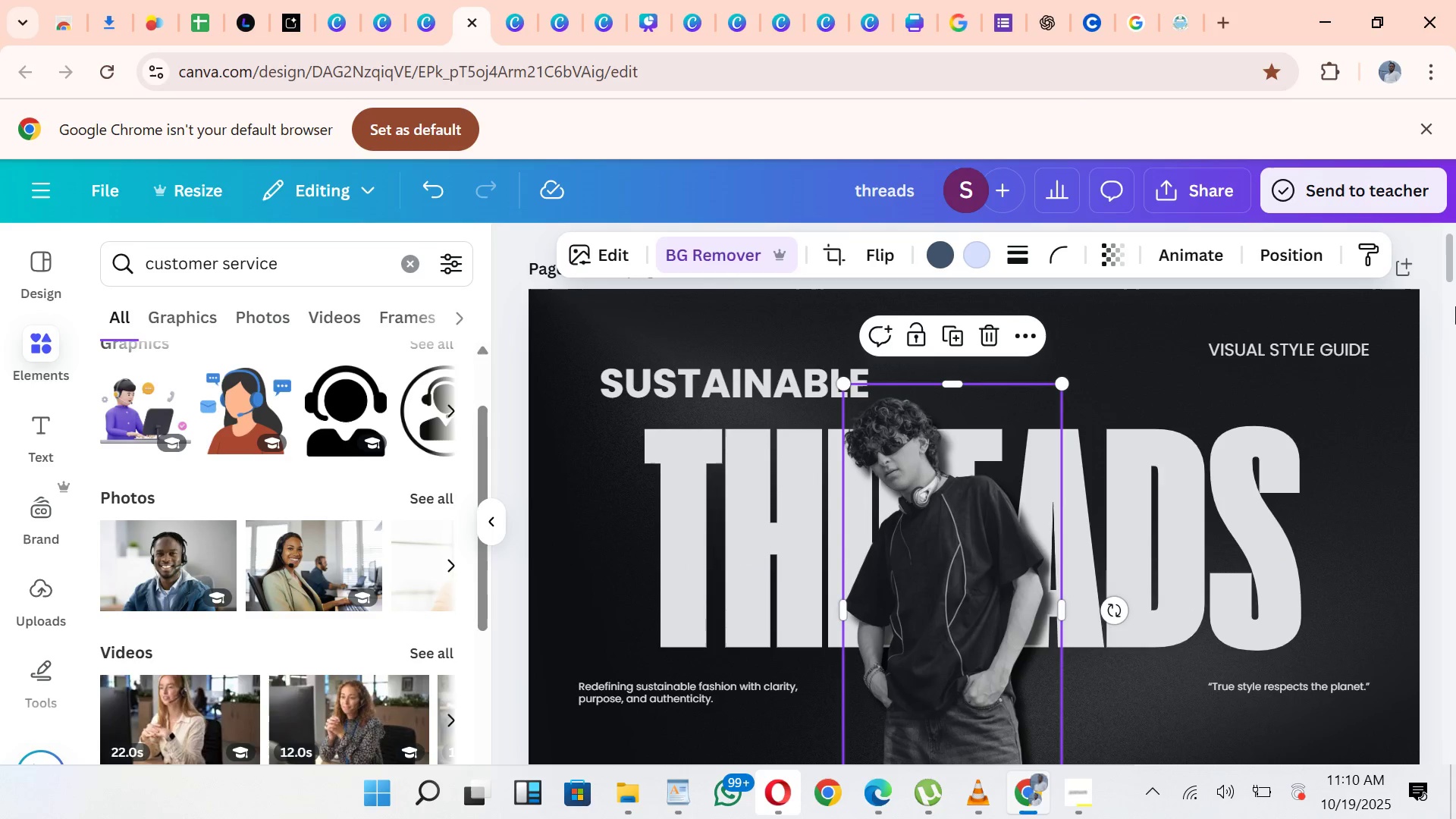 
left_click_drag(start_coordinate=[1455, 268], to_coordinate=[1455, 294])
 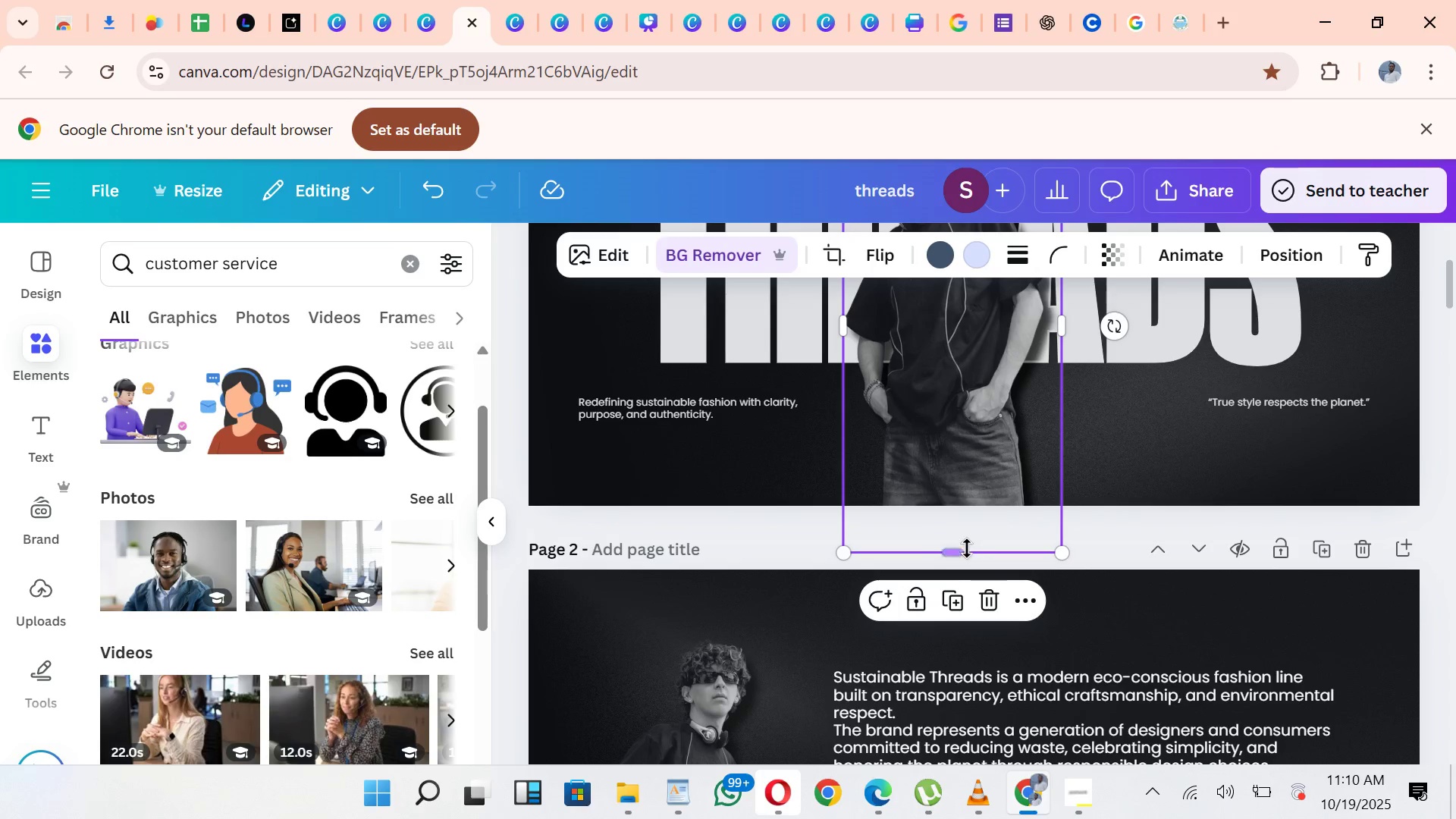 
left_click_drag(start_coordinate=[965, 551], to_coordinate=[962, 423])
 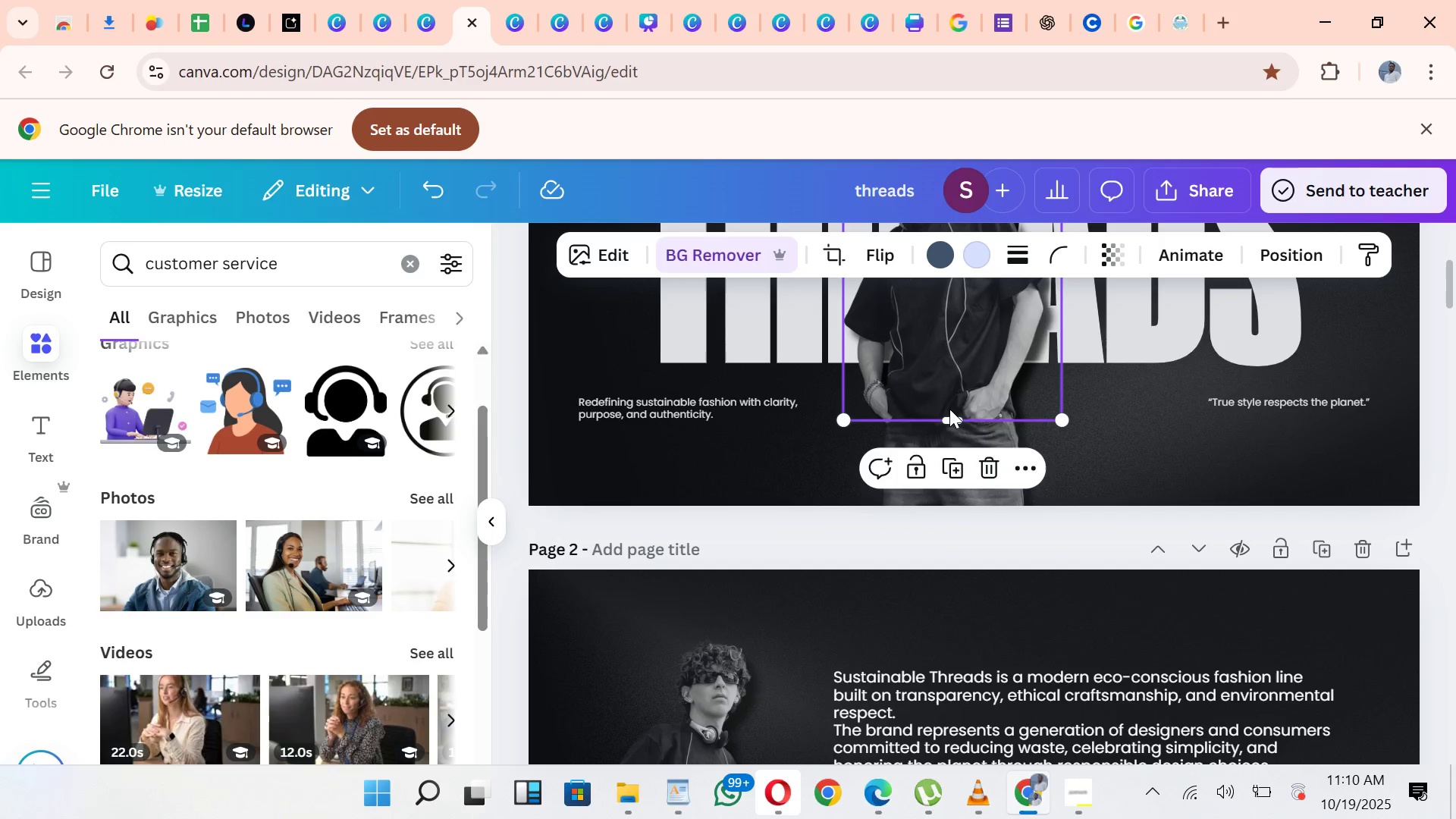 
left_click_drag(start_coordinate=[955, 410], to_coordinate=[967, 401])
 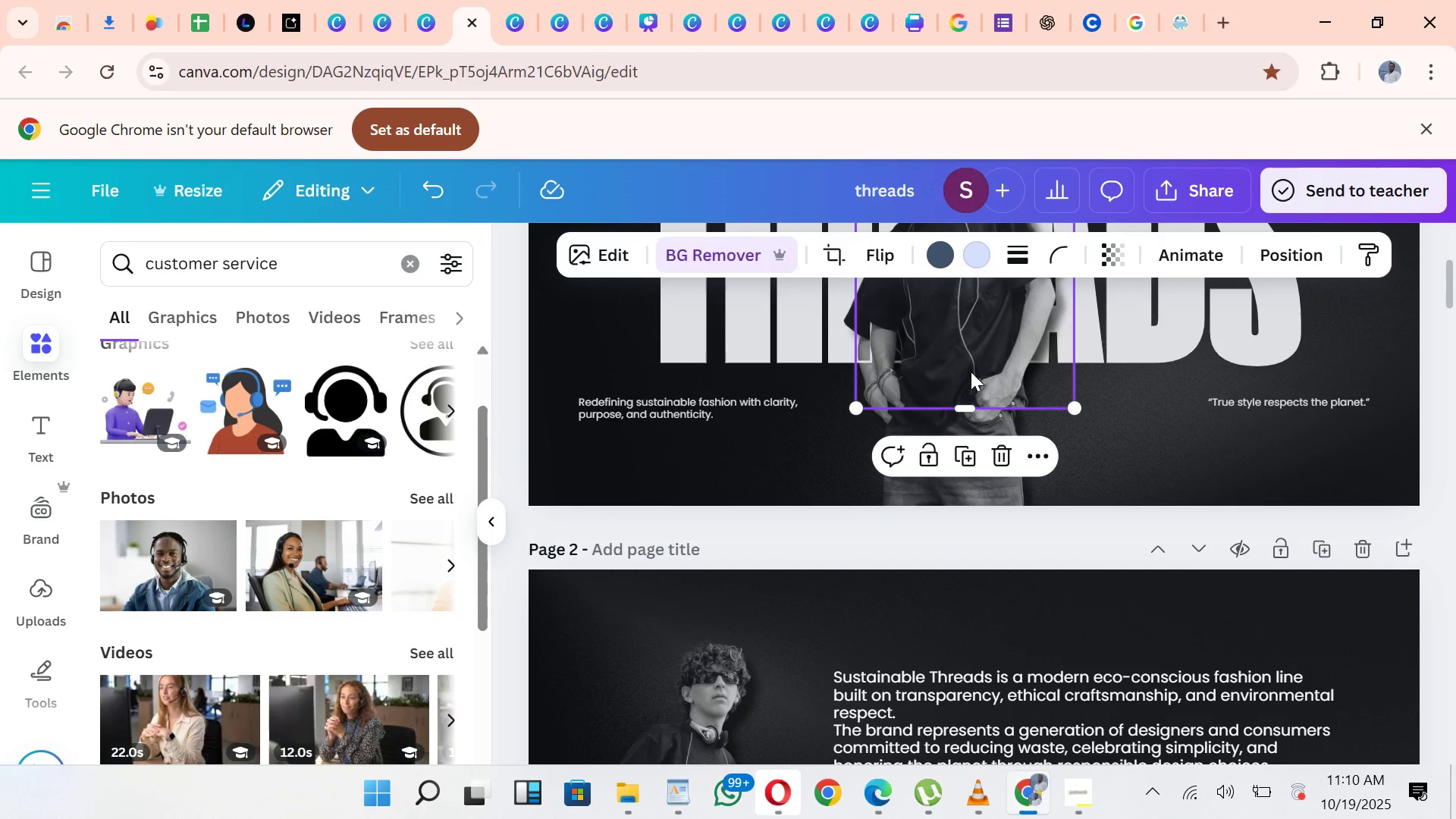 
left_click_drag(start_coordinate=[967, 361], to_coordinate=[959, 376])
 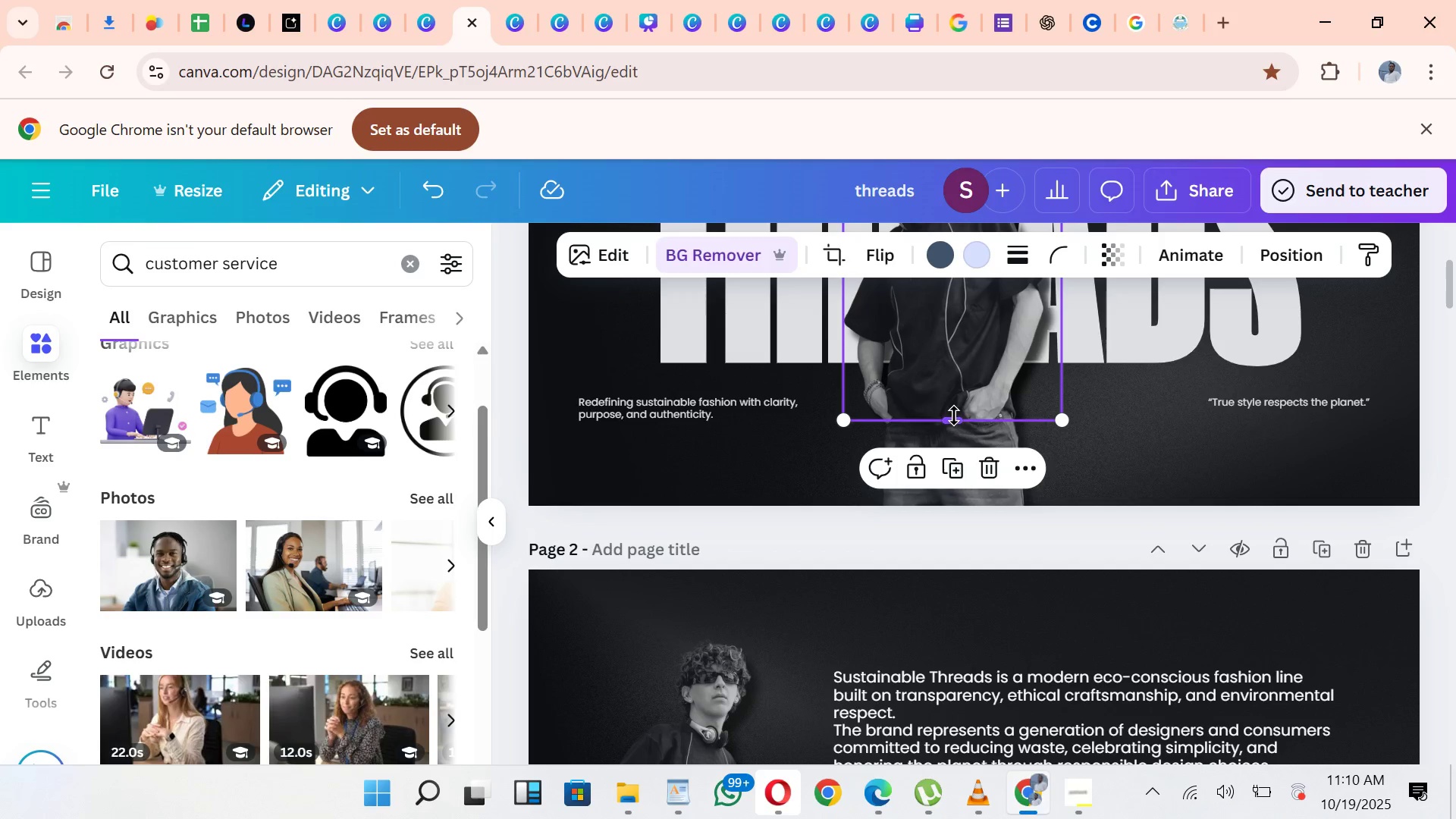 
left_click_drag(start_coordinate=[954, 416], to_coordinate=[981, 338])
 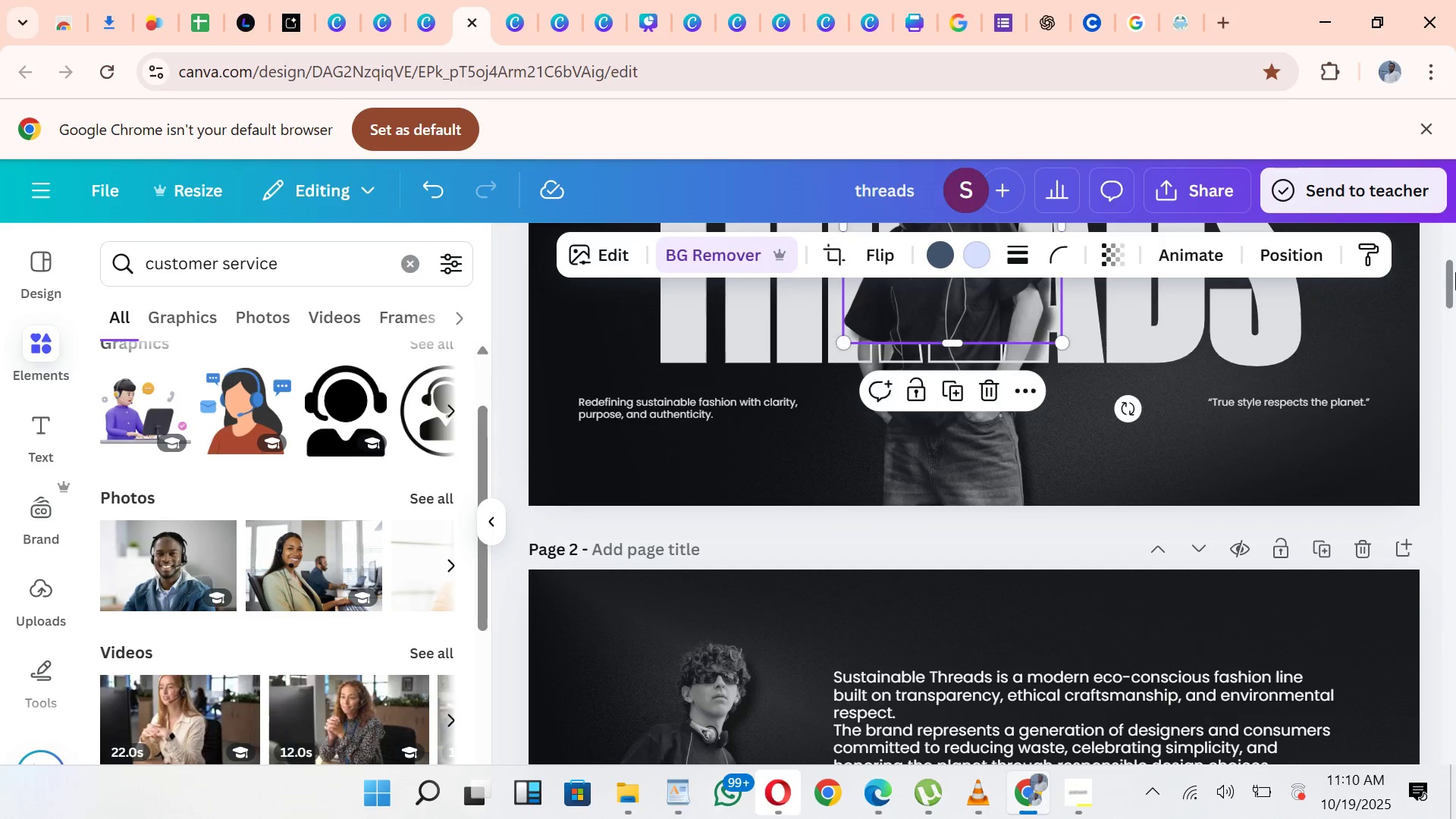 
left_click_drag(start_coordinate=[1446, 280], to_coordinate=[1436, 249])
 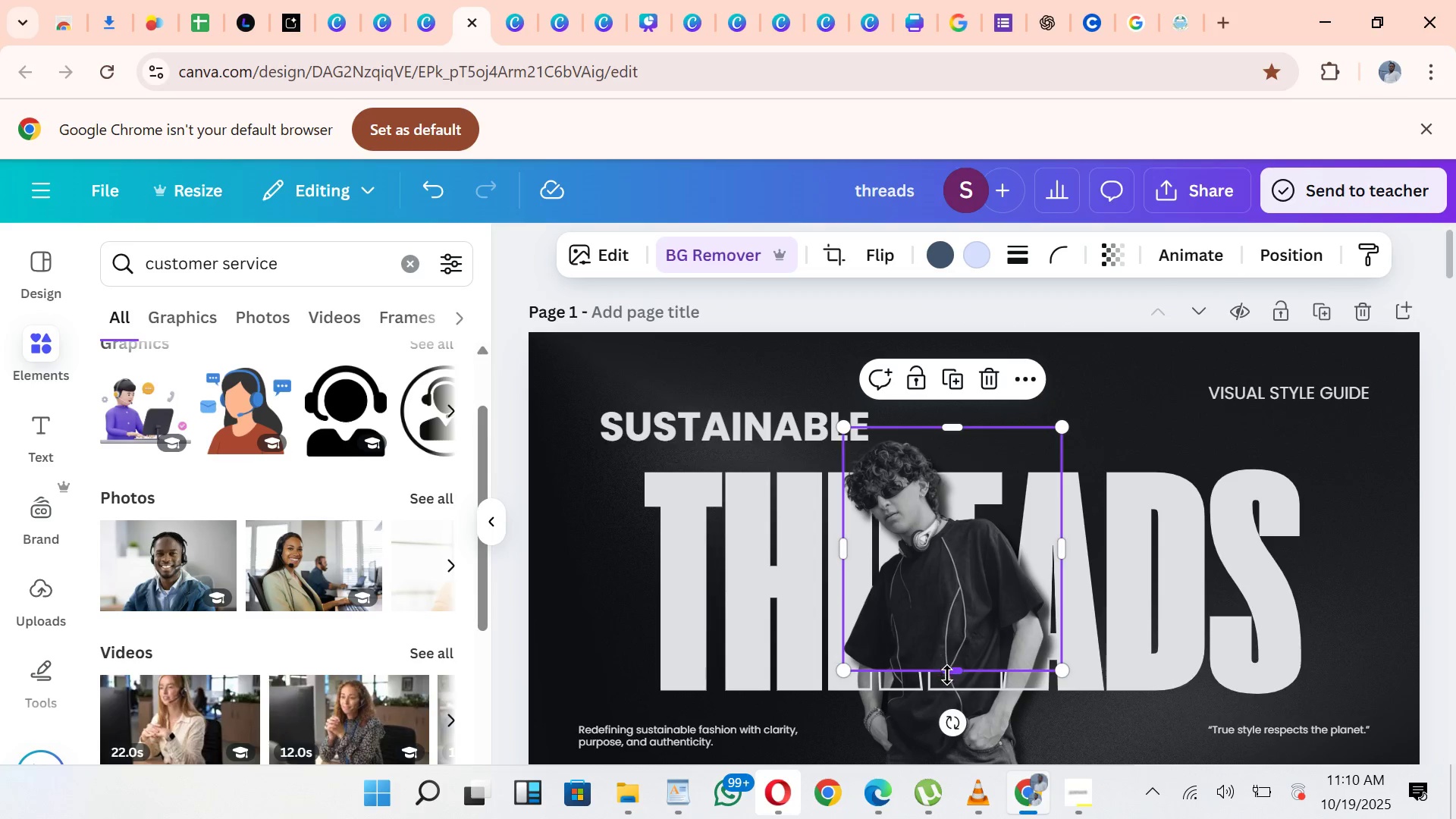 
left_click_drag(start_coordinate=[949, 673], to_coordinate=[965, 562])
 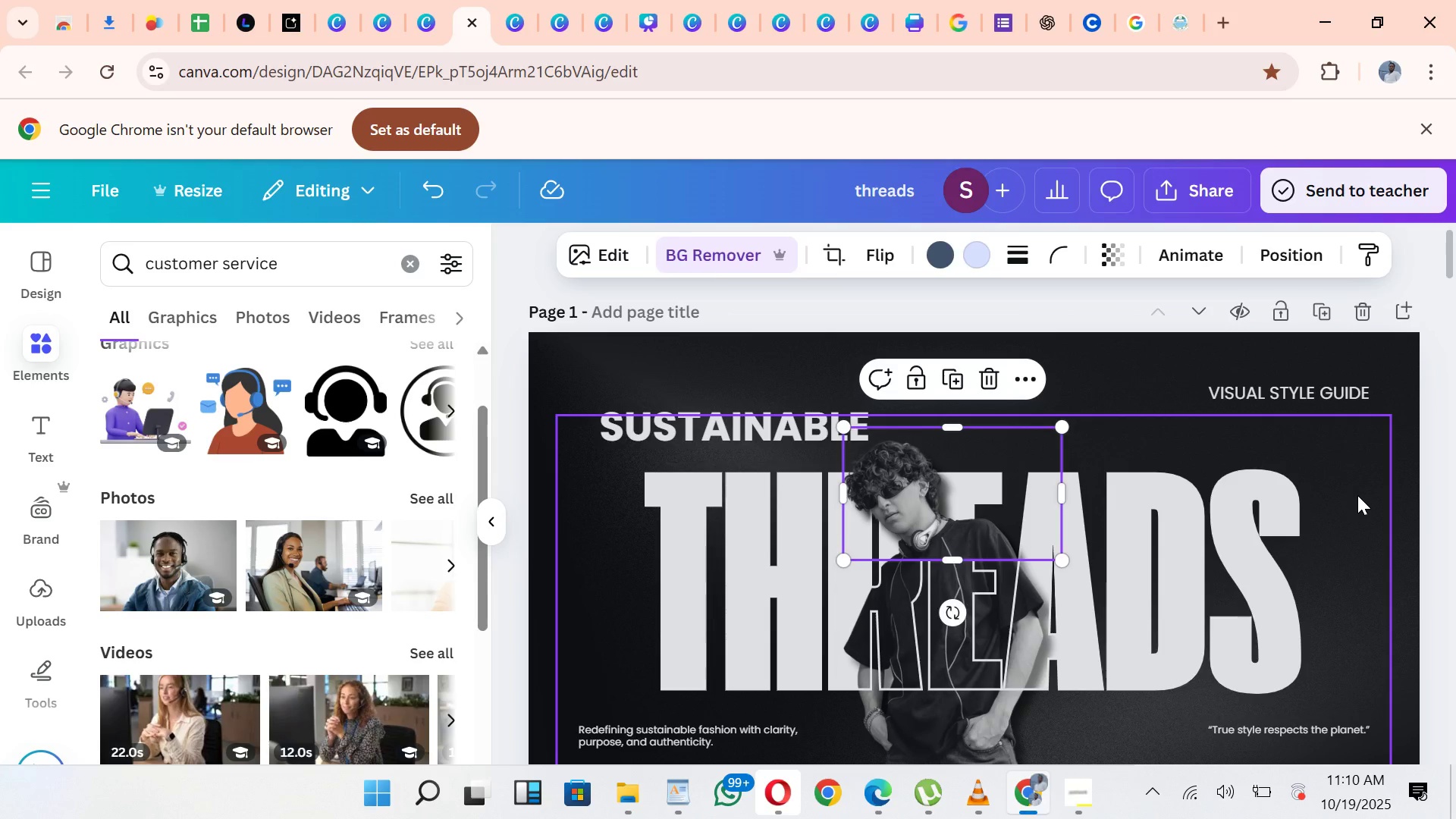 
left_click([1357, 495])
 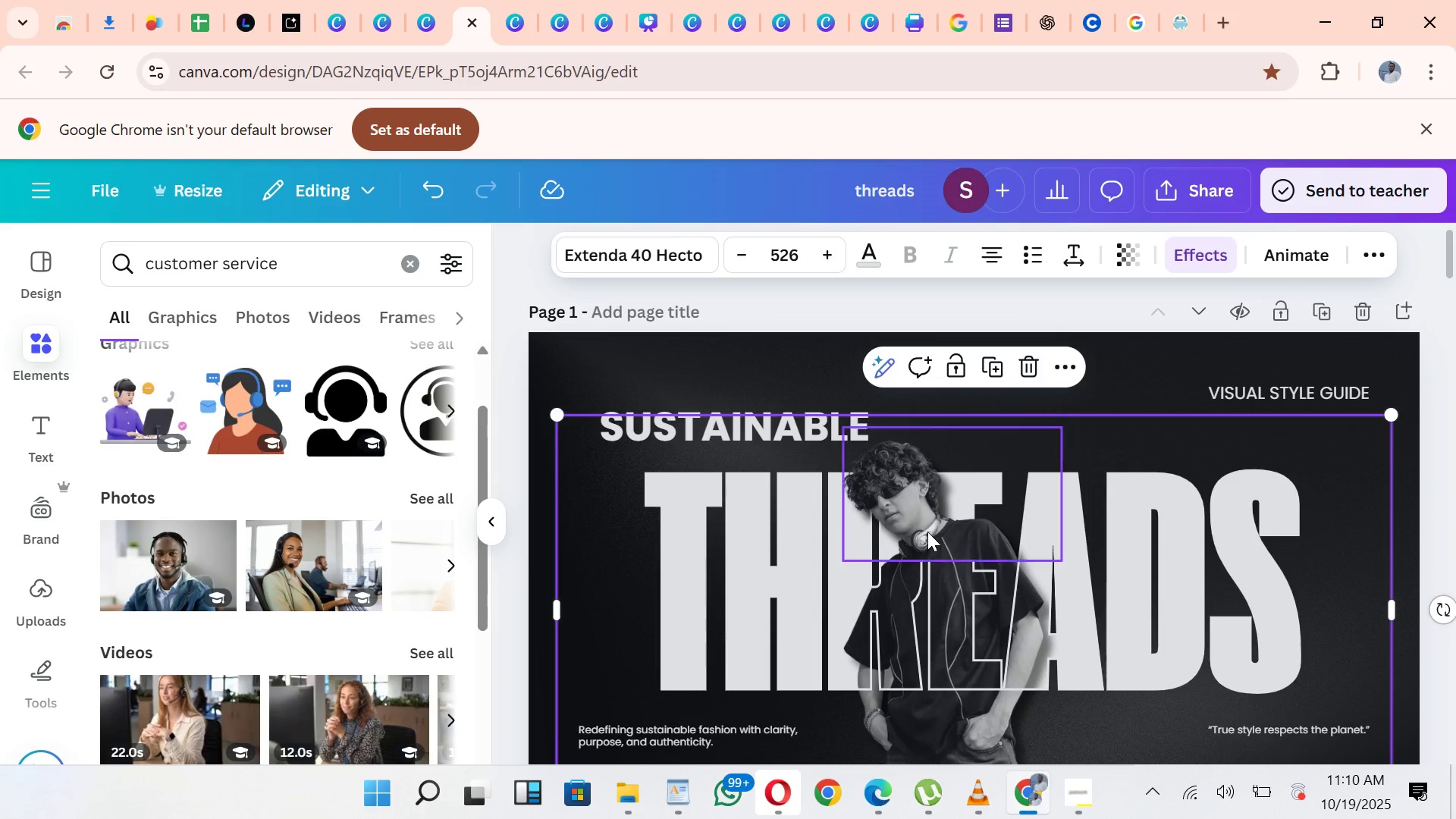 
left_click([927, 532])
 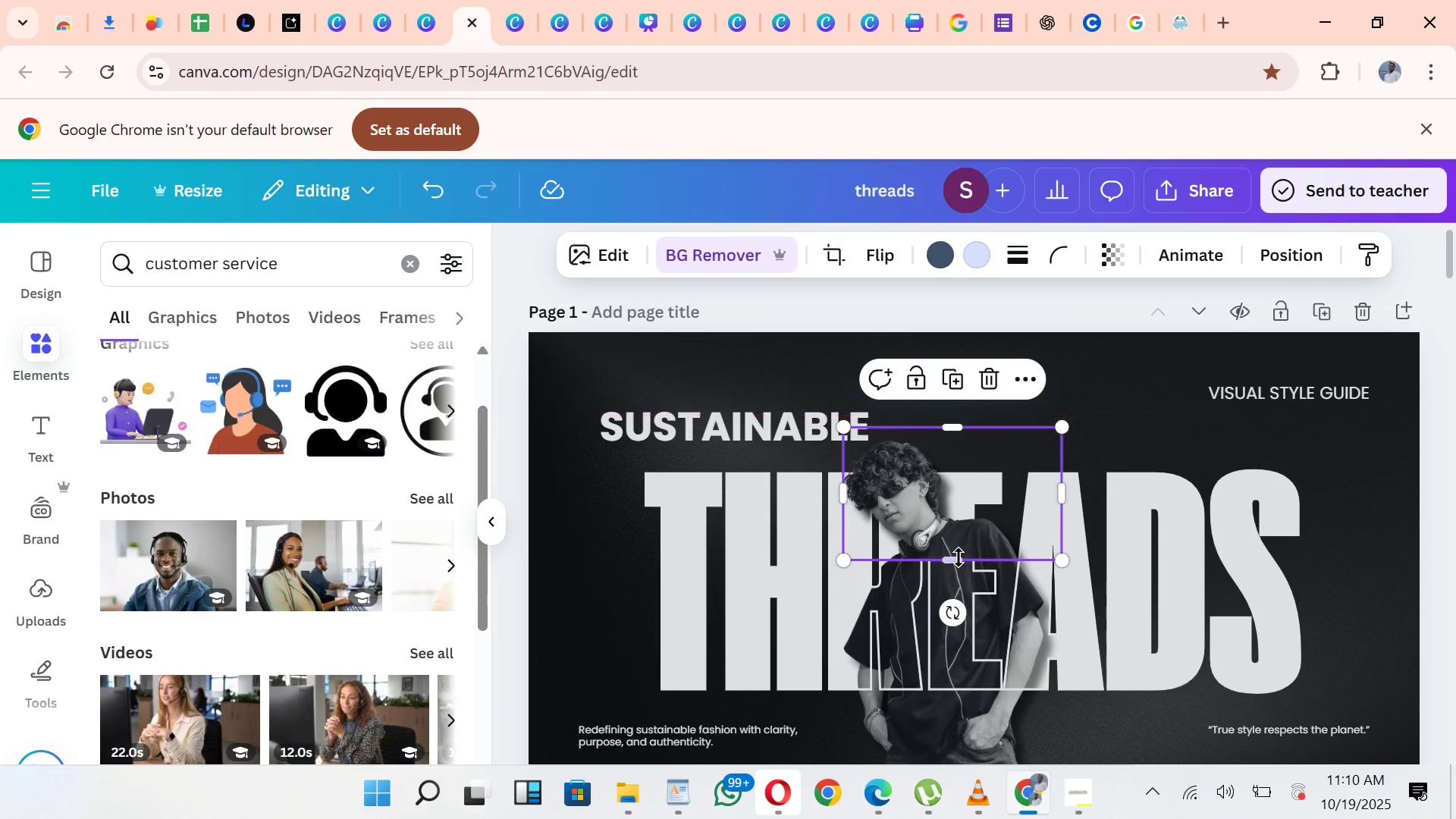 
left_click_drag(start_coordinate=[958, 556], to_coordinate=[953, 505])
 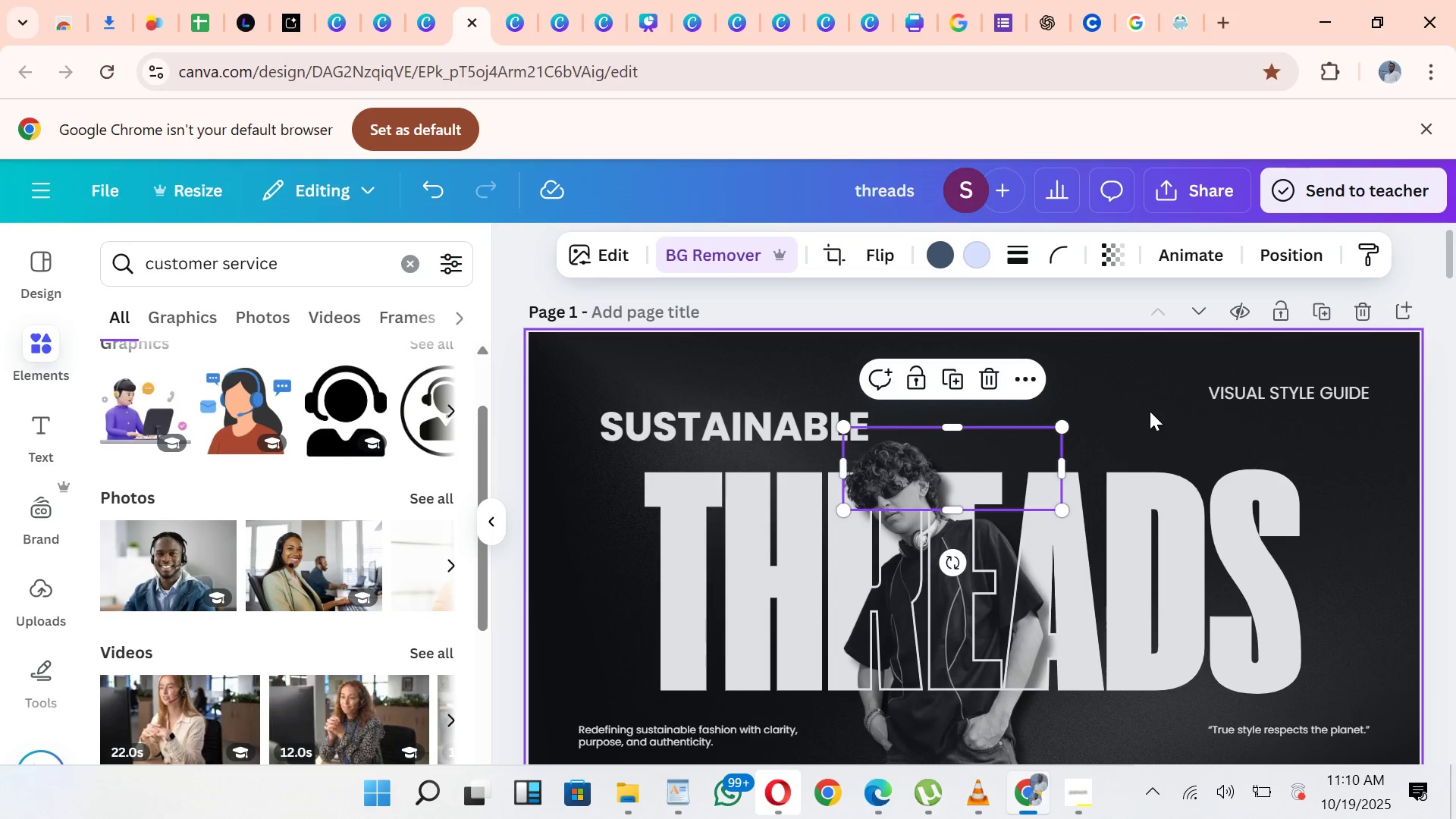 
left_click([1150, 411])
 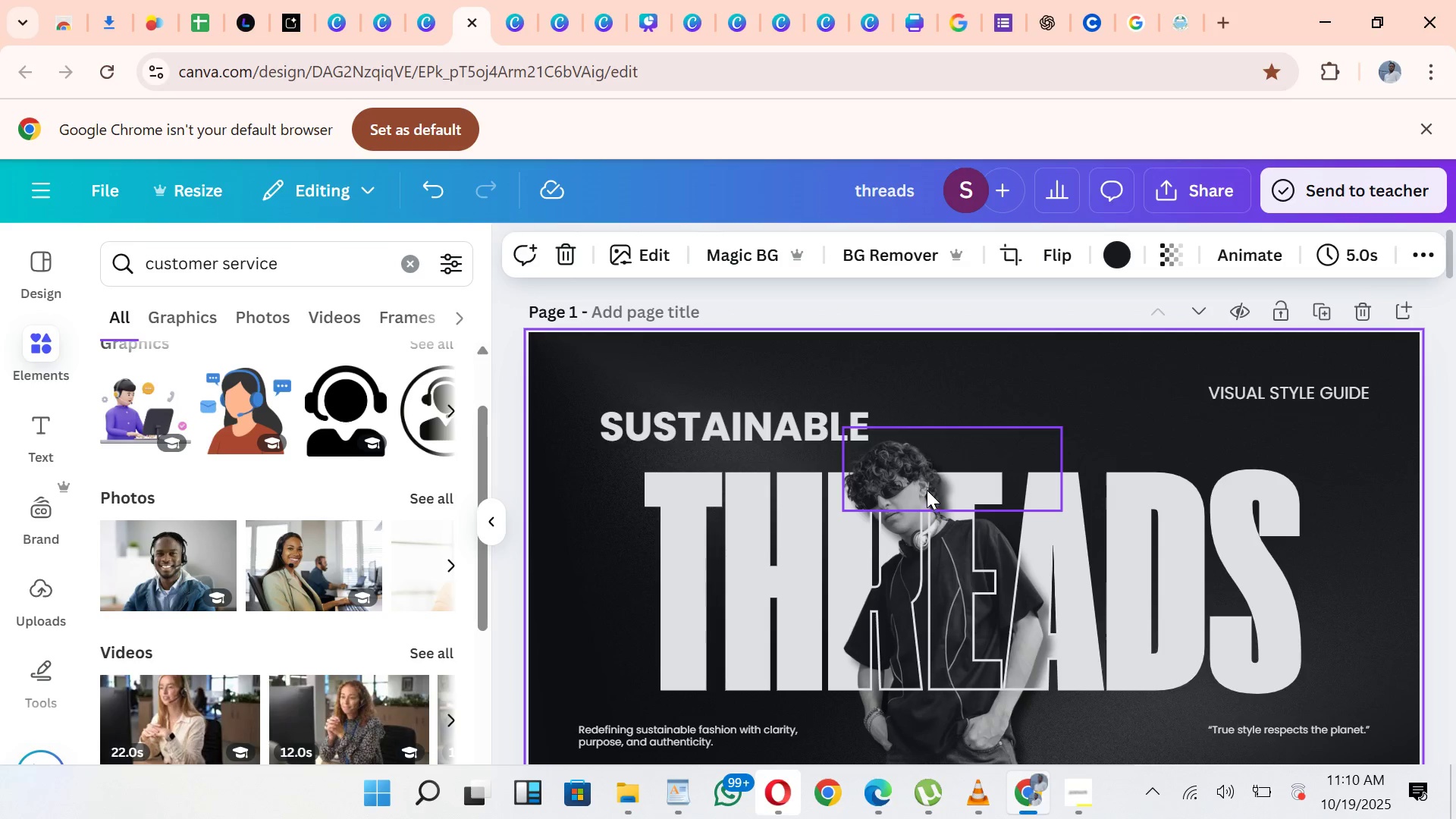 
left_click([927, 488])
 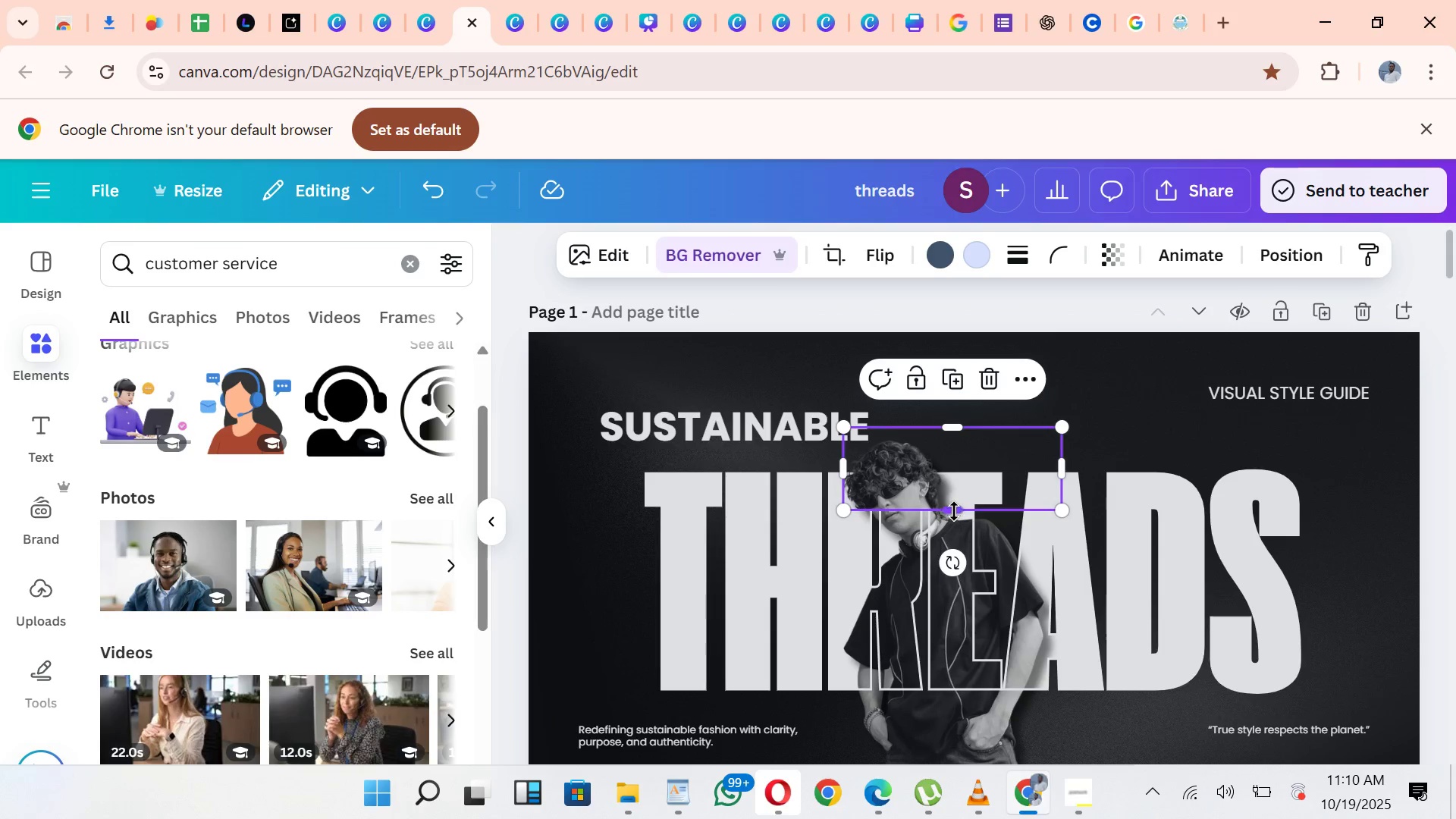 
left_click_drag(start_coordinate=[955, 511], to_coordinate=[953, 494])
 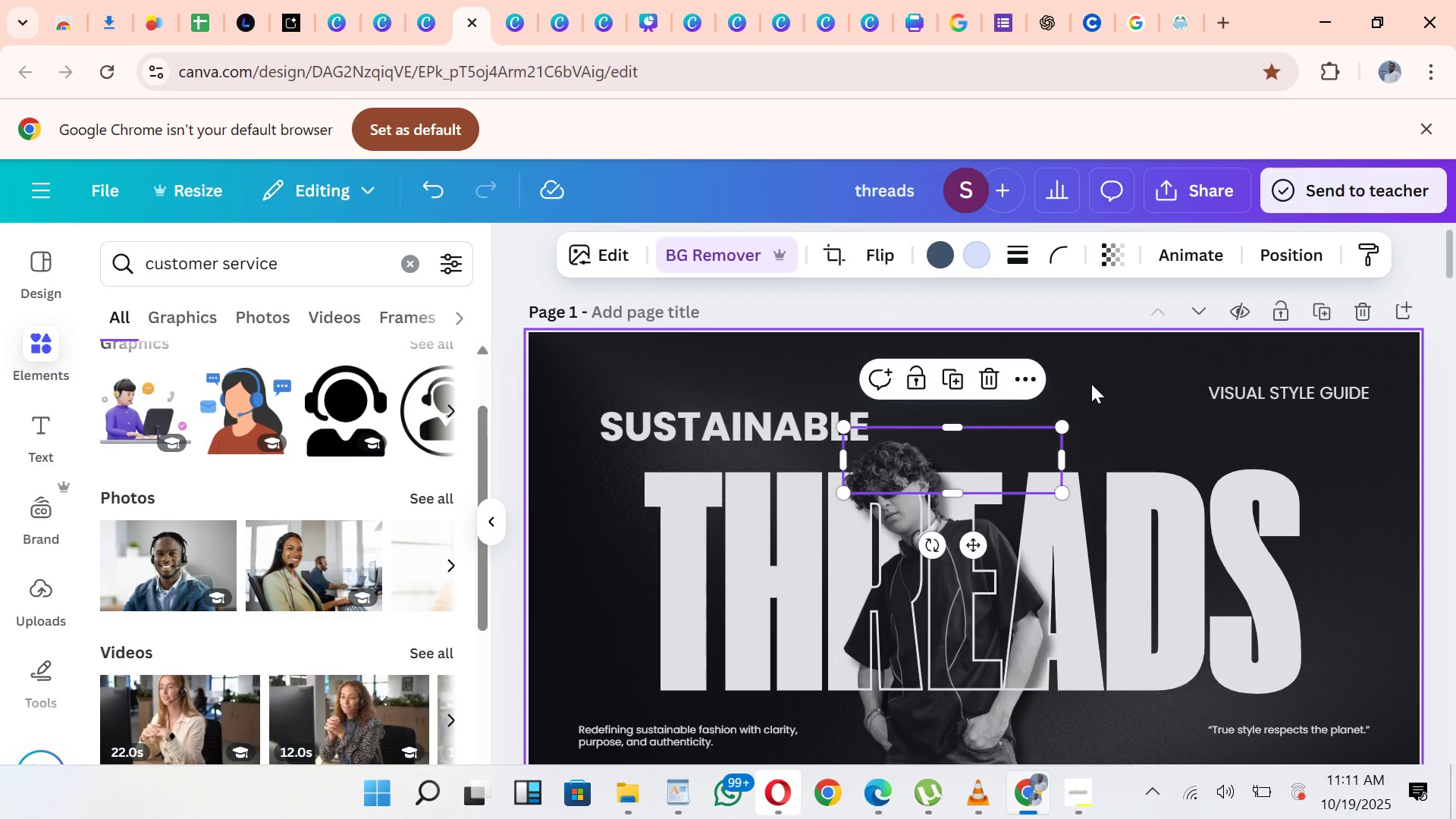 
left_click([1091, 384])
 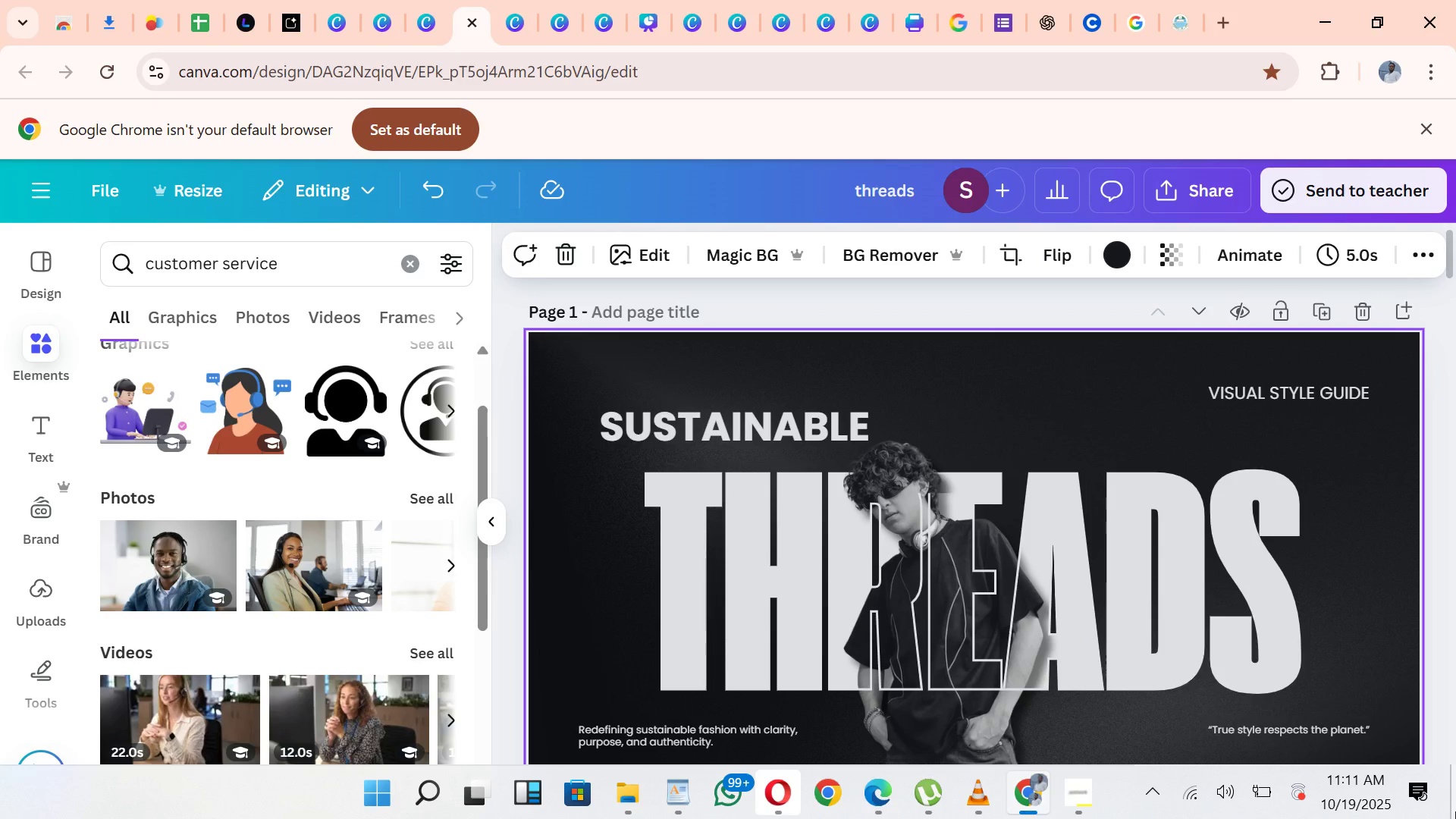 
wait(5.52)
 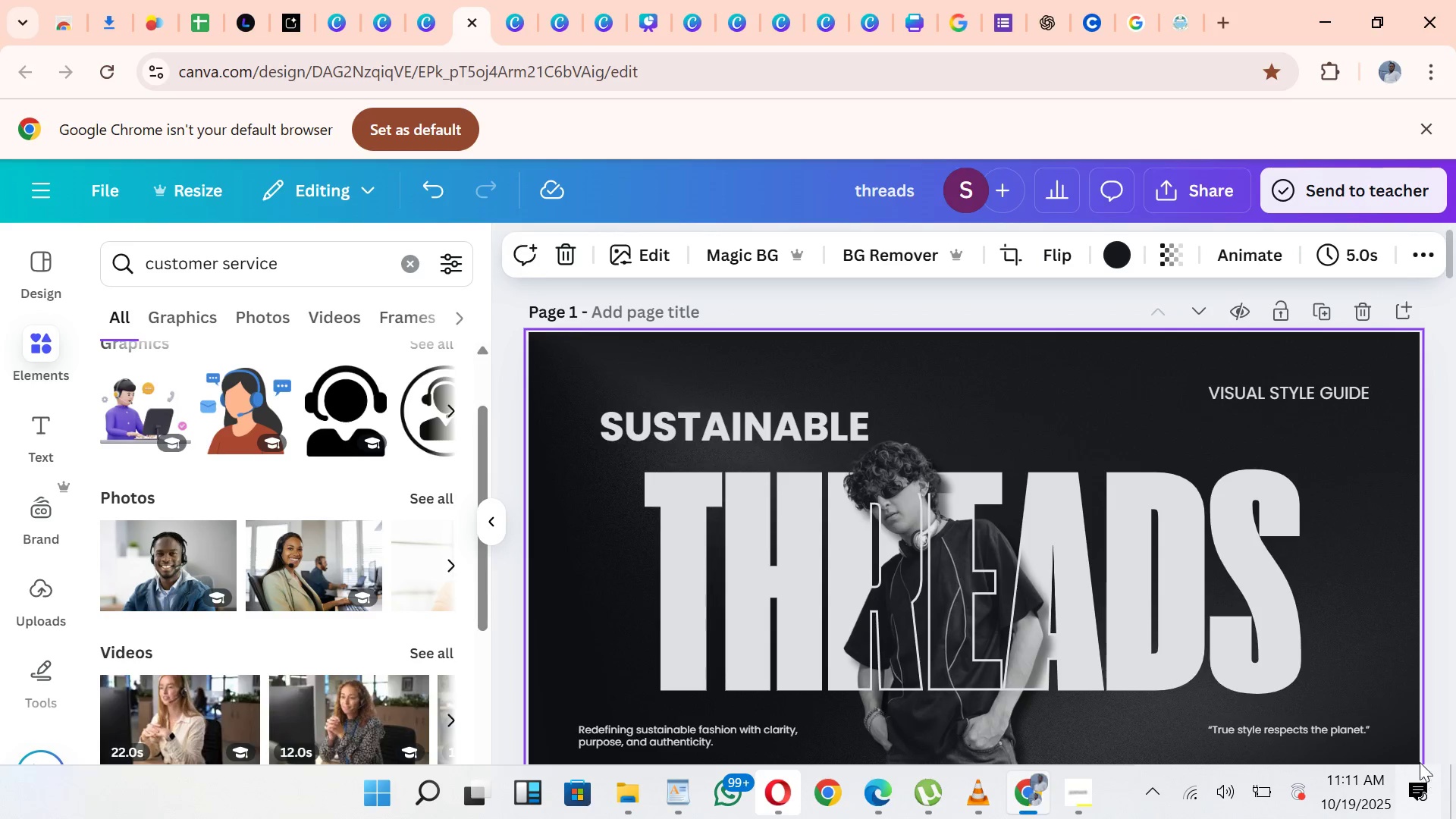 
left_click([953, 467])
 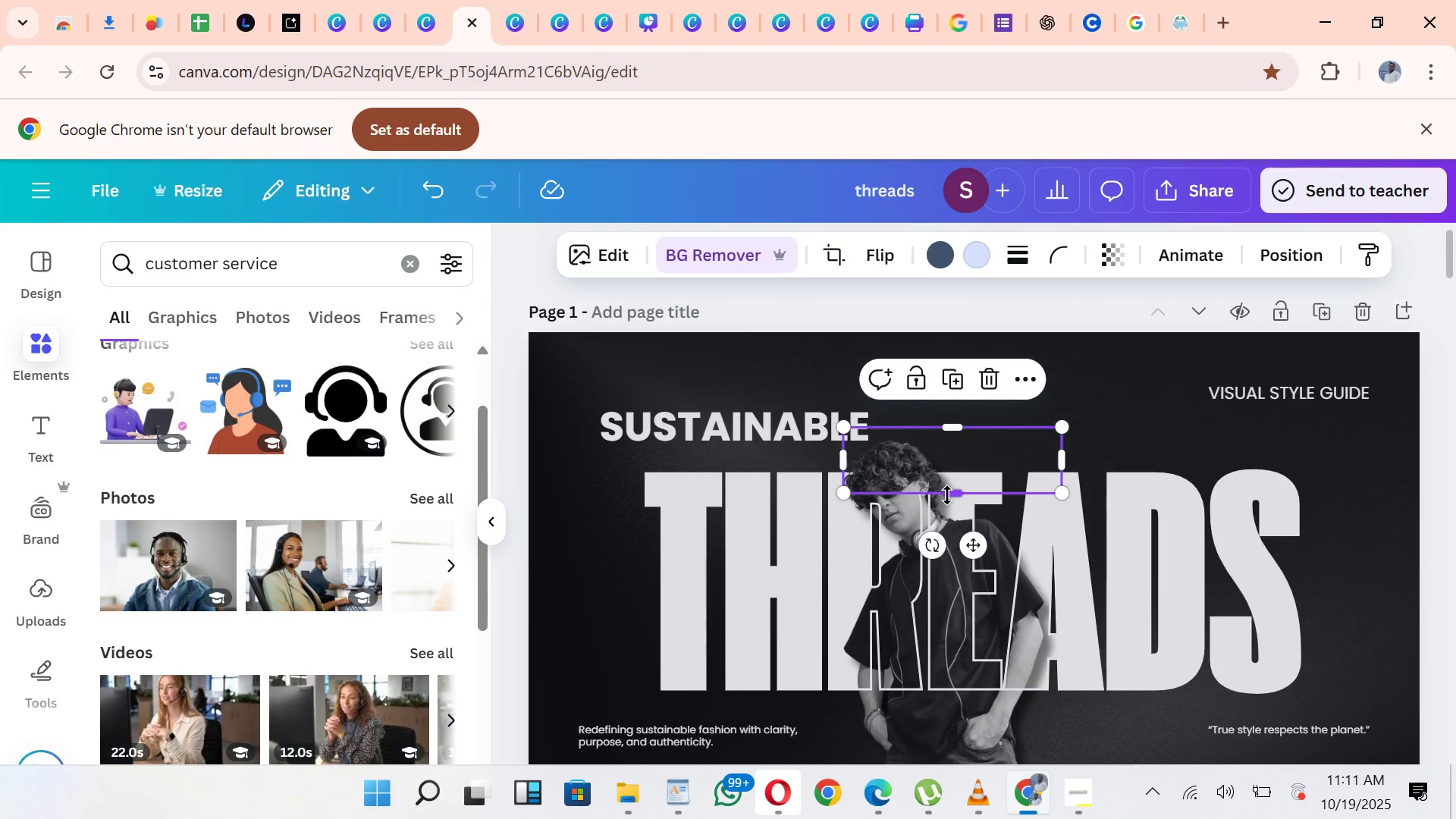 
left_click_drag(start_coordinate=[947, 495], to_coordinate=[949, 536])
 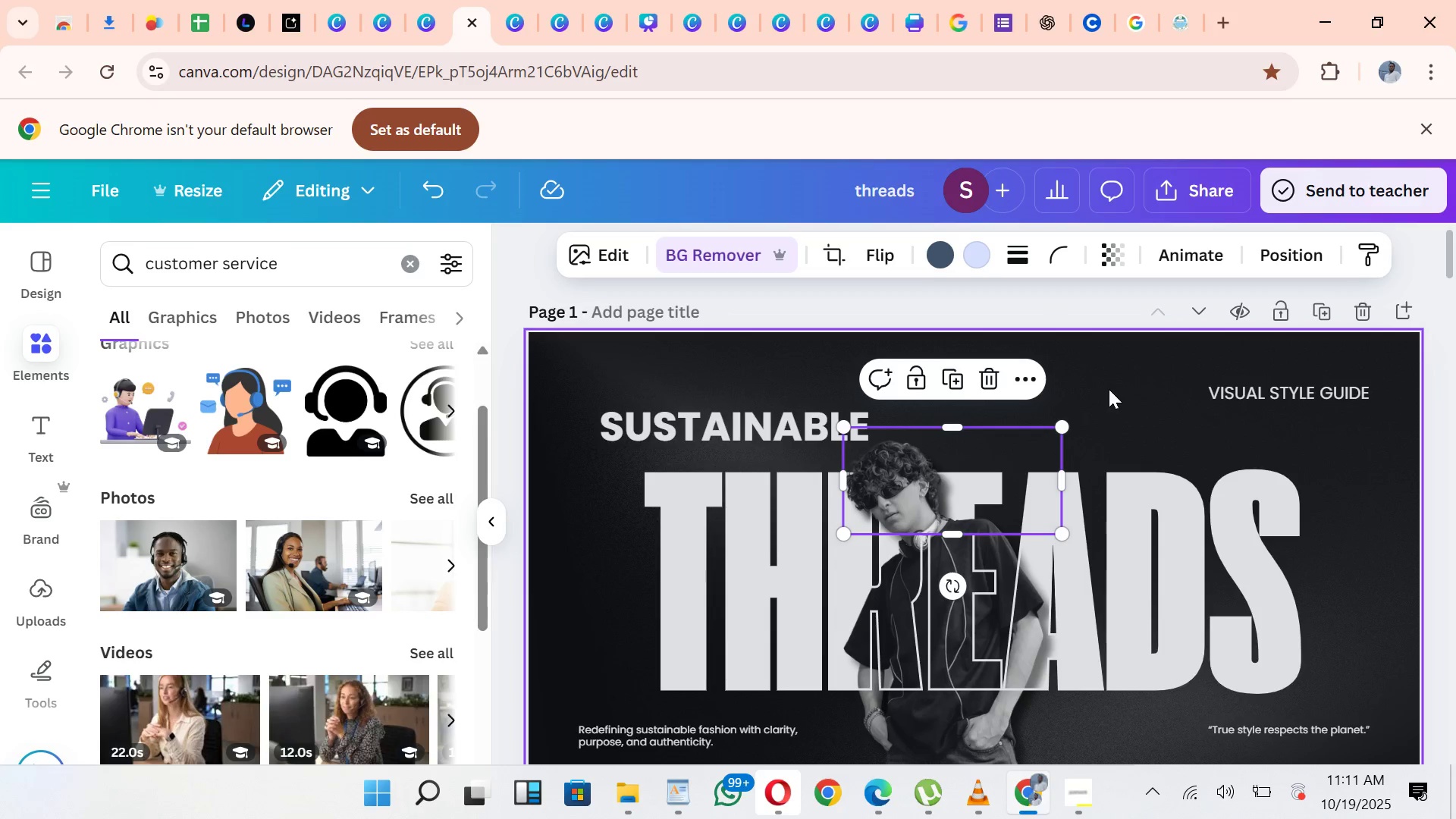 
left_click([1109, 389])
 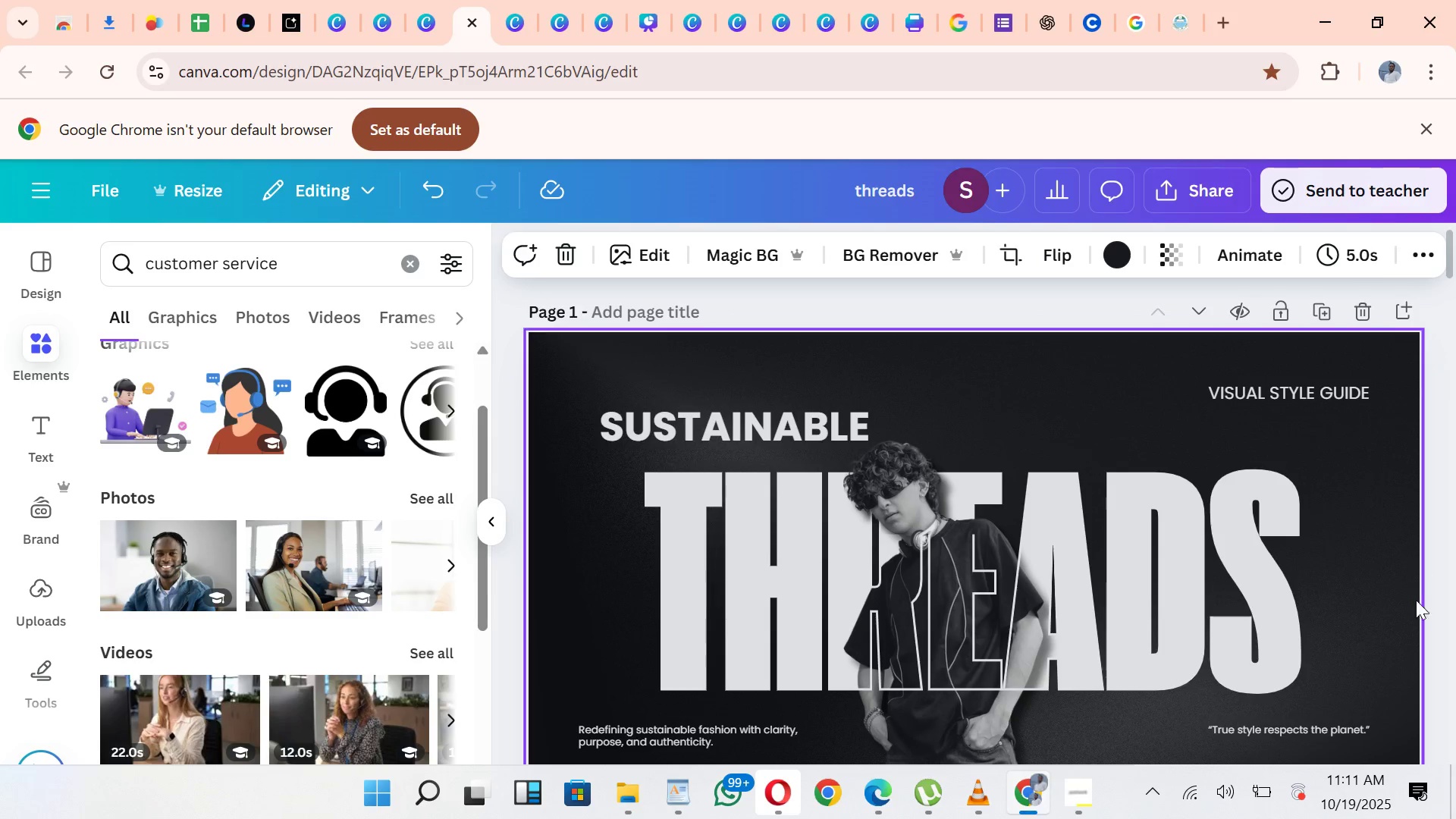 
wait(5.81)
 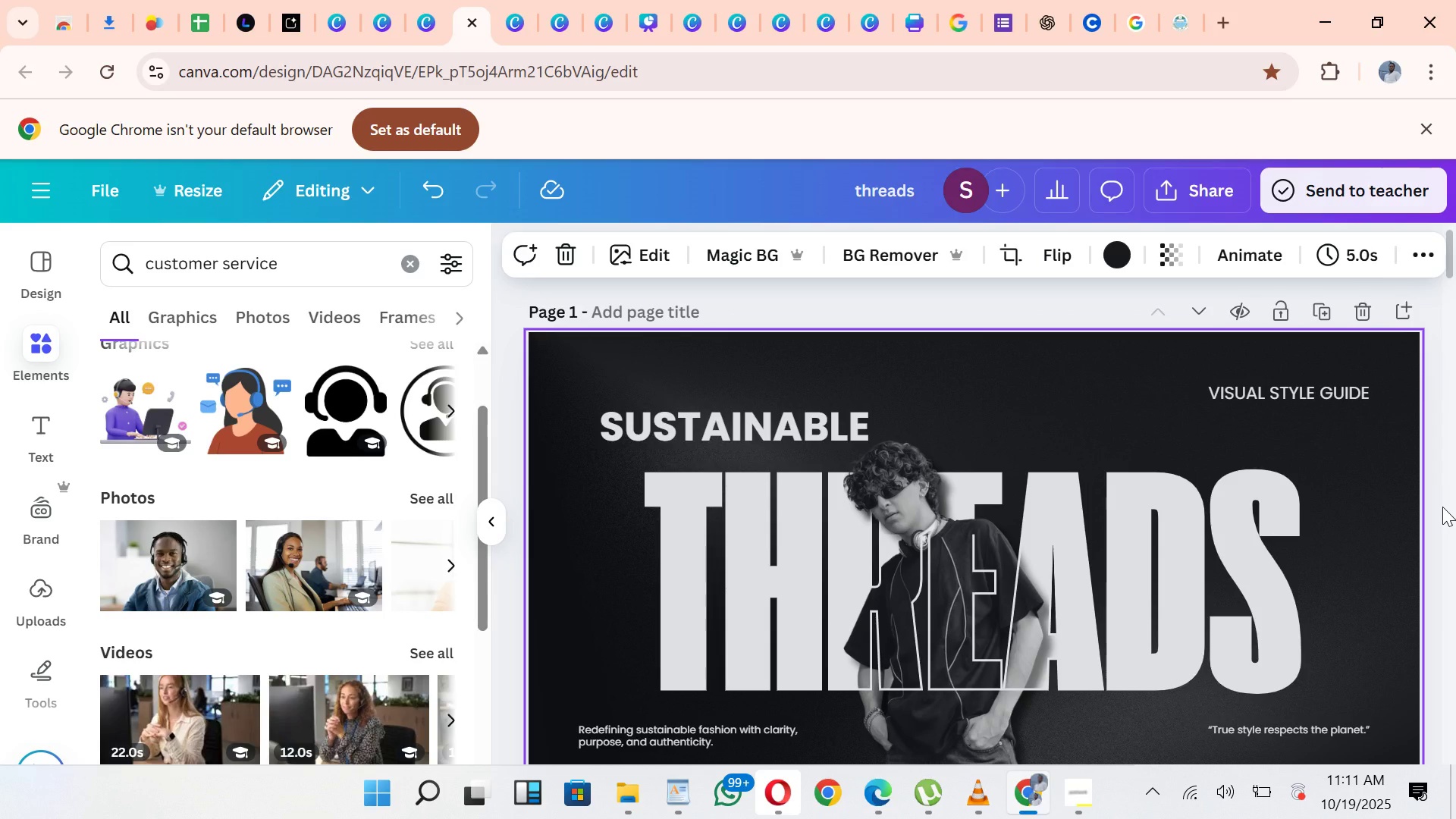 
left_click_drag(start_coordinate=[1450, 262], to_coordinate=[1405, 743])
 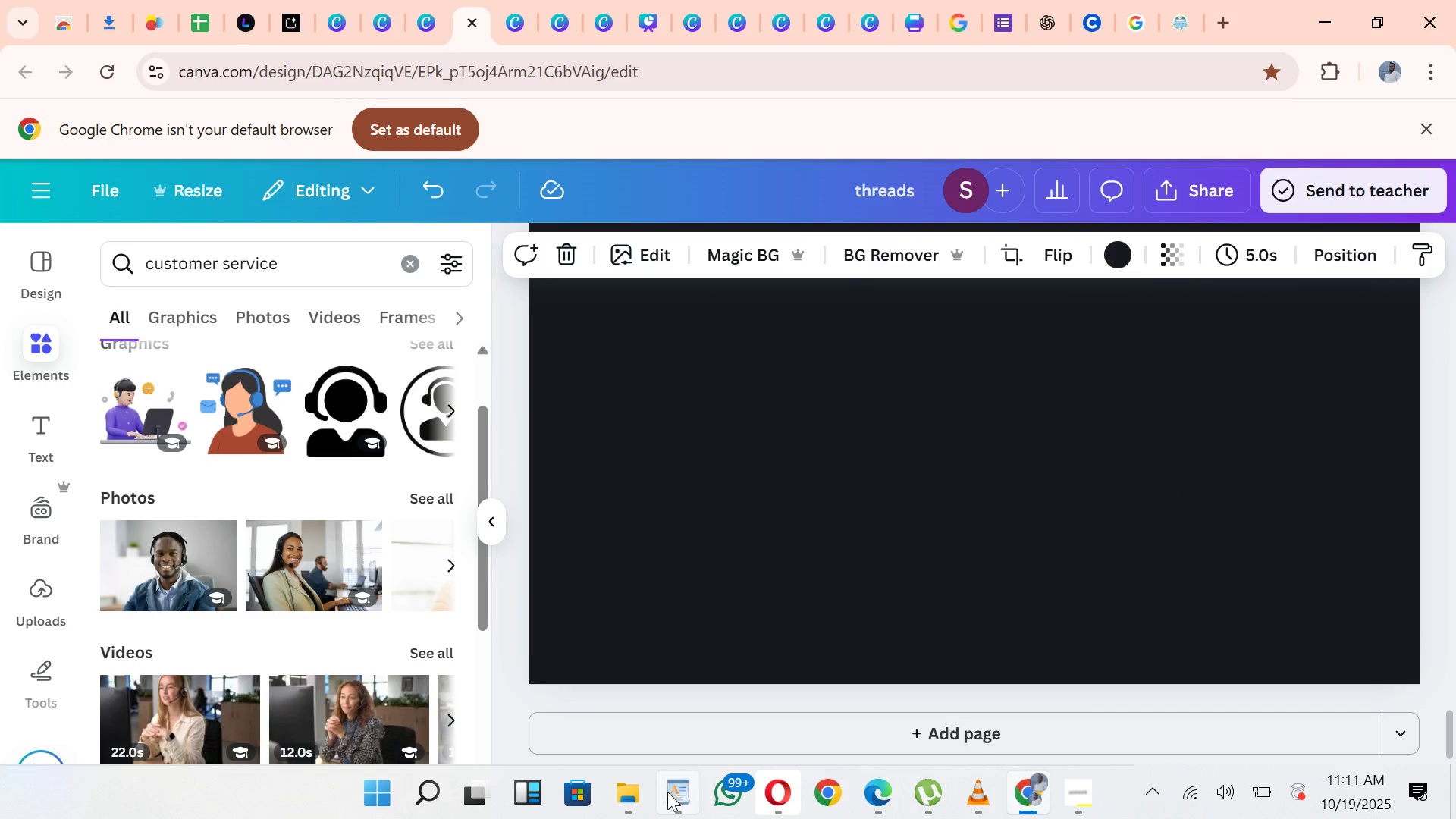 
left_click([667, 792])
 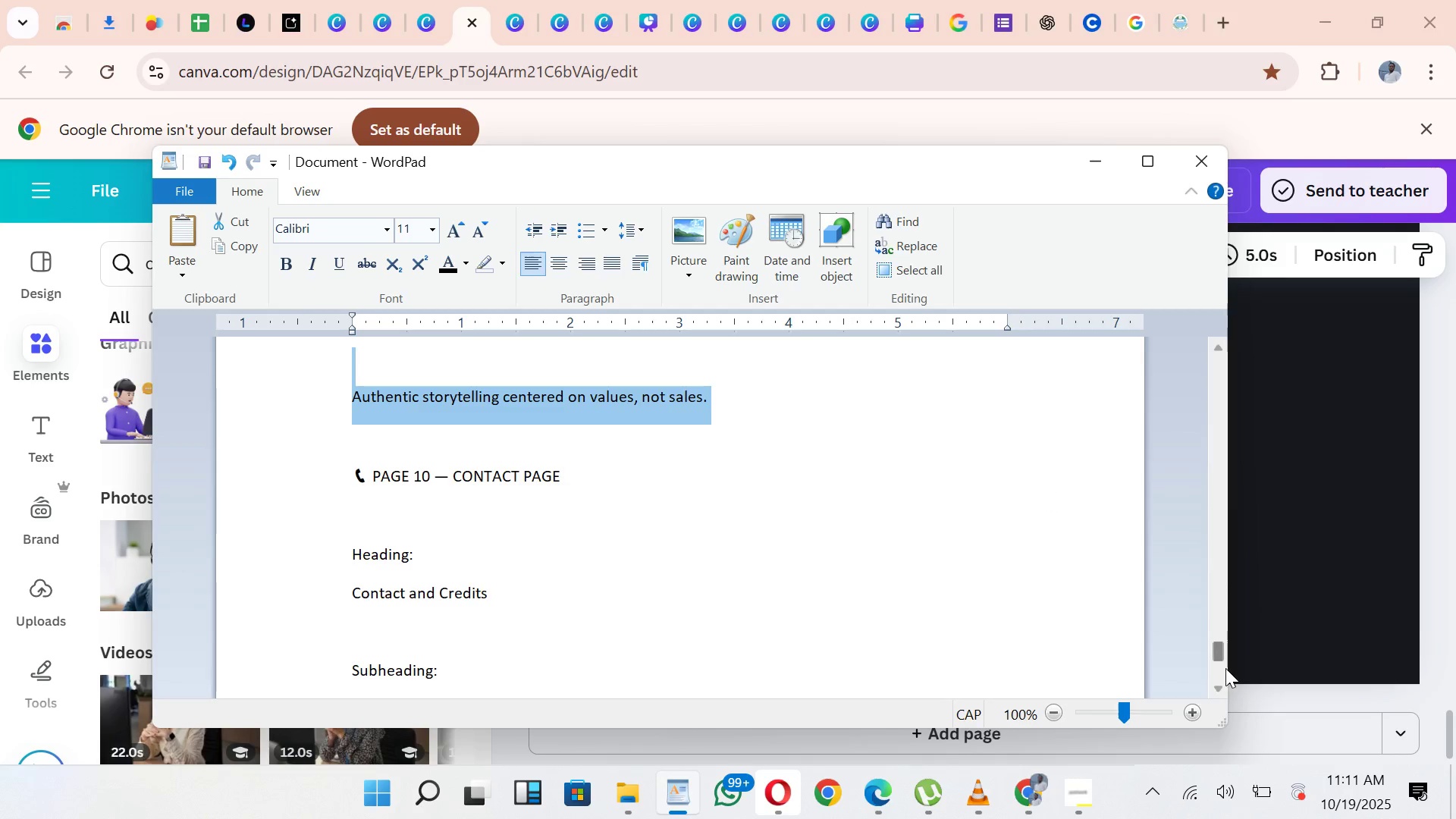 
wait(7.06)
 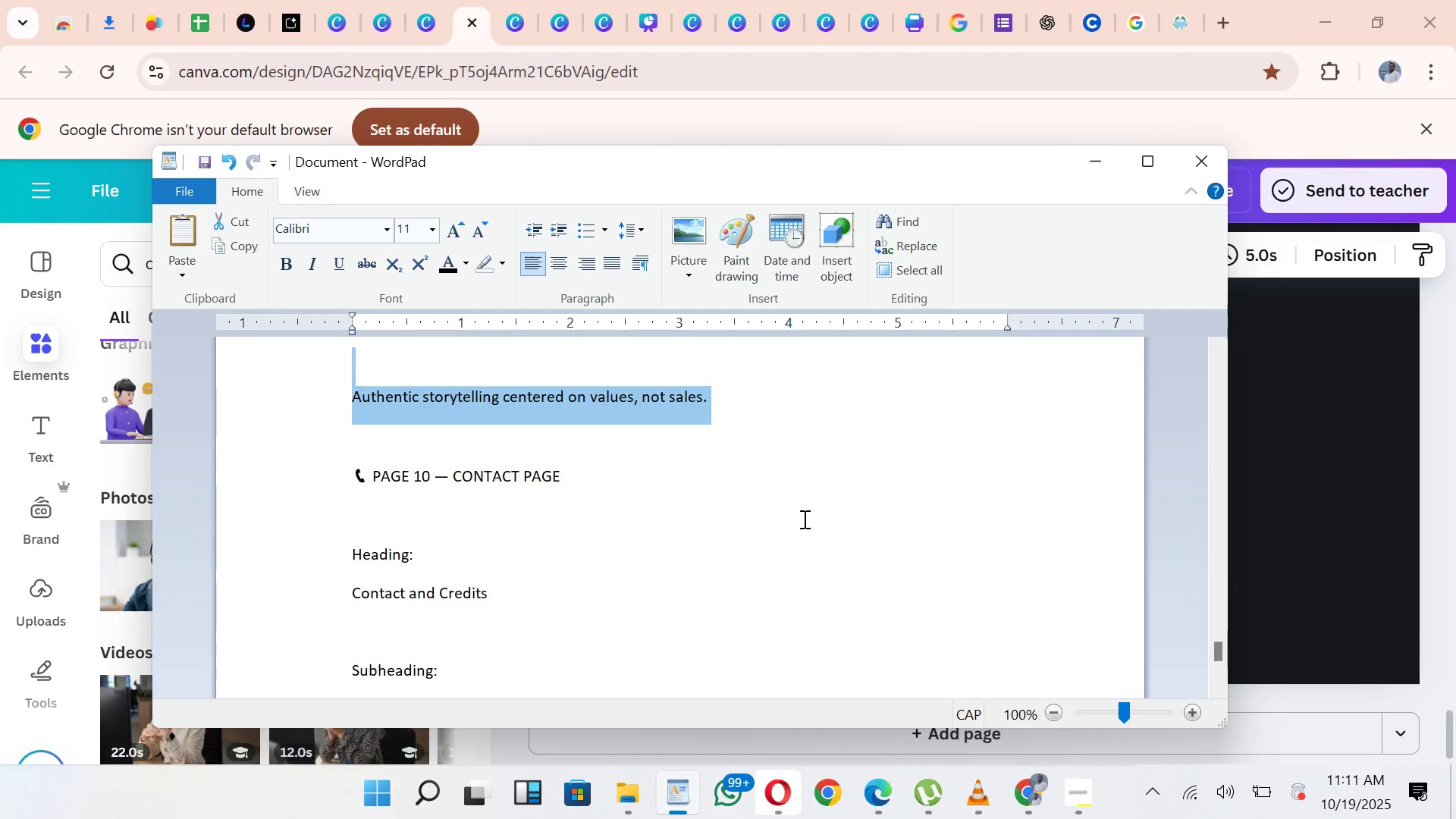 
left_click([24, 363])
 